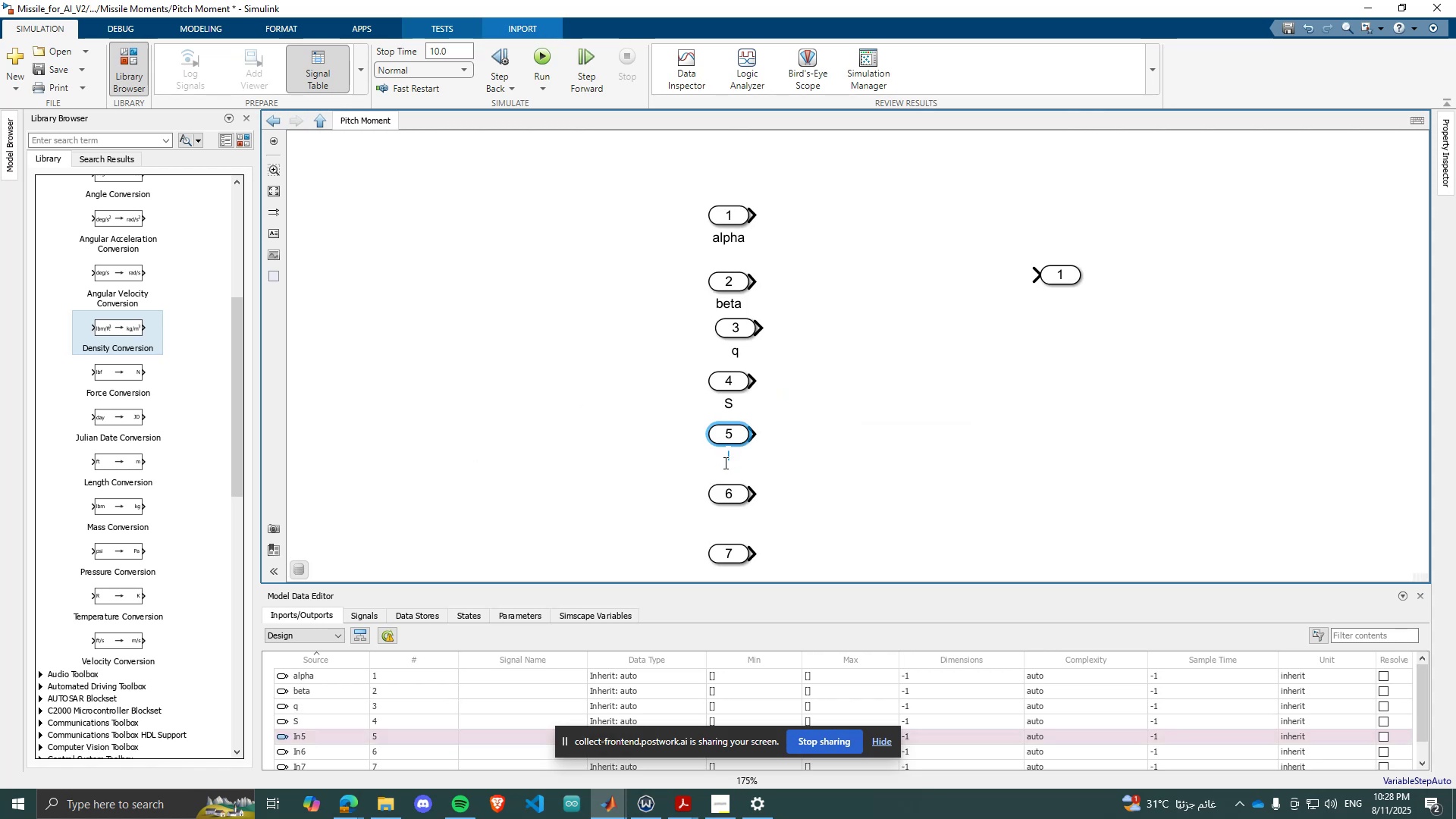 
key(Enter)
 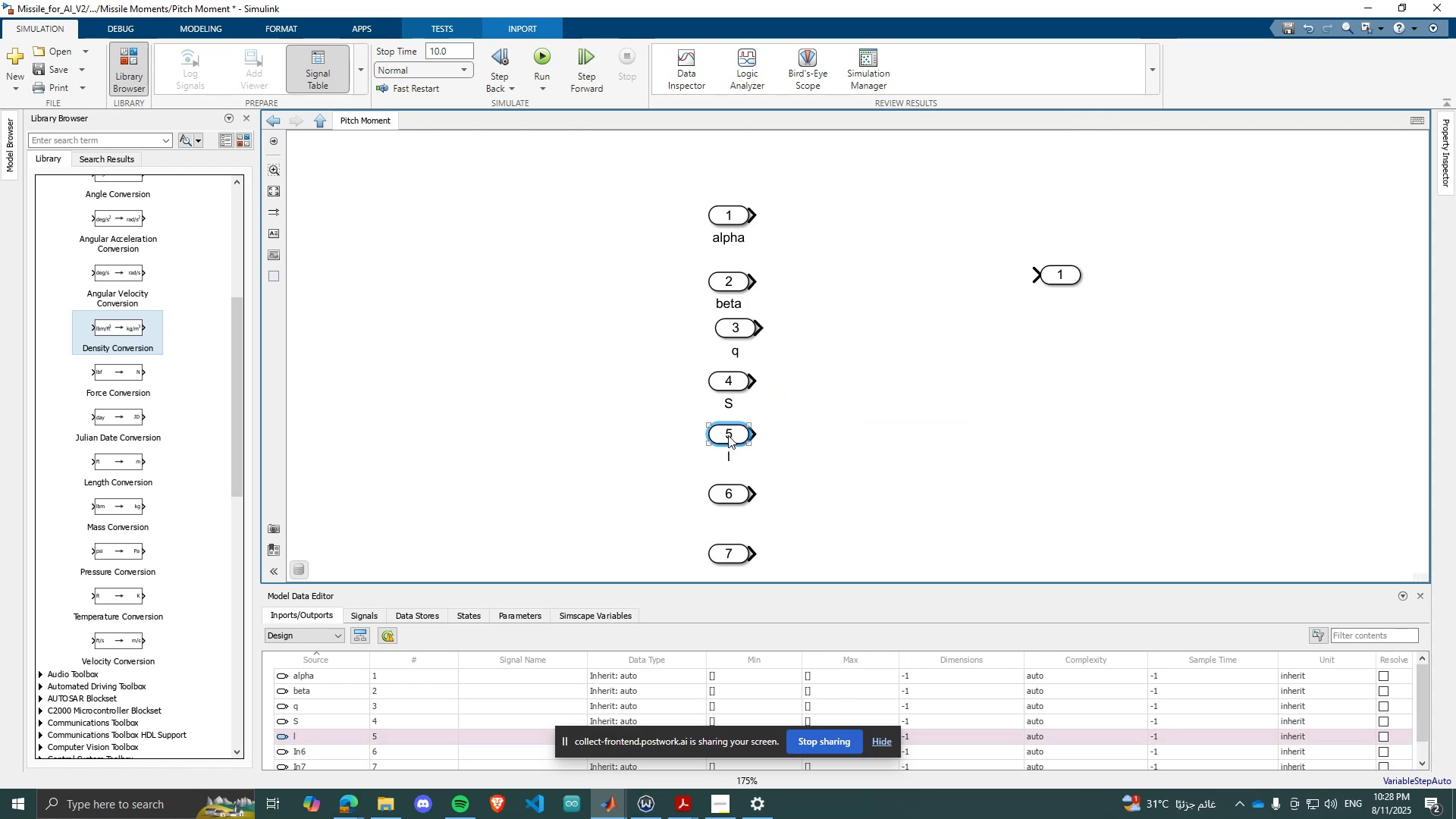 
double_click([726, 457])
 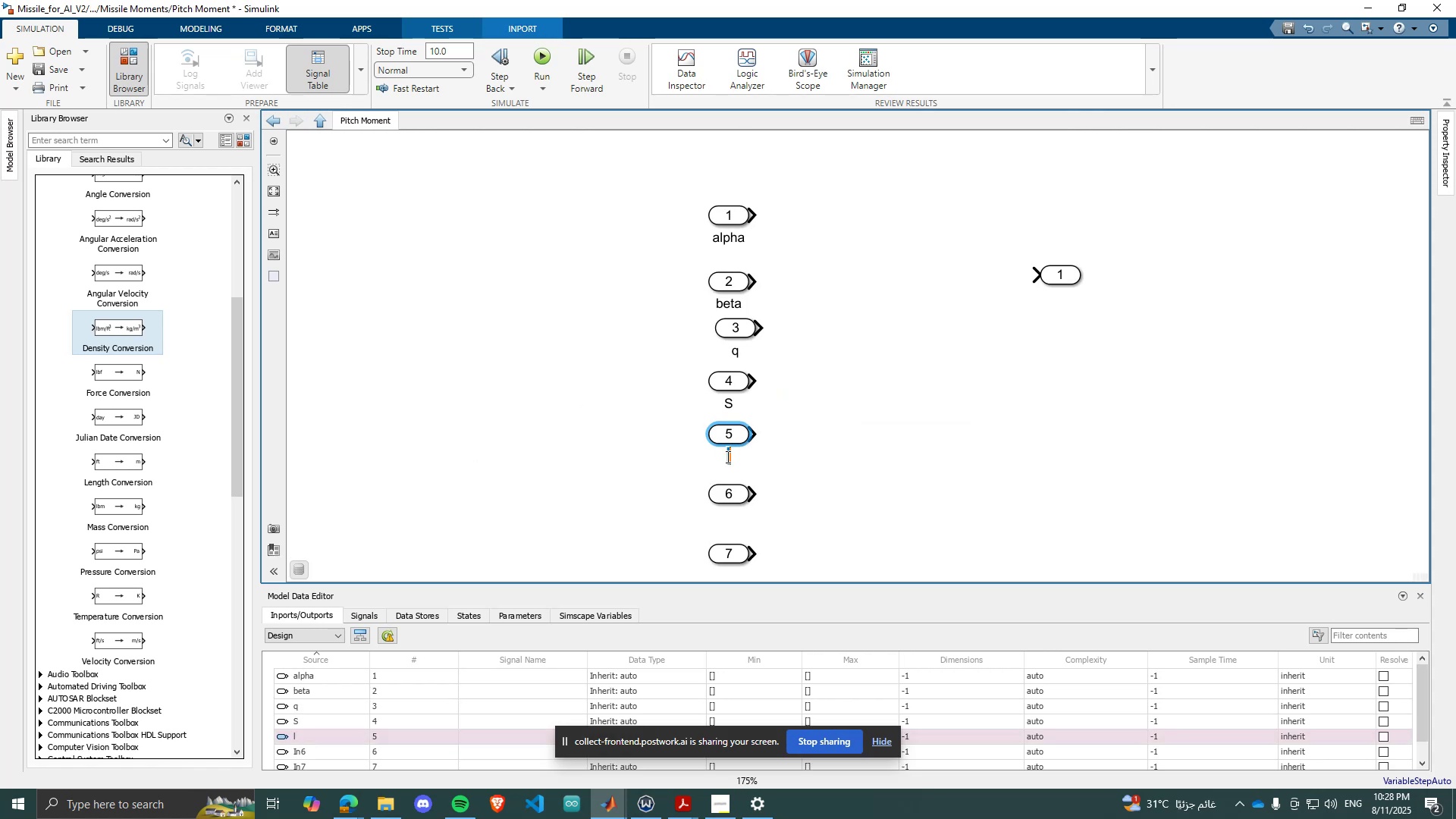 
triple_click([726, 457])
 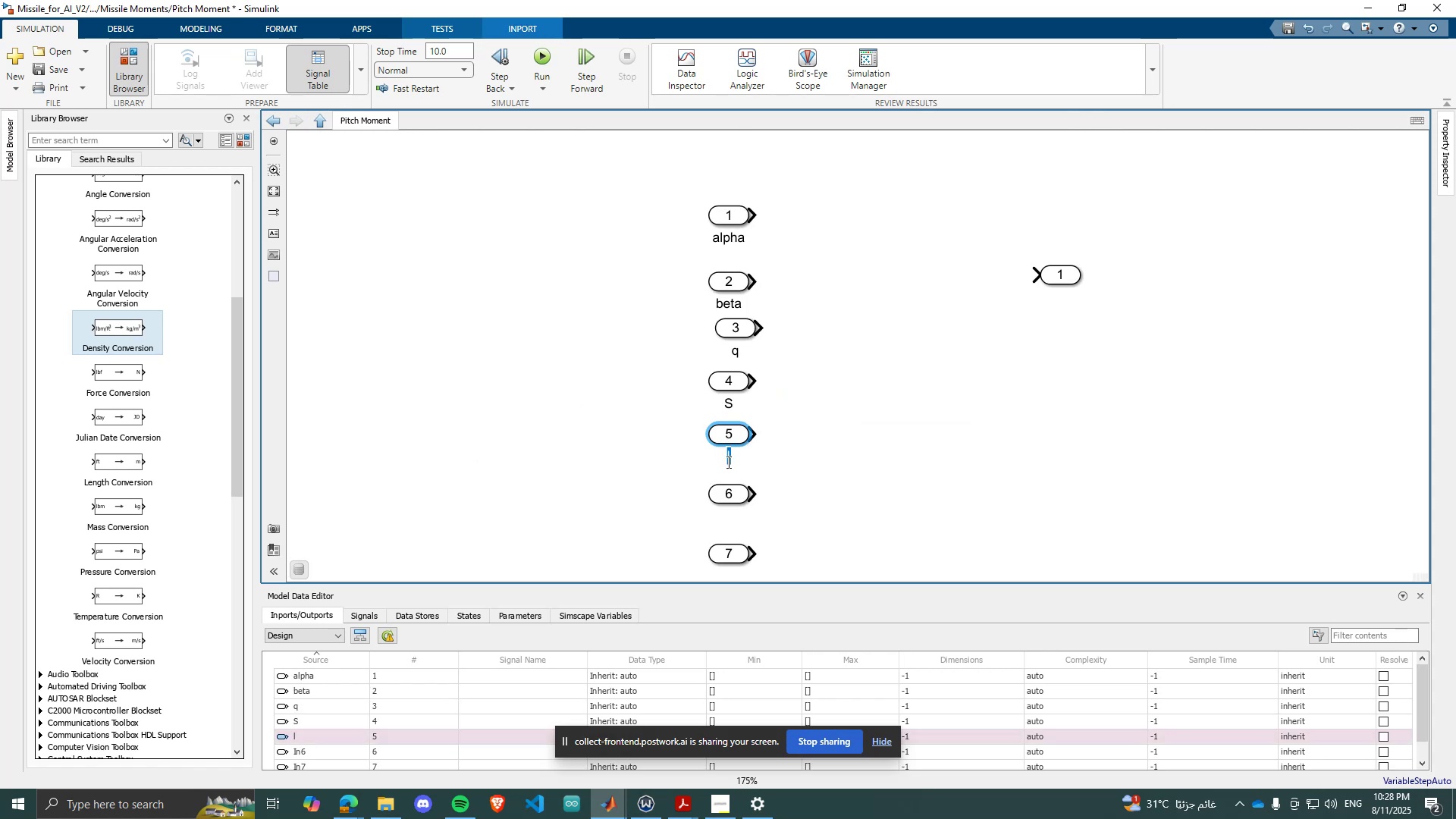 
key(CapsLock)
 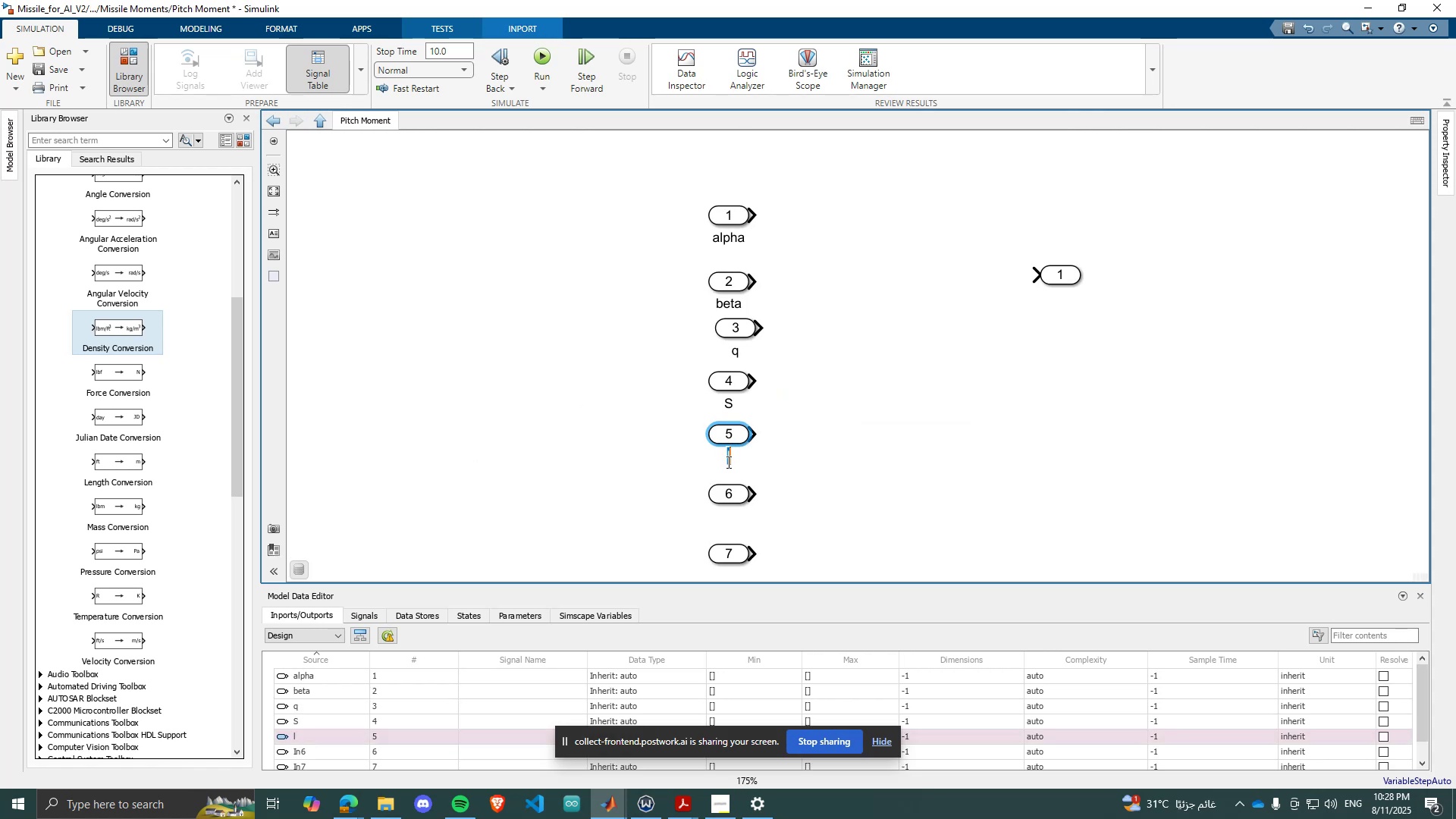 
key(L)
 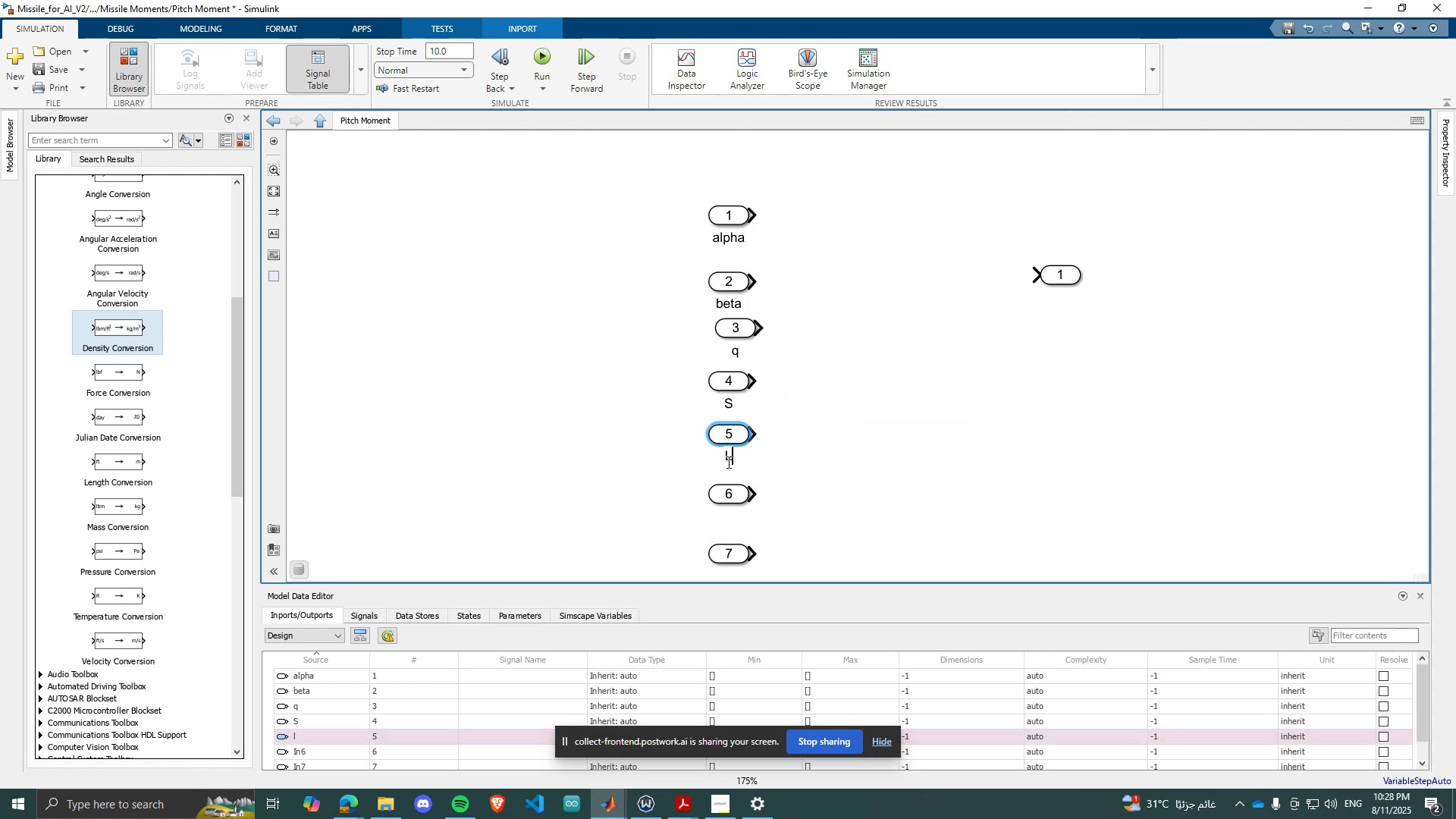 
key(Enter)
 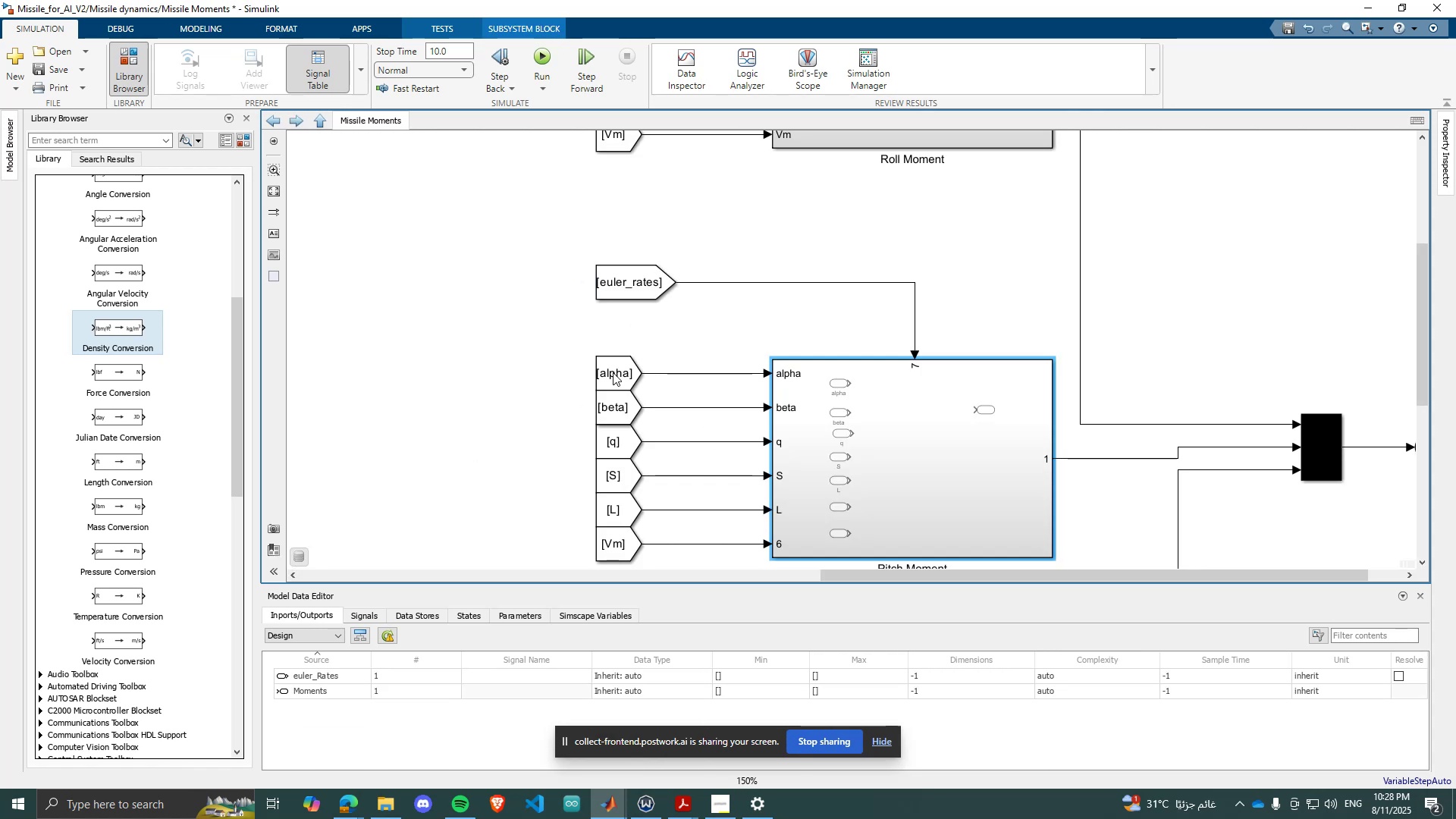 
scroll: coordinate [754, 450], scroll_direction: up, amount: 1.0
 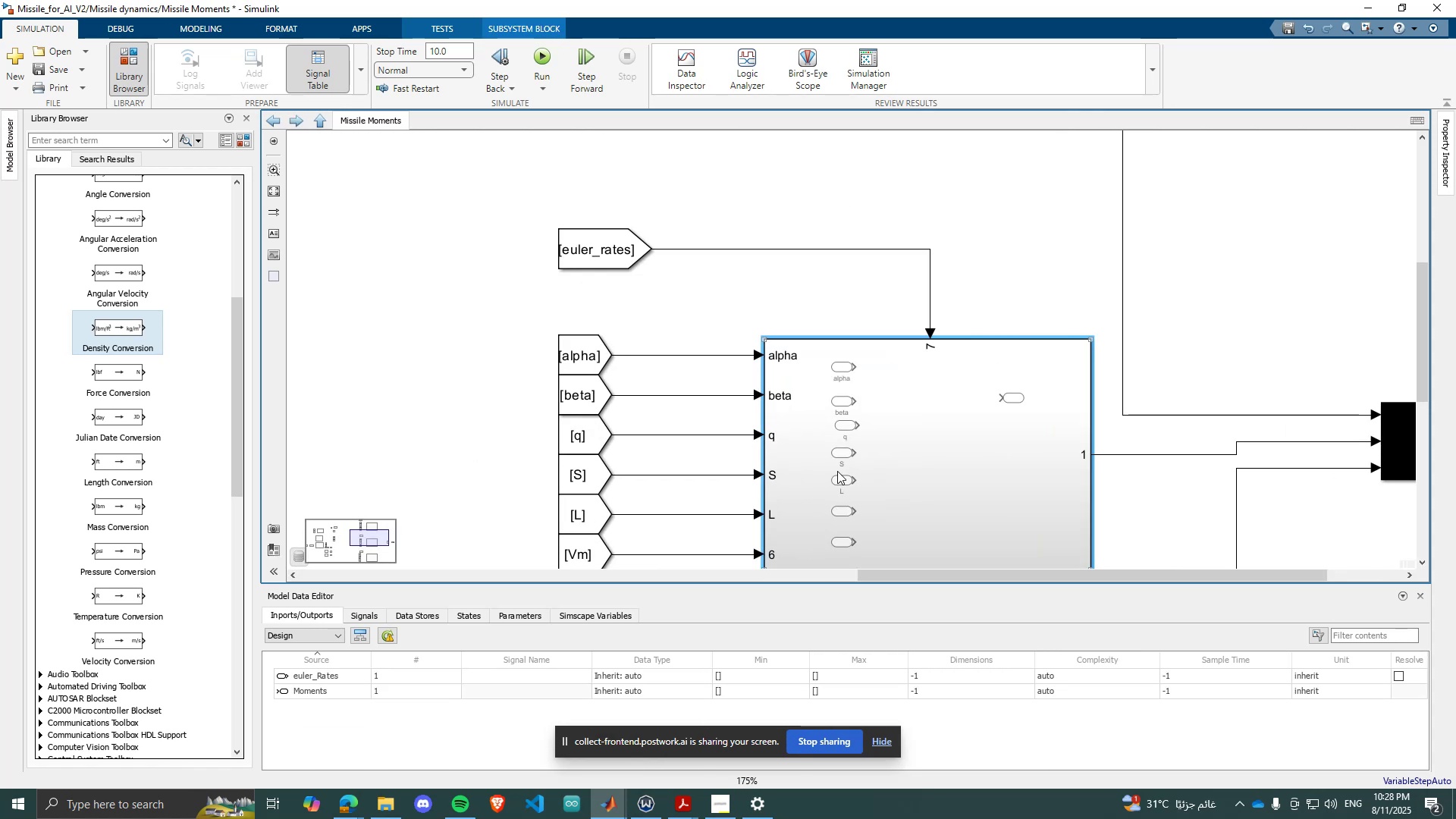 
double_click([837, 471])
 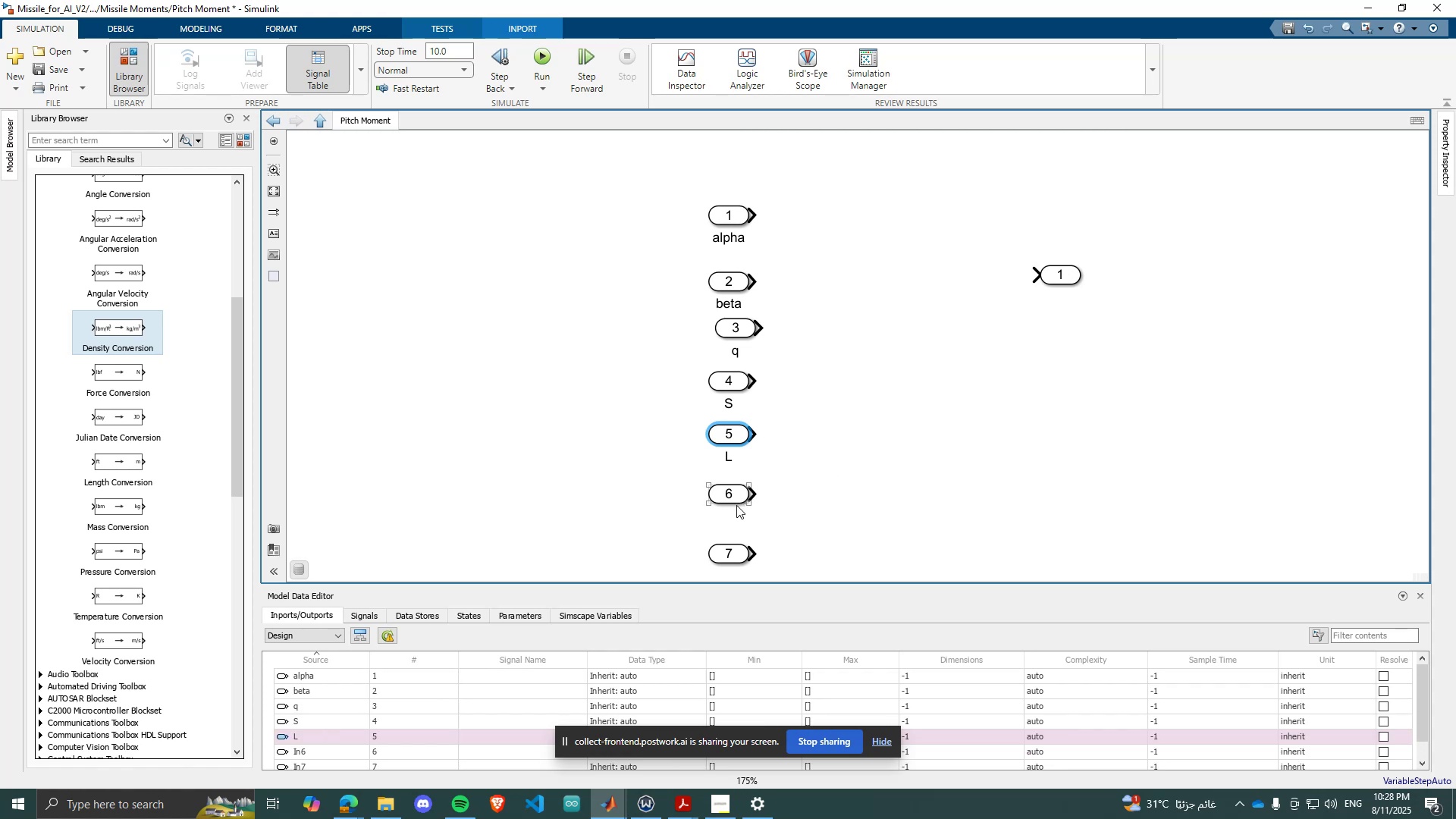 
scroll: coordinate [740, 284], scroll_direction: down, amount: 2.0
 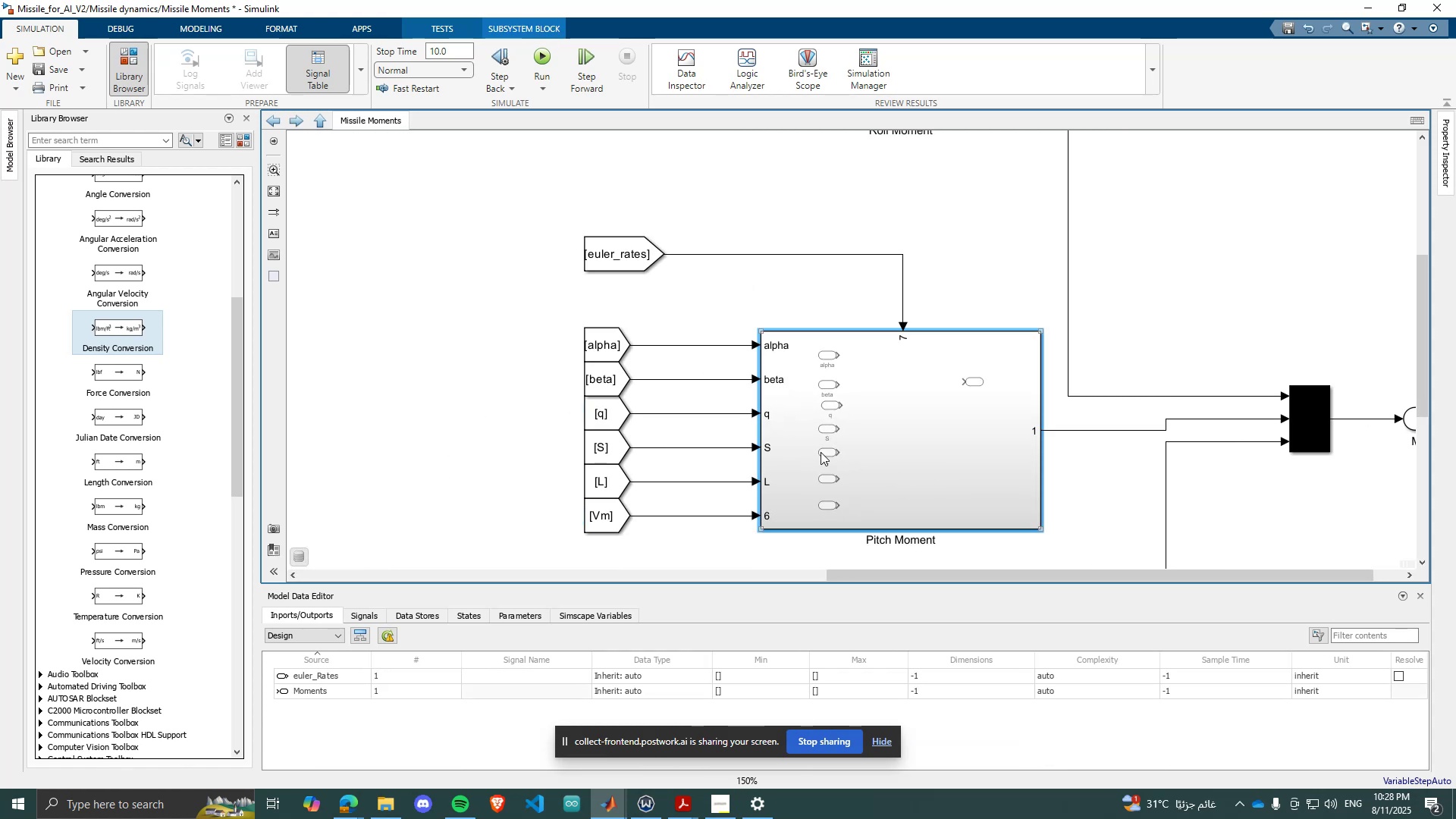 
double_click([817, 451])
 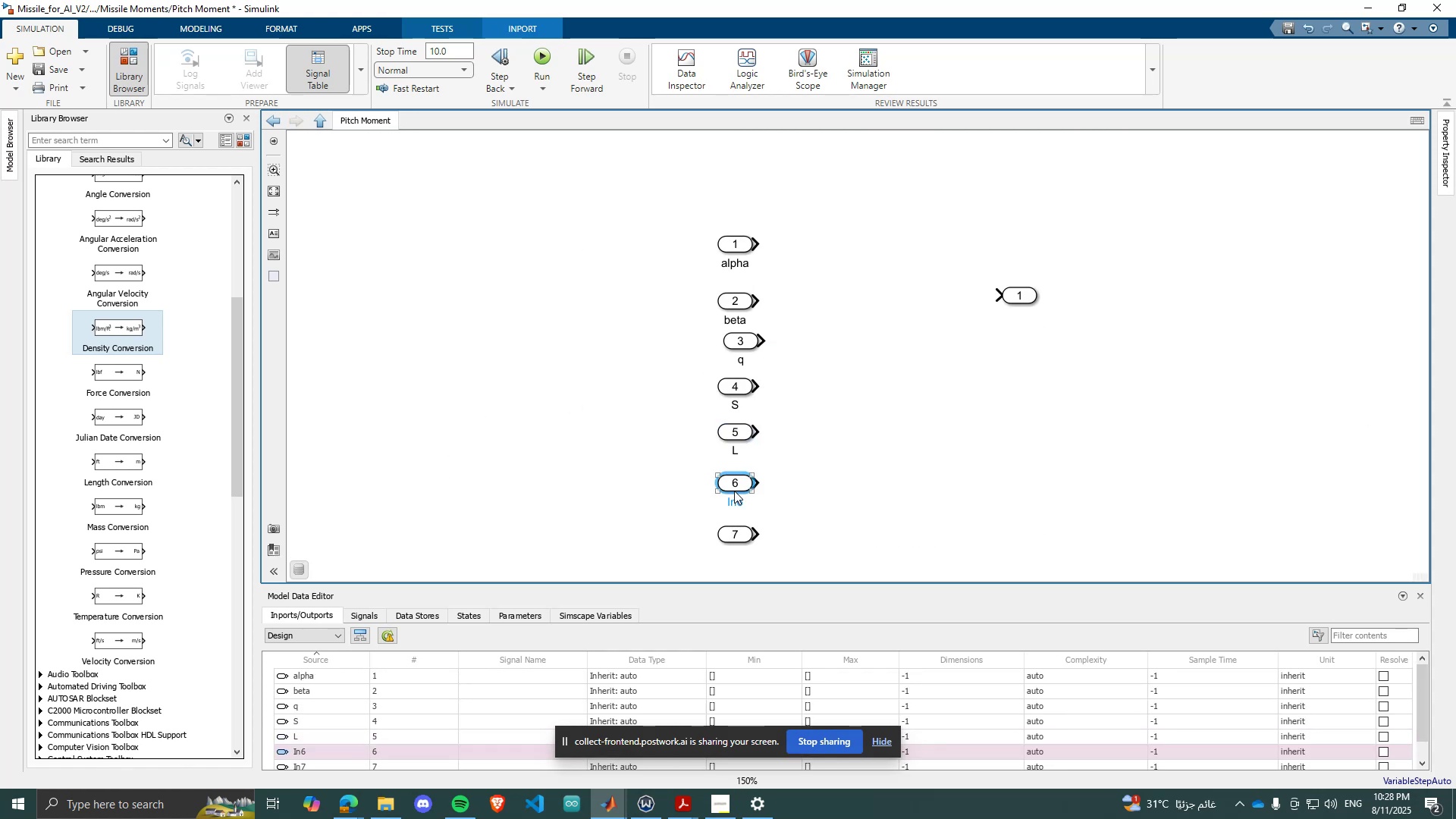 
double_click([736, 500])
 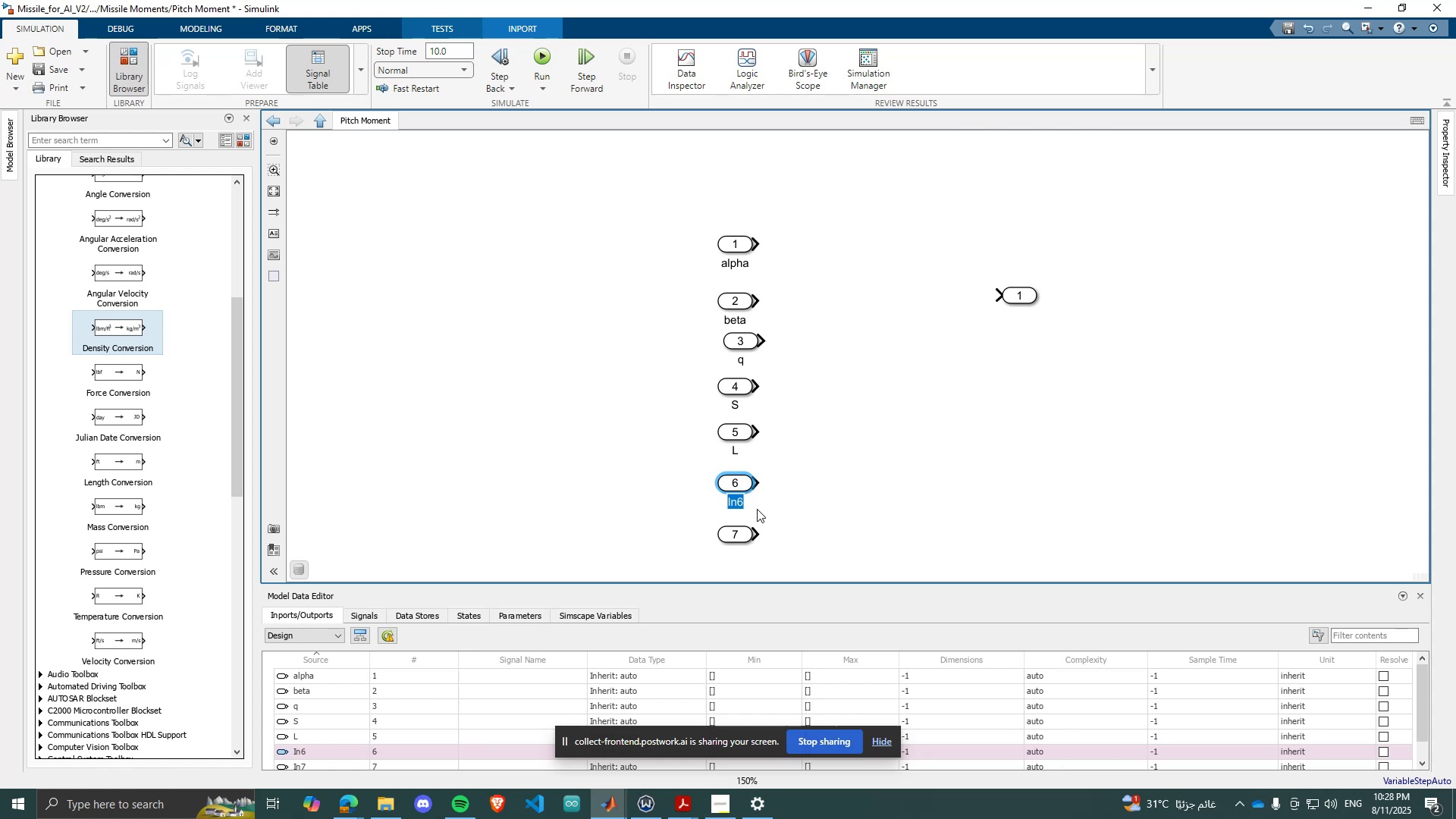 
key(CapsLock)
 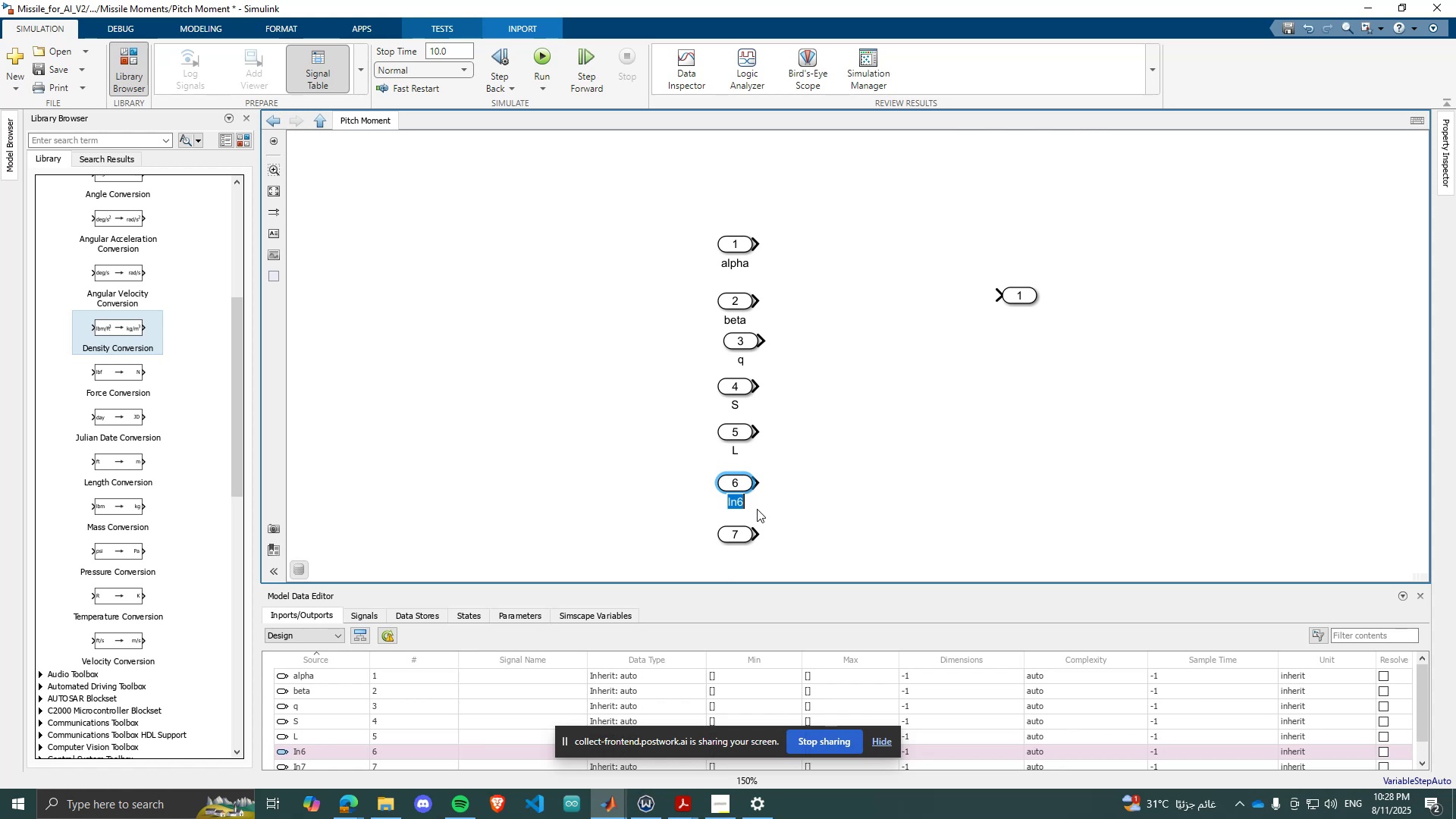 
key(V)
 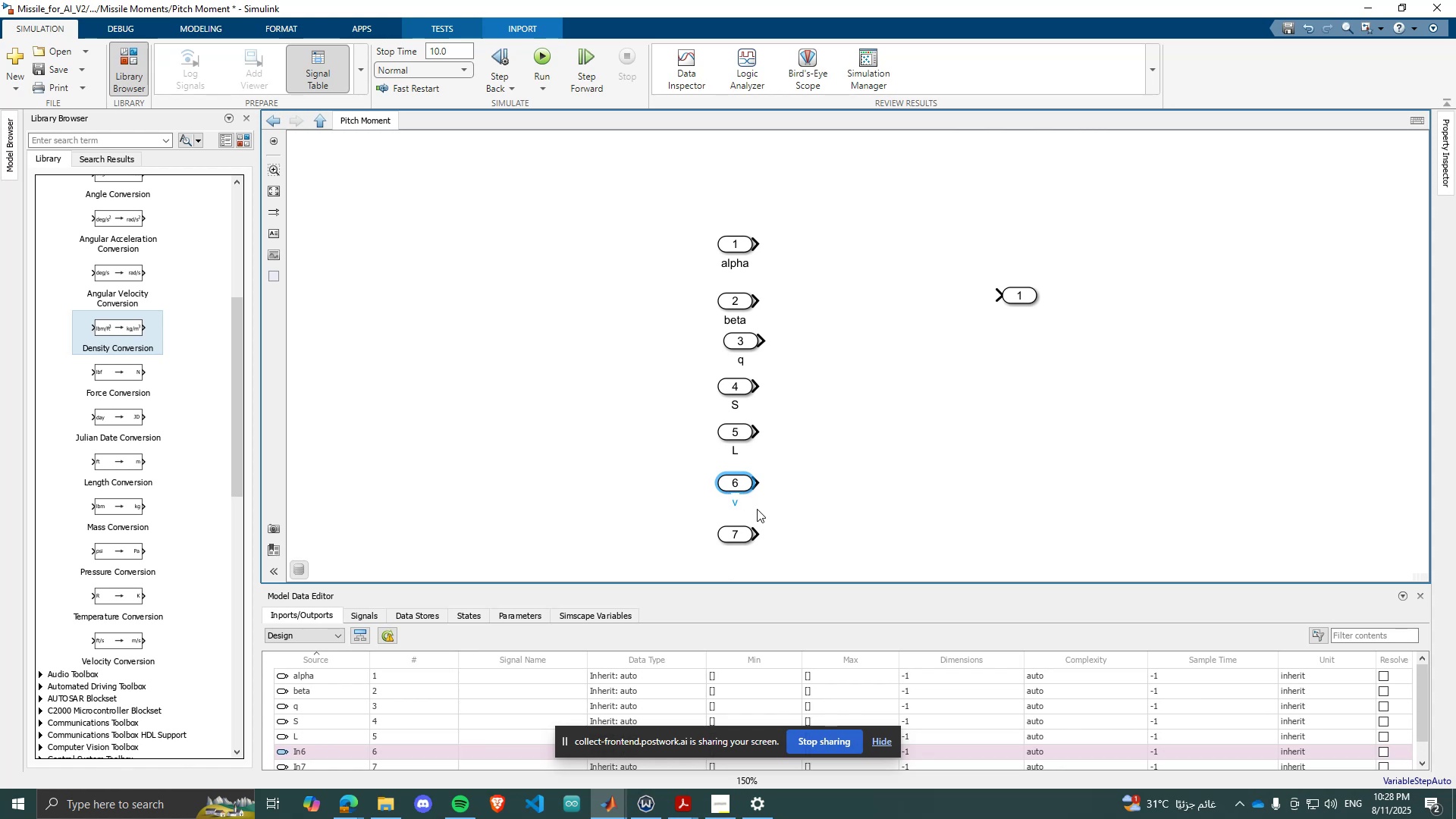 
key(CapsLock)
 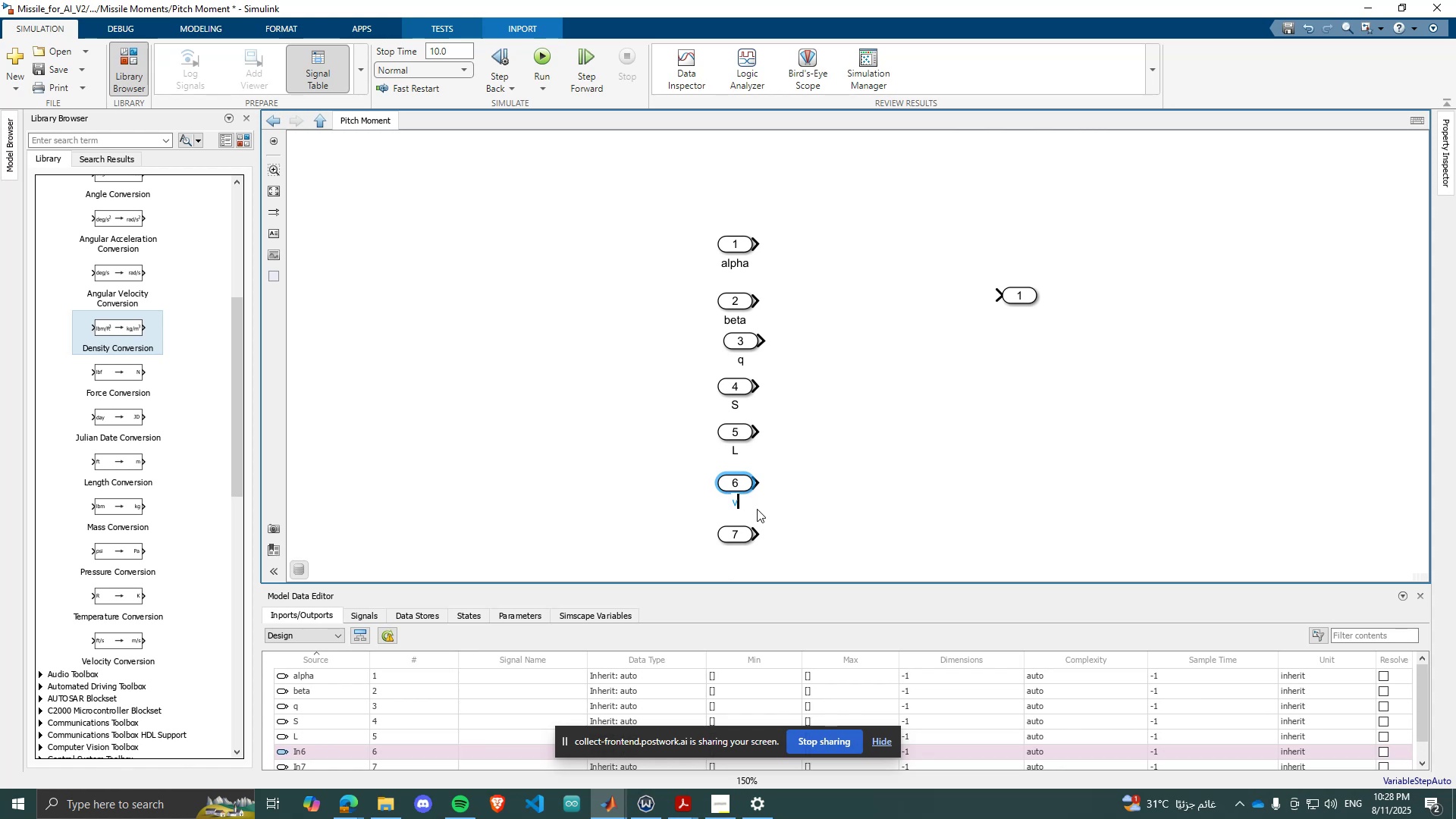 
key(M)
 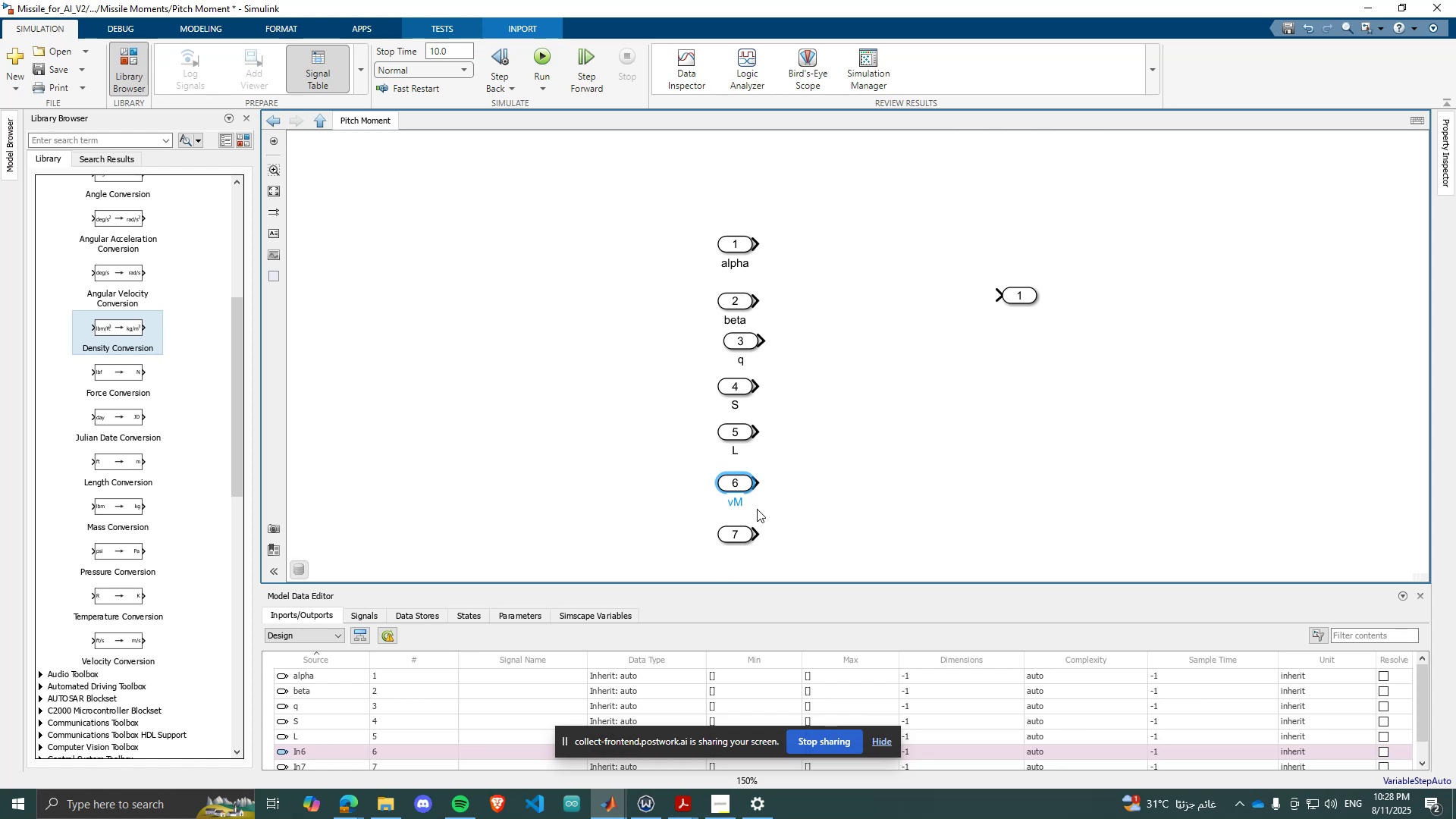 
key(Backspace)
 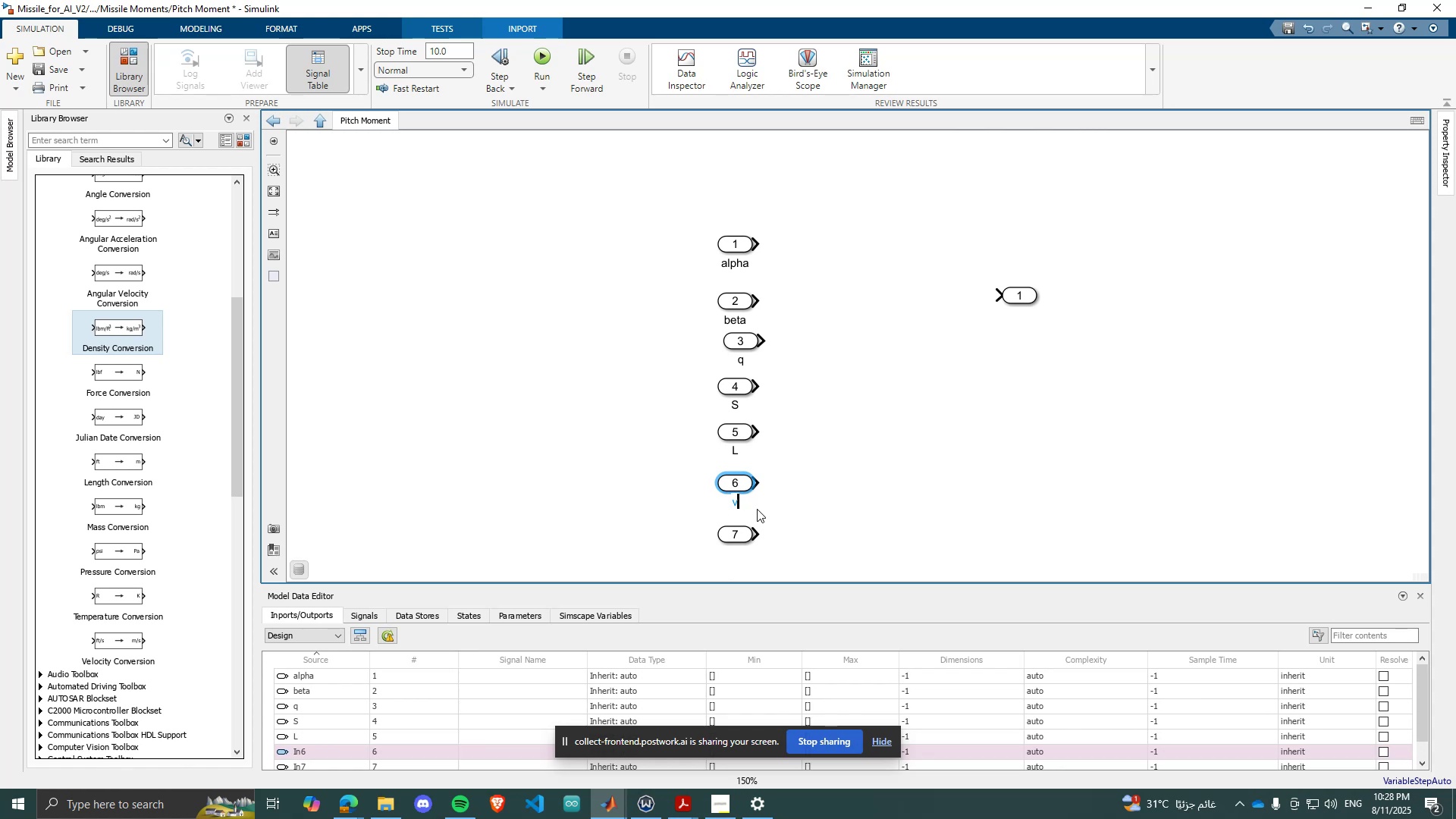 
key(Backspace)
 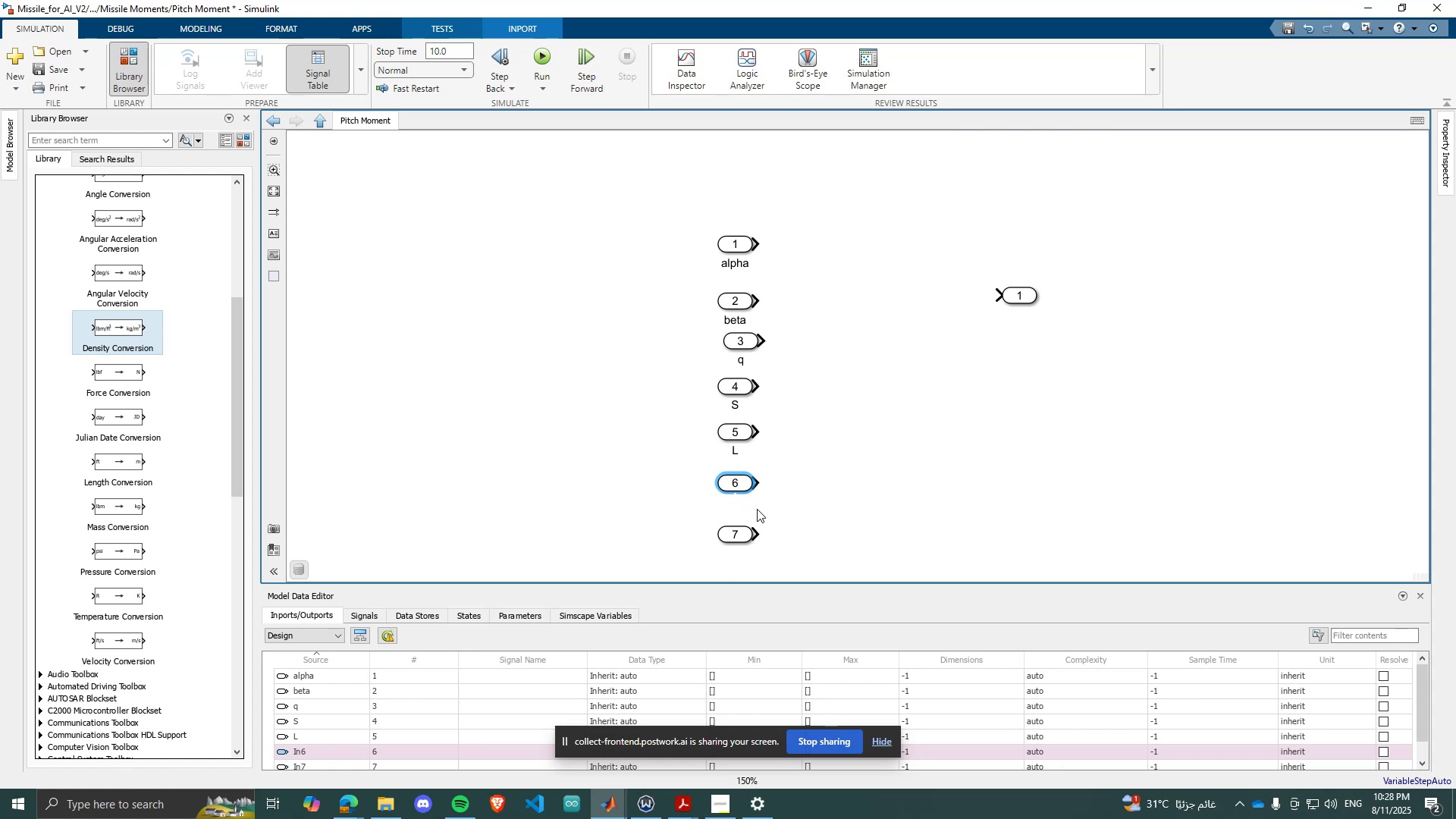 
key(V)
 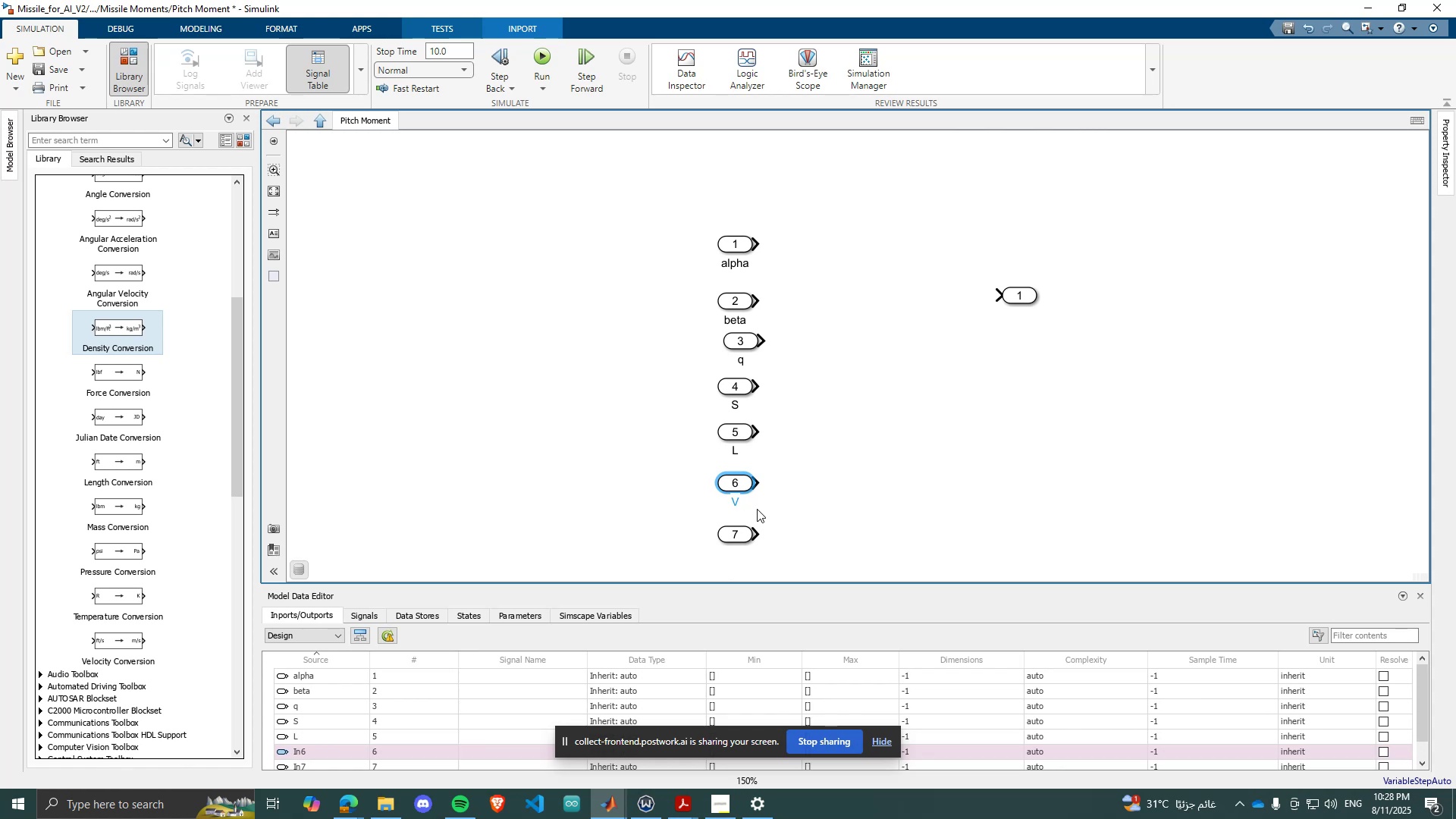 
key(CapsLock)
 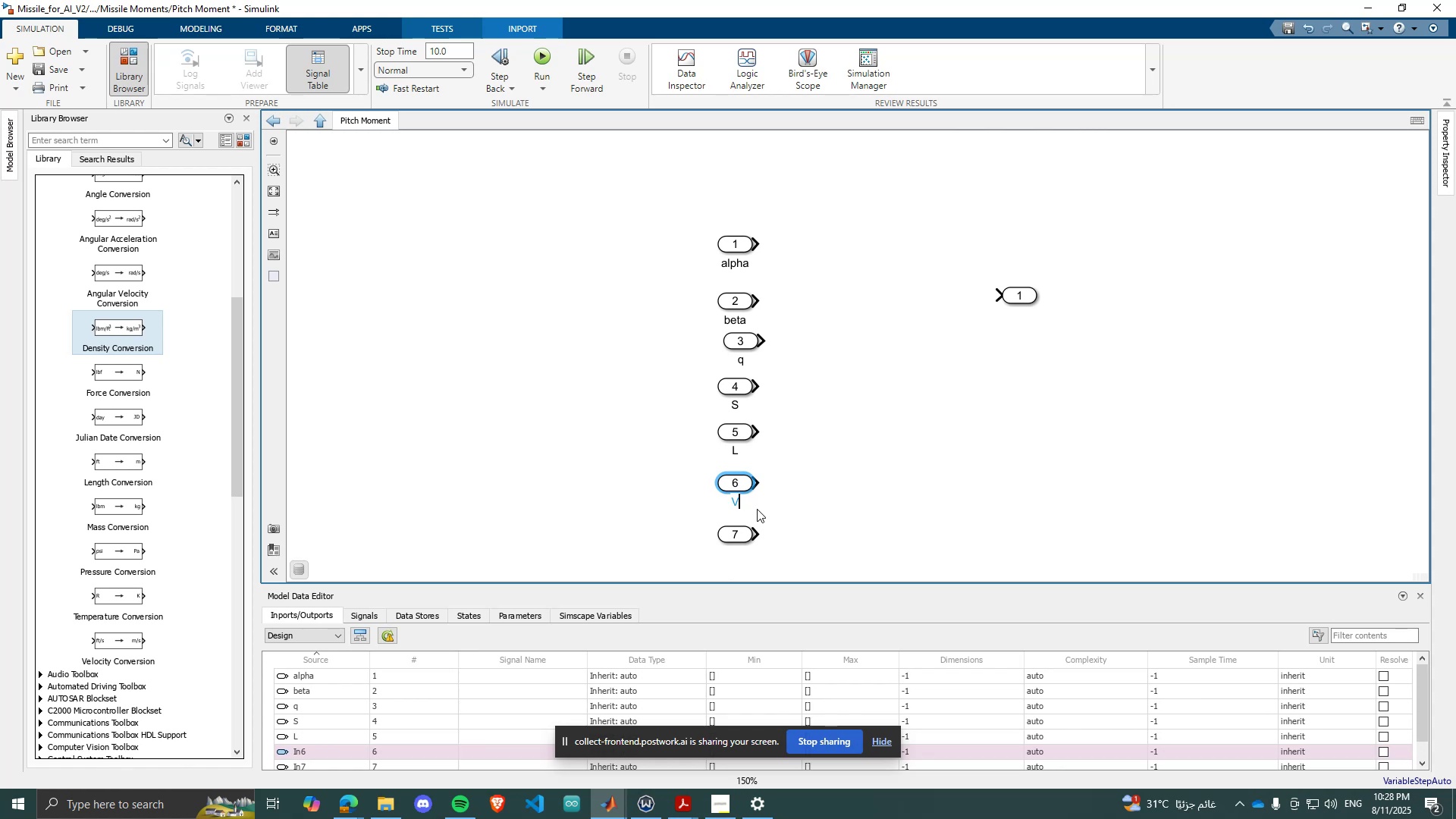 
key(M)
 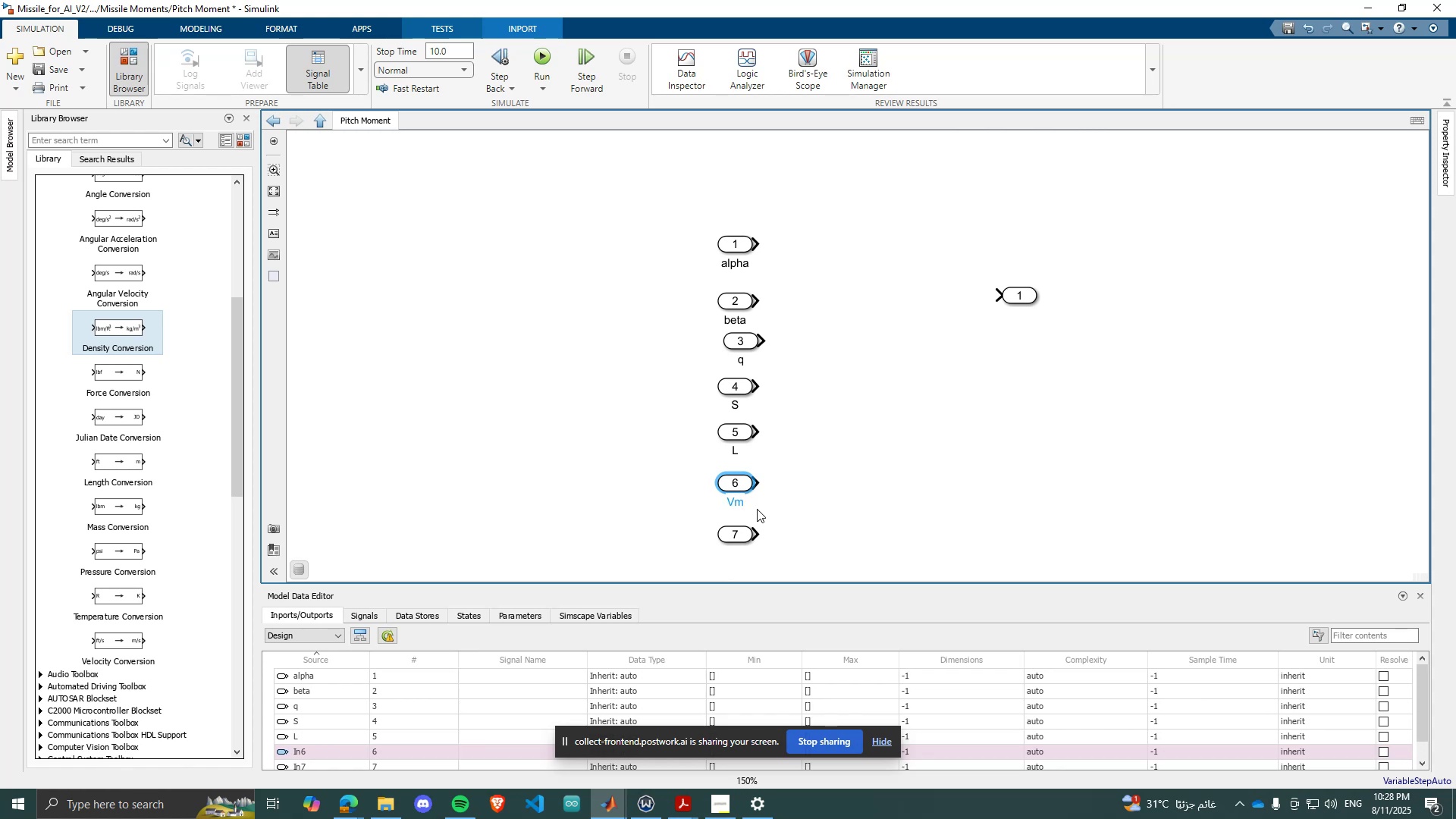 
key(Enter)
 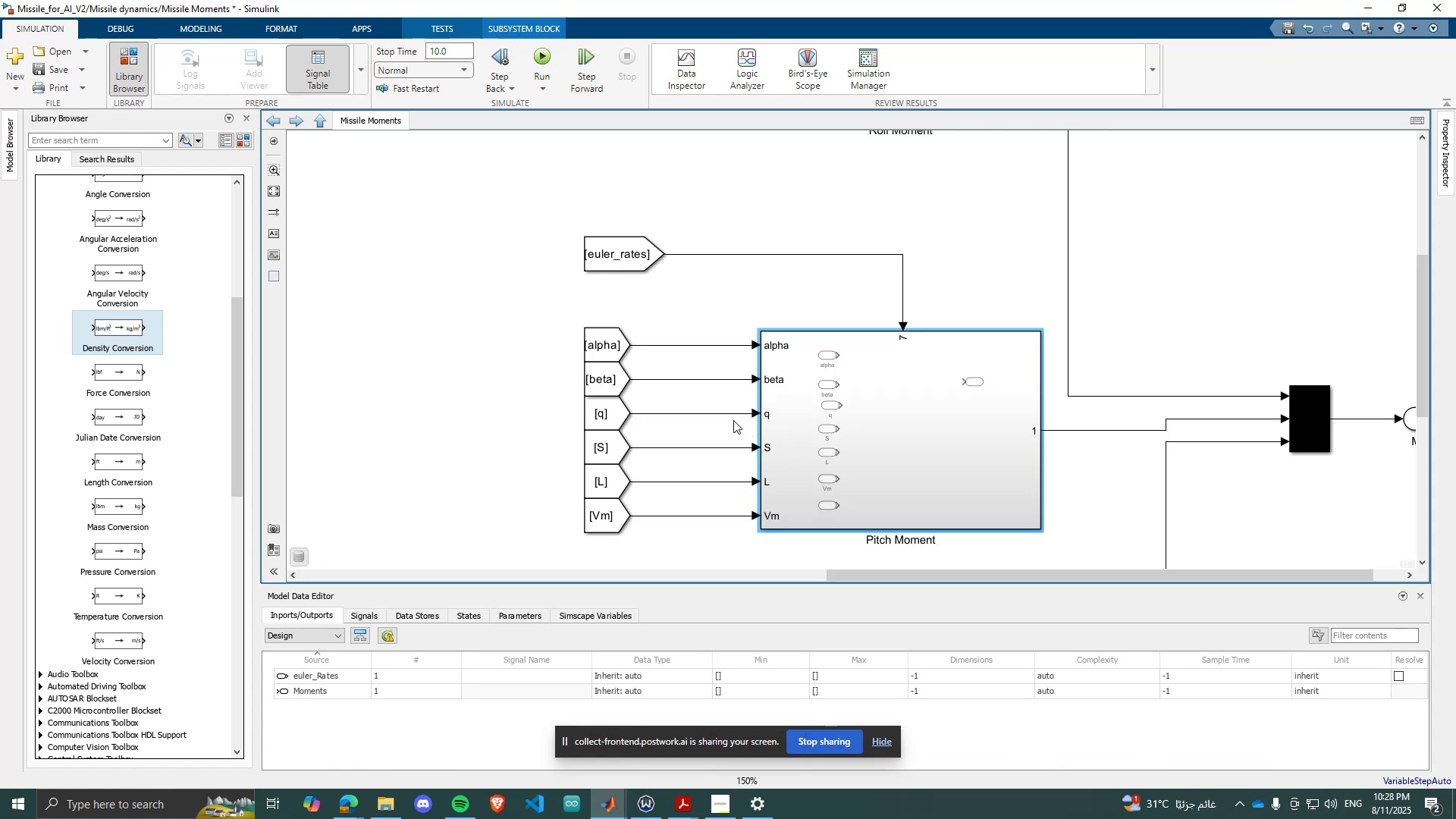 
scroll: coordinate [684, 406], scroll_direction: down, amount: 1.0
 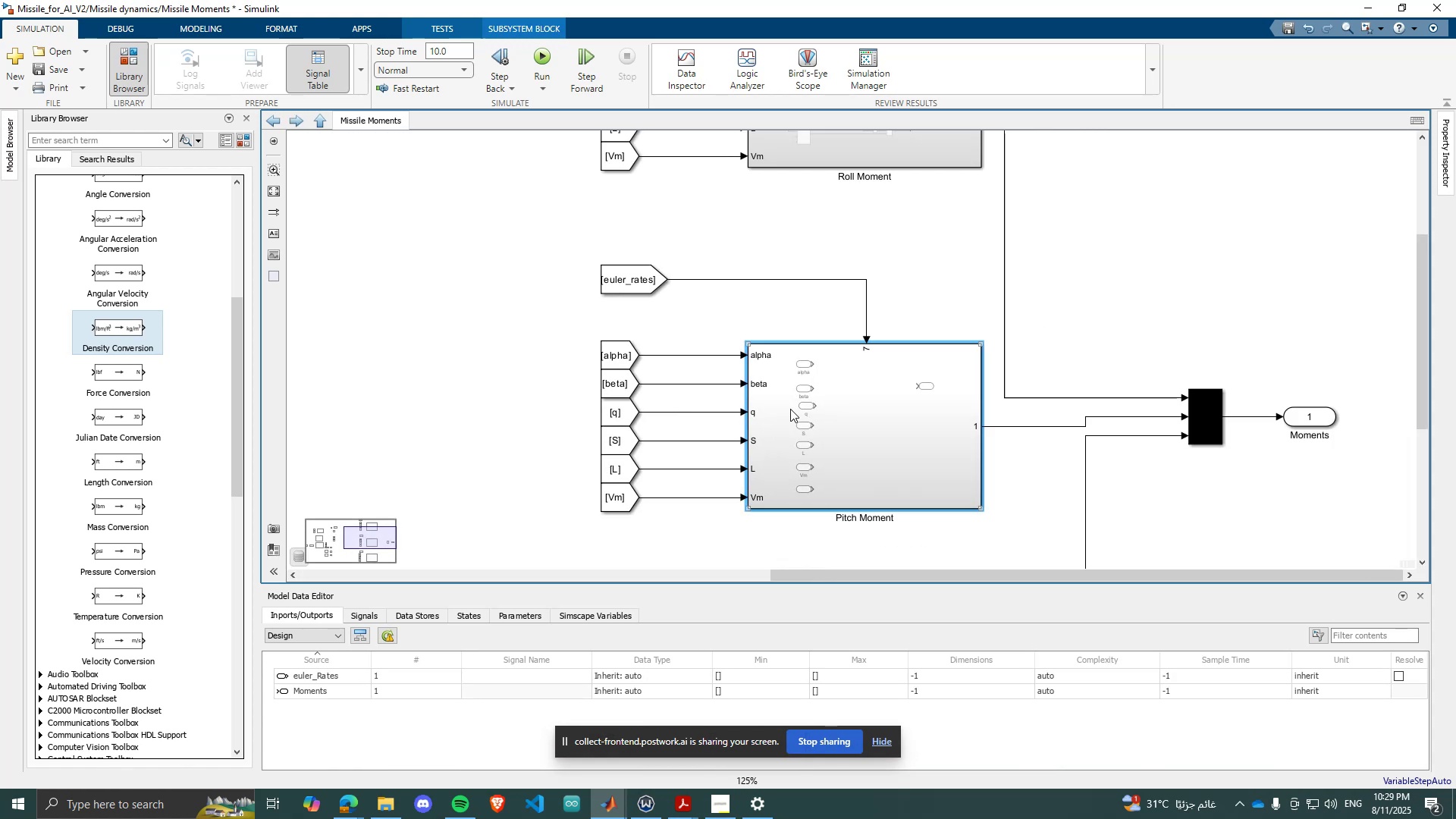 
 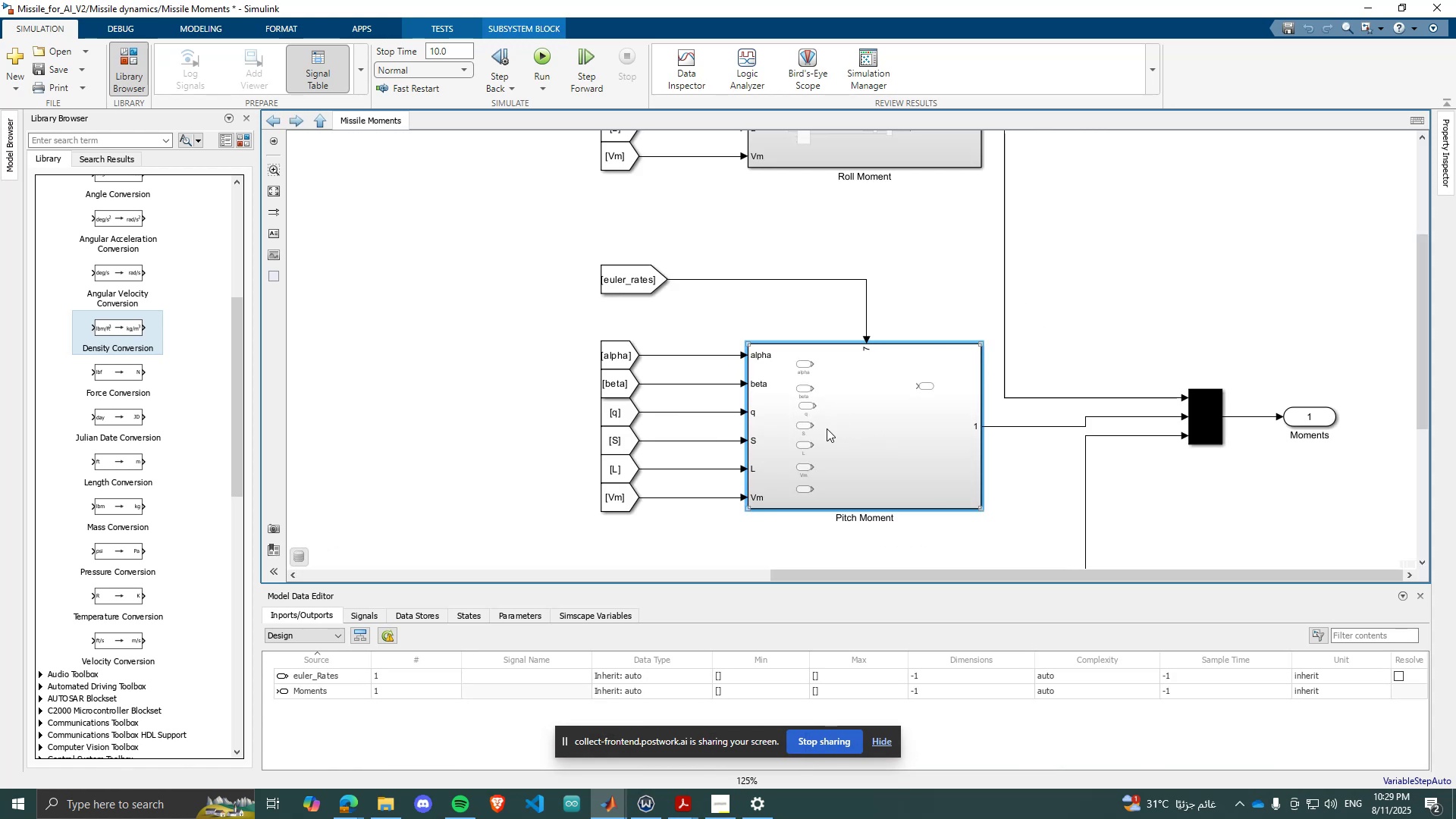 
double_click([827, 428])
 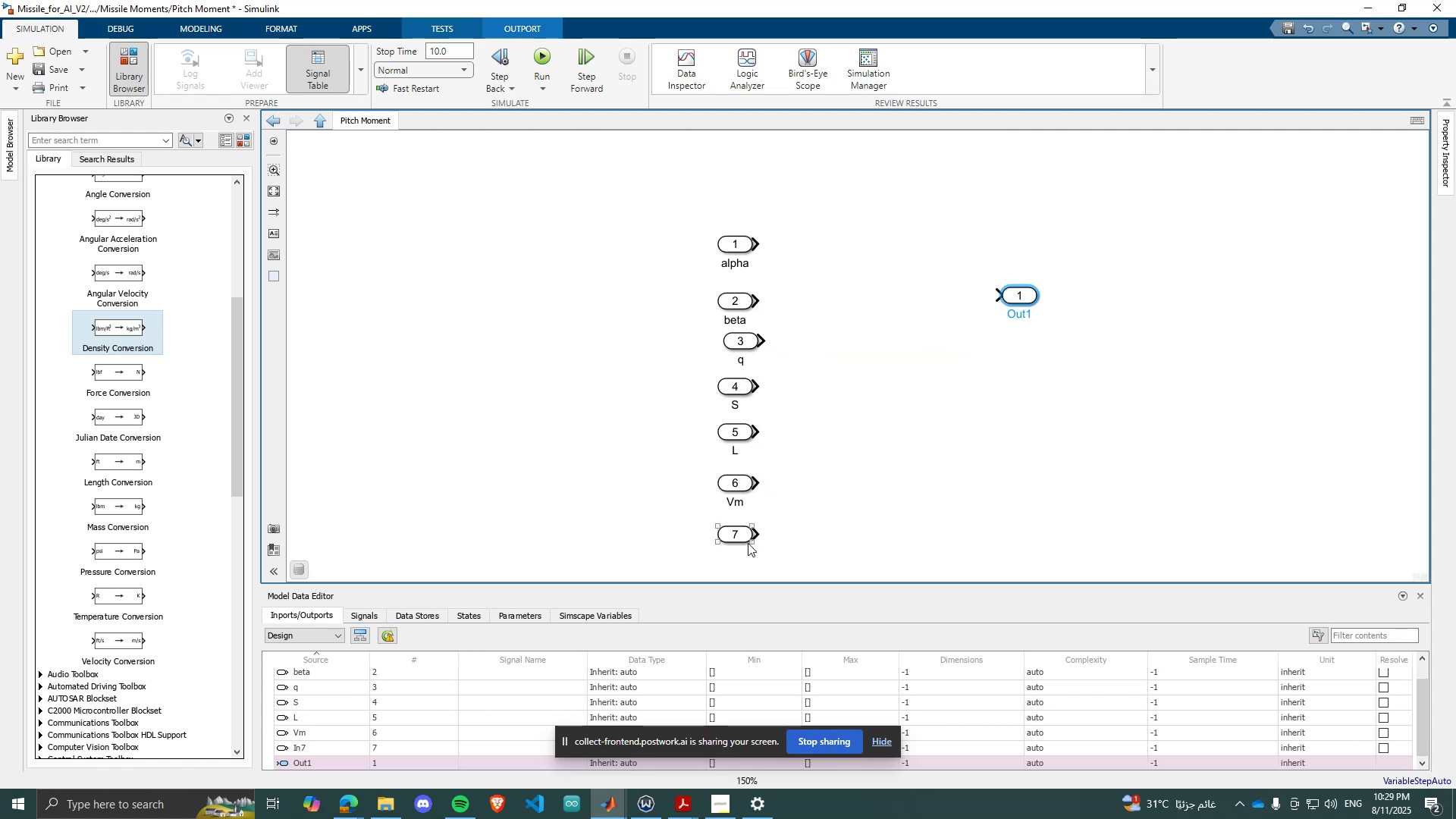 
double_click([726, 560])
 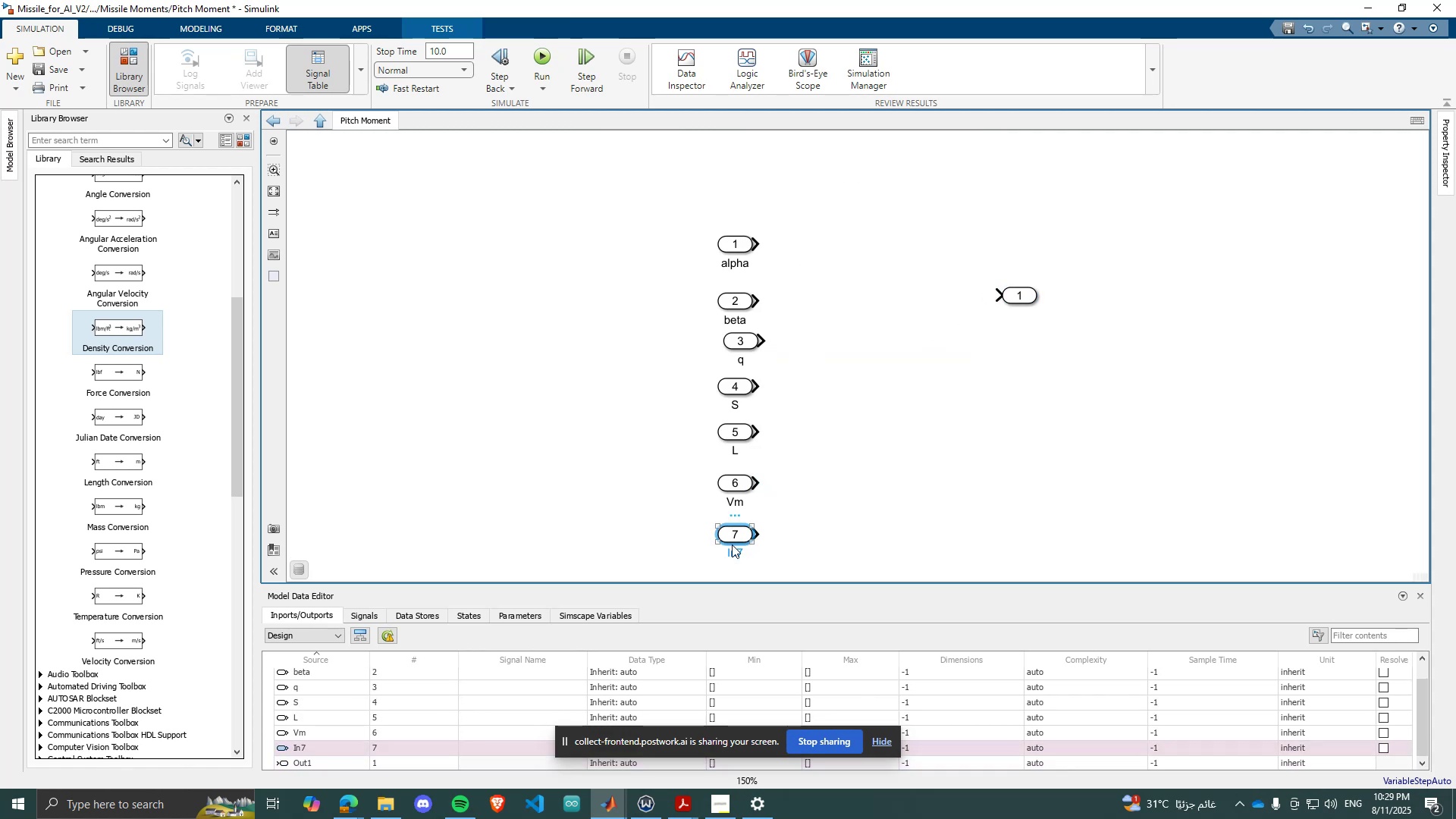 
double_click([733, 548])
 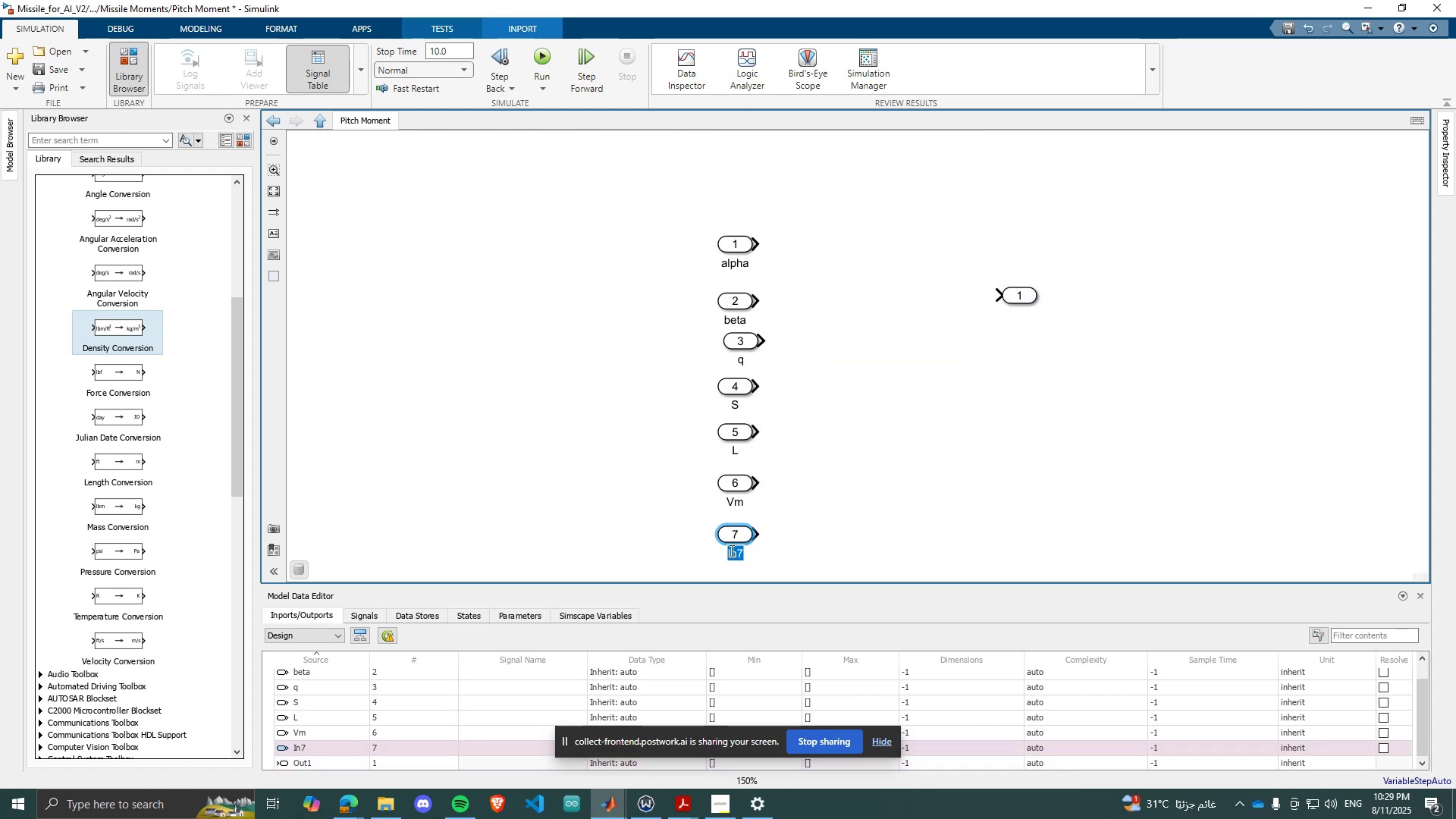 
type(euler_rates)
 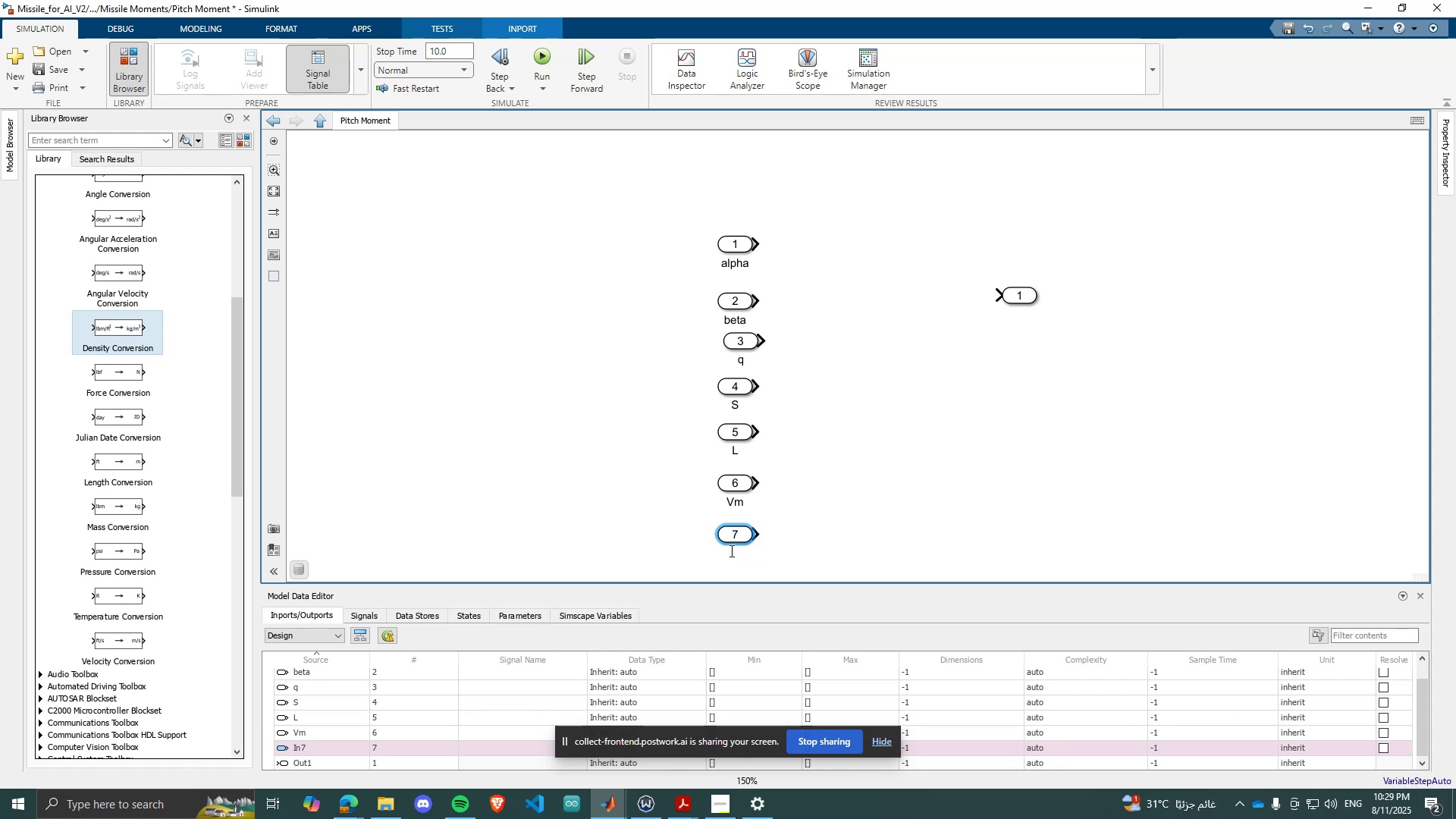 
 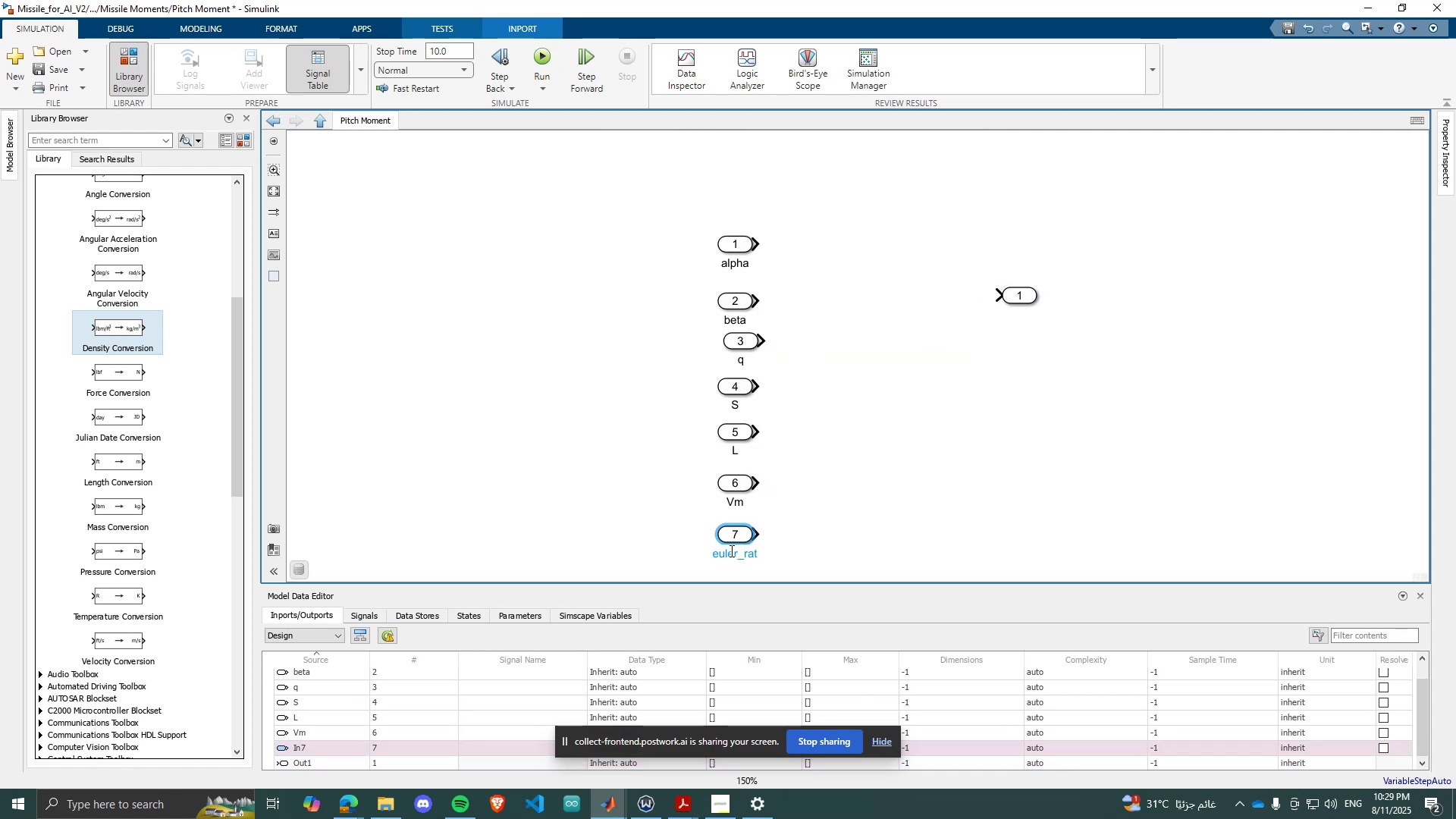 
key(Enter)
 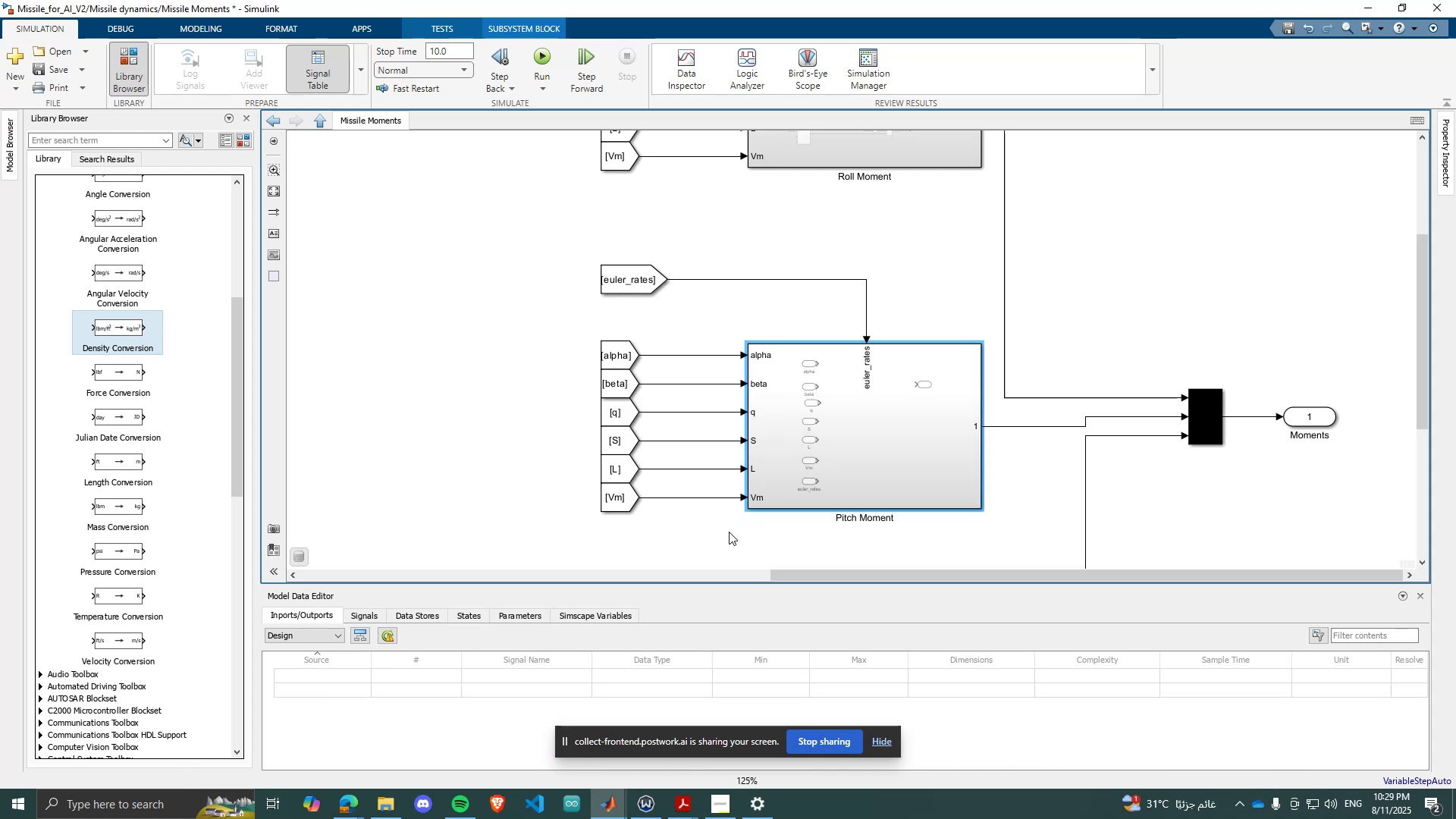 
scroll: coordinate [883, 369], scroll_direction: down, amount: 5.0
 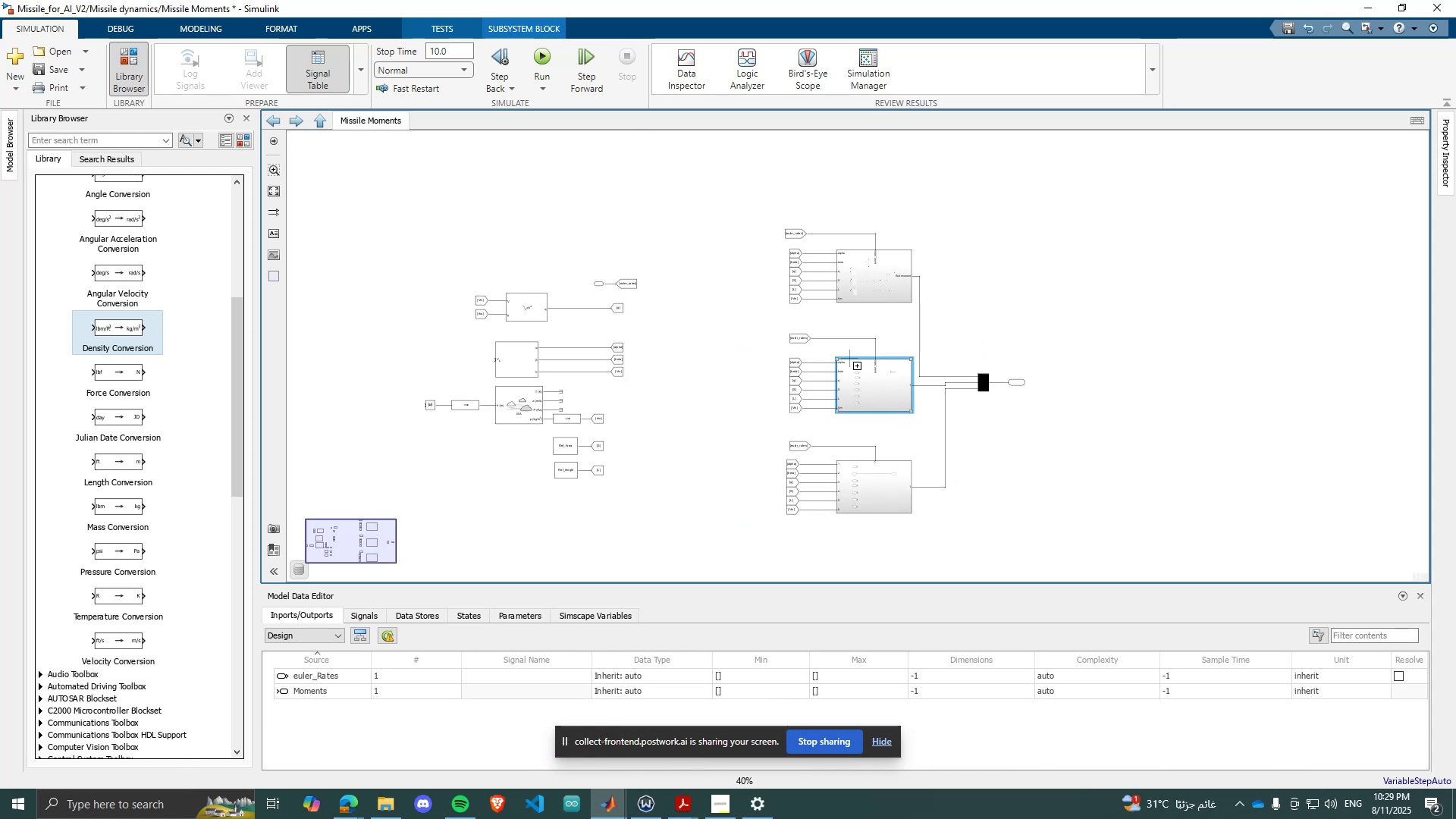 
scroll: coordinate [779, 366], scroll_direction: up, amount: 4.0
 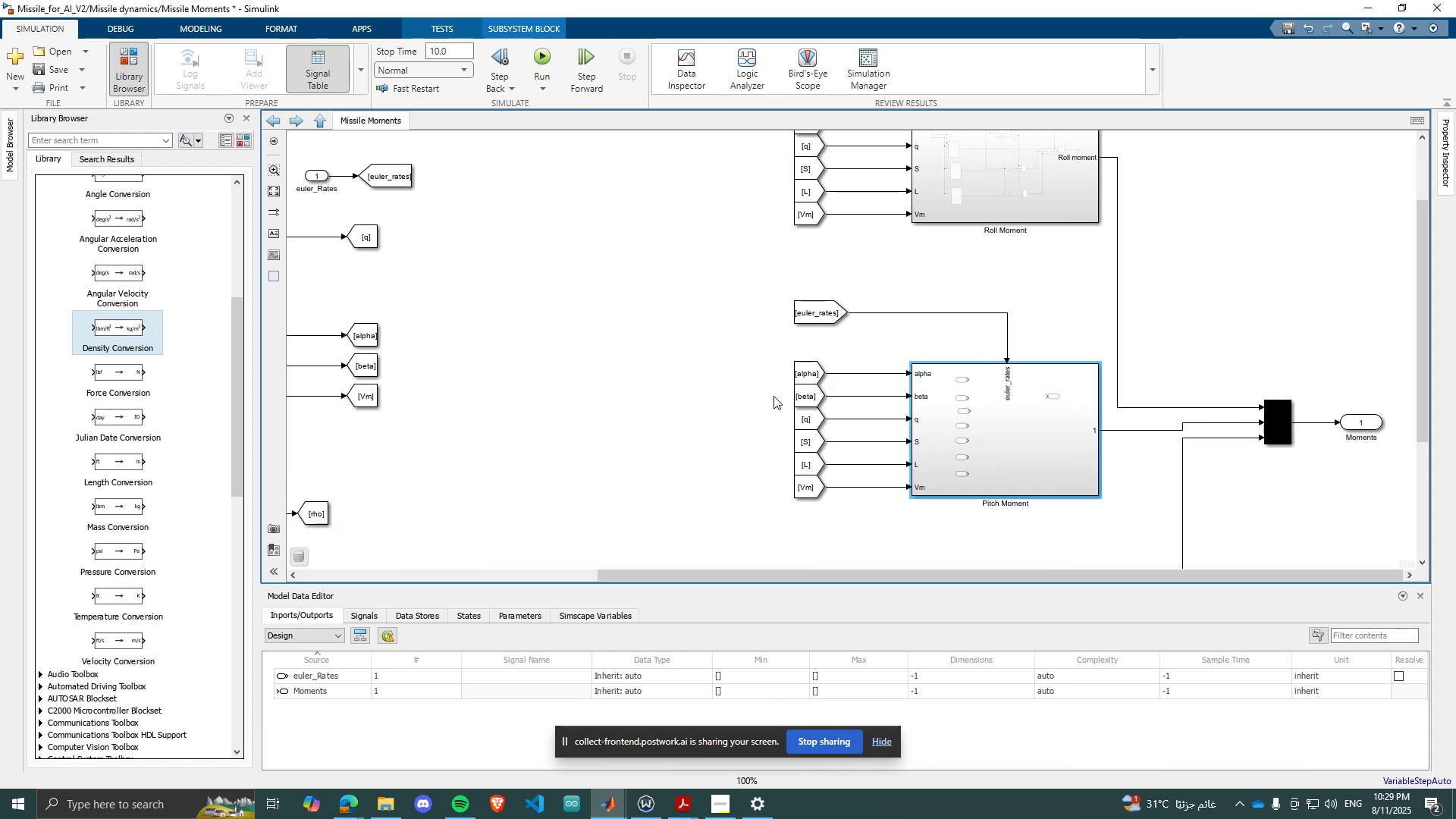 
wait(12.08)
 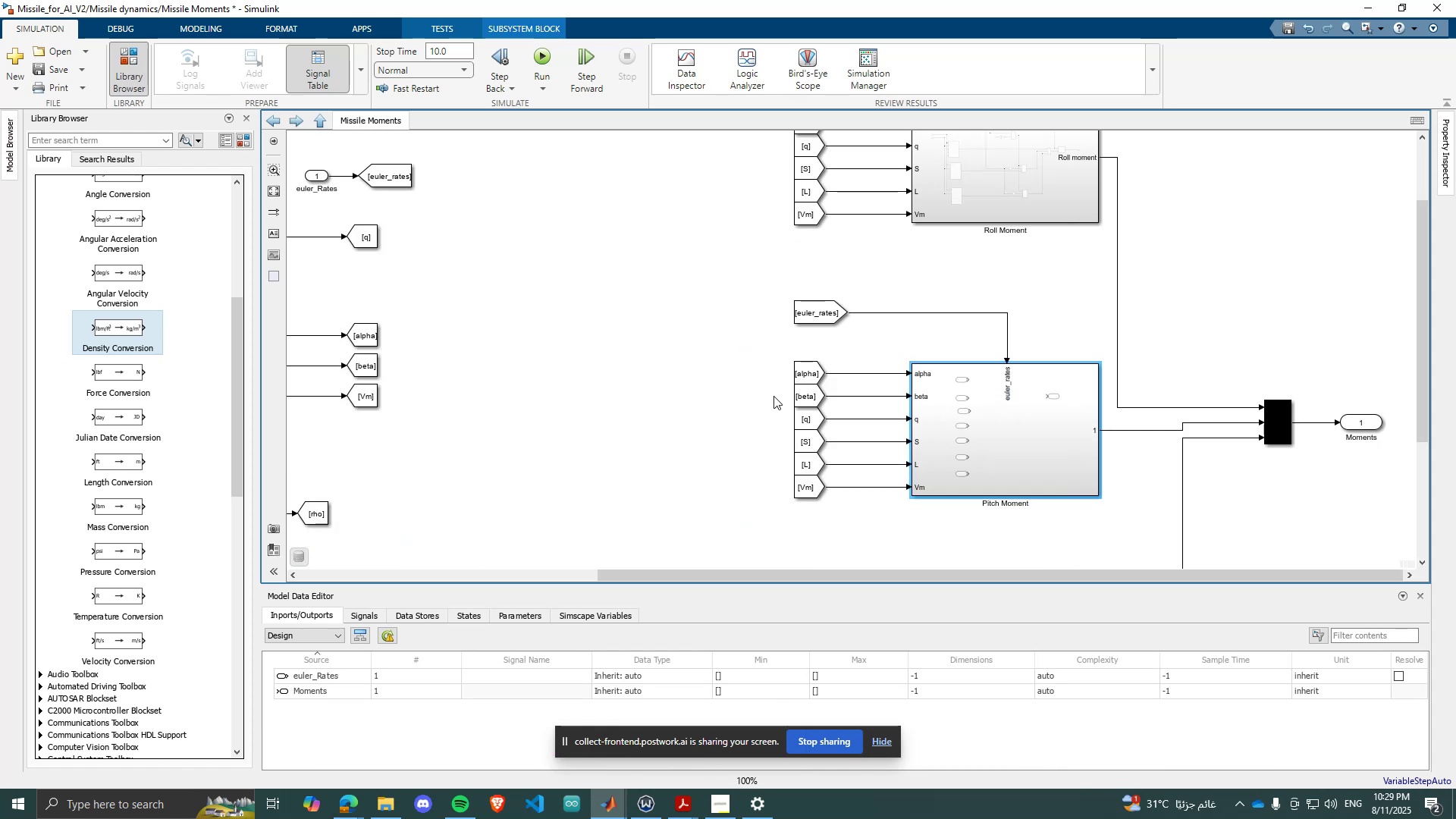 
double_click([479, 770])
 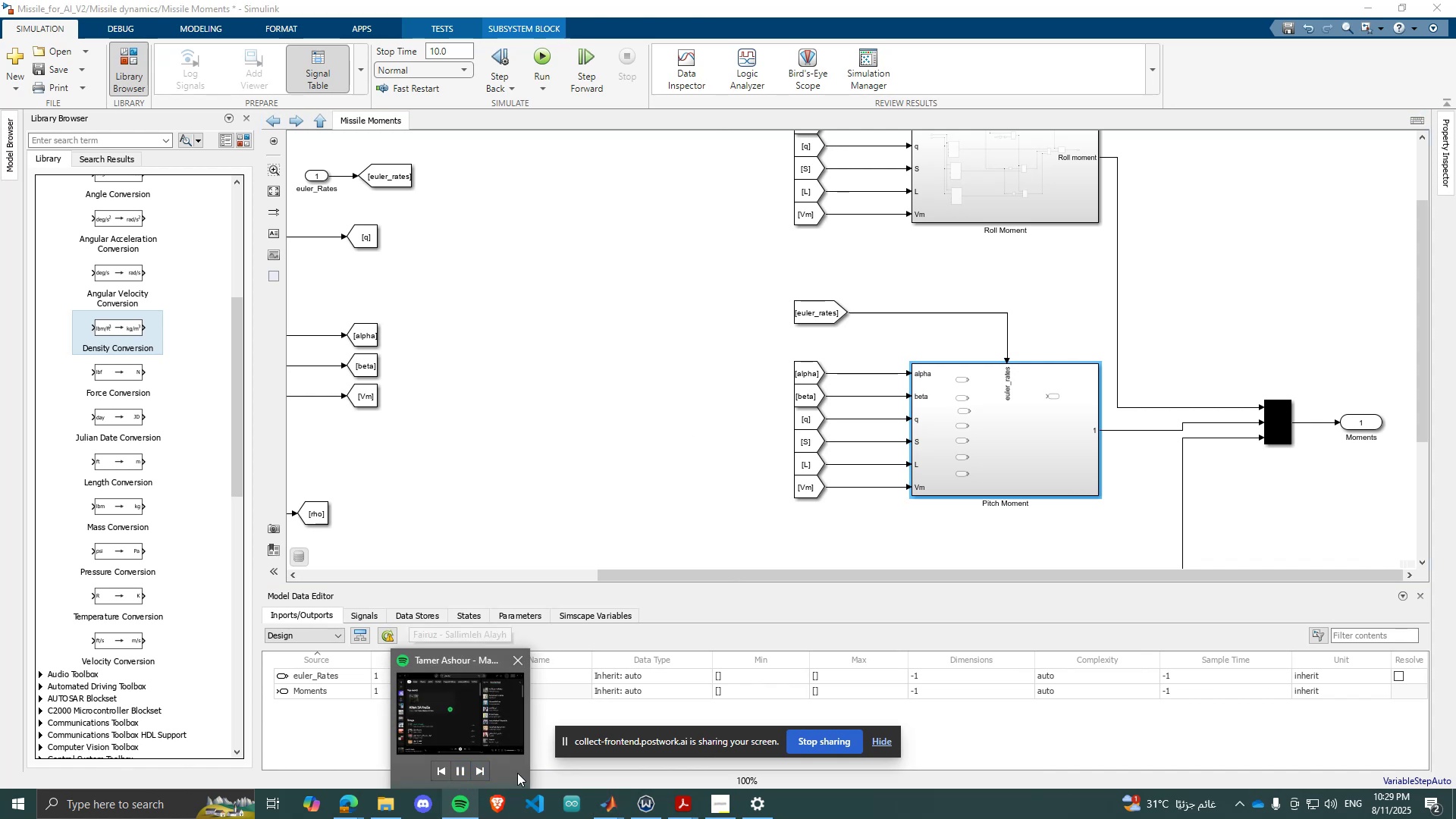 
mouse_move([587, 732])
 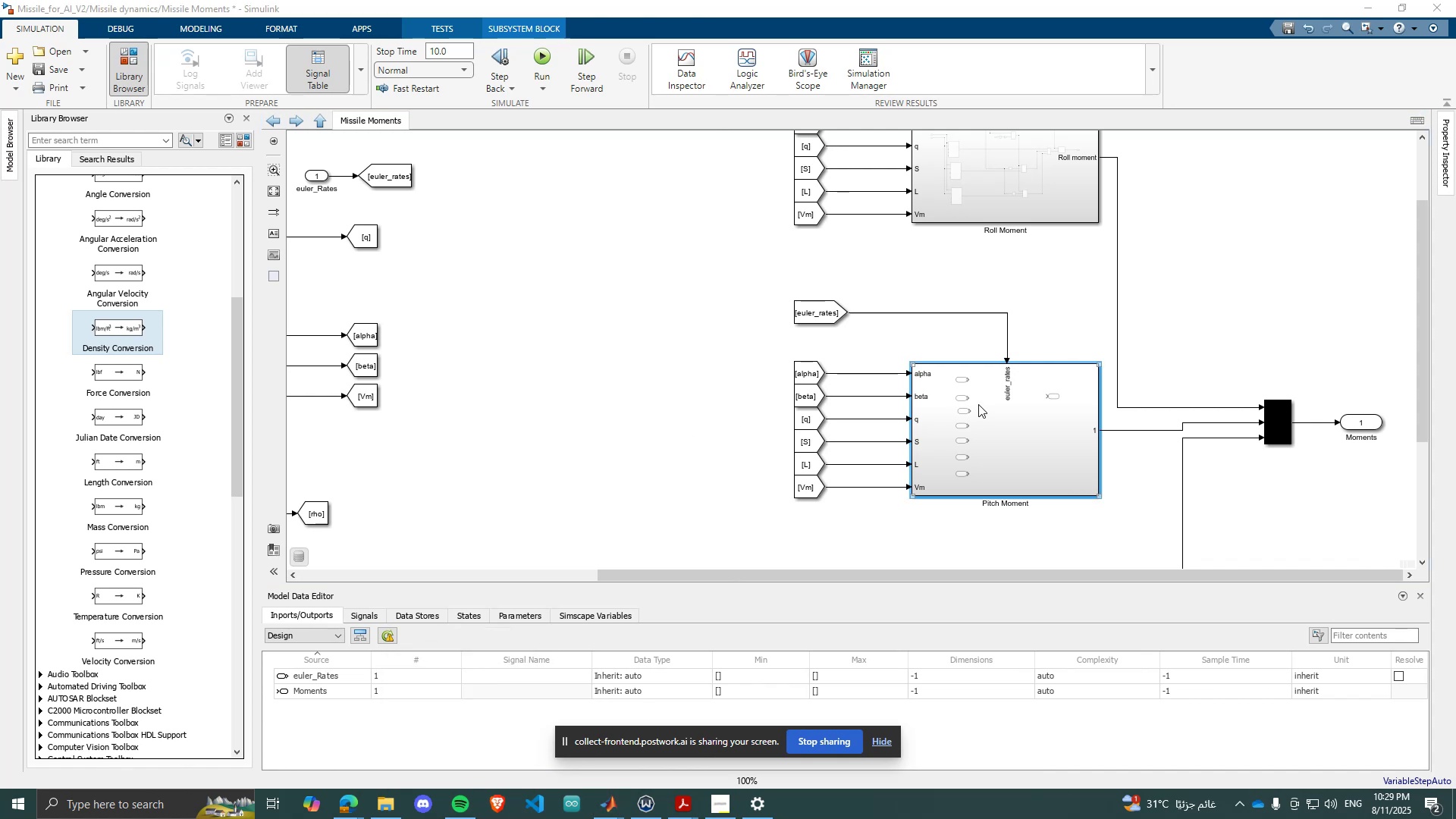 
scroll: coordinate [935, 325], scroll_direction: down, amount: 3.0
 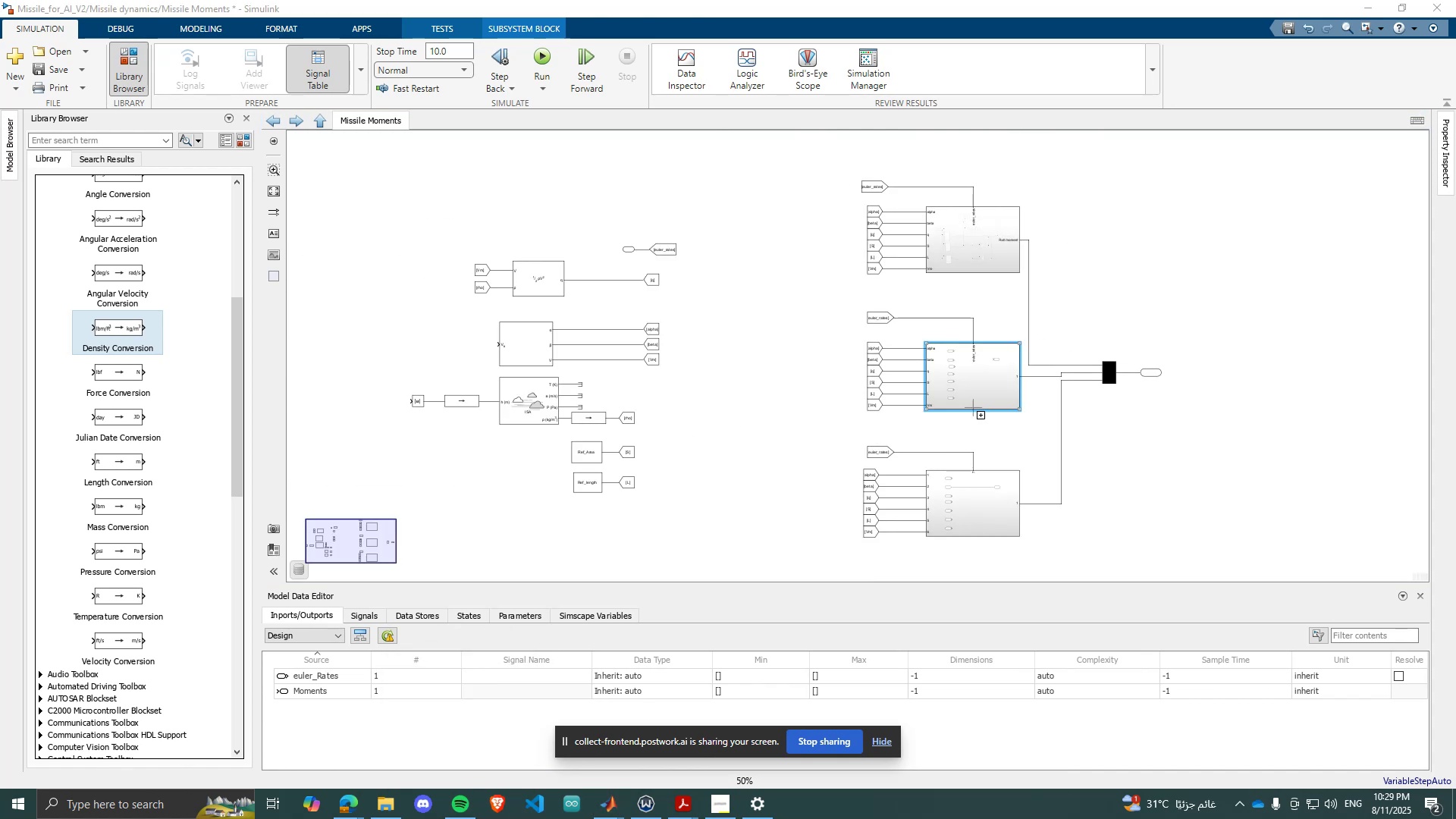 
scroll: coordinate [982, 381], scroll_direction: up, amount: 2.0
 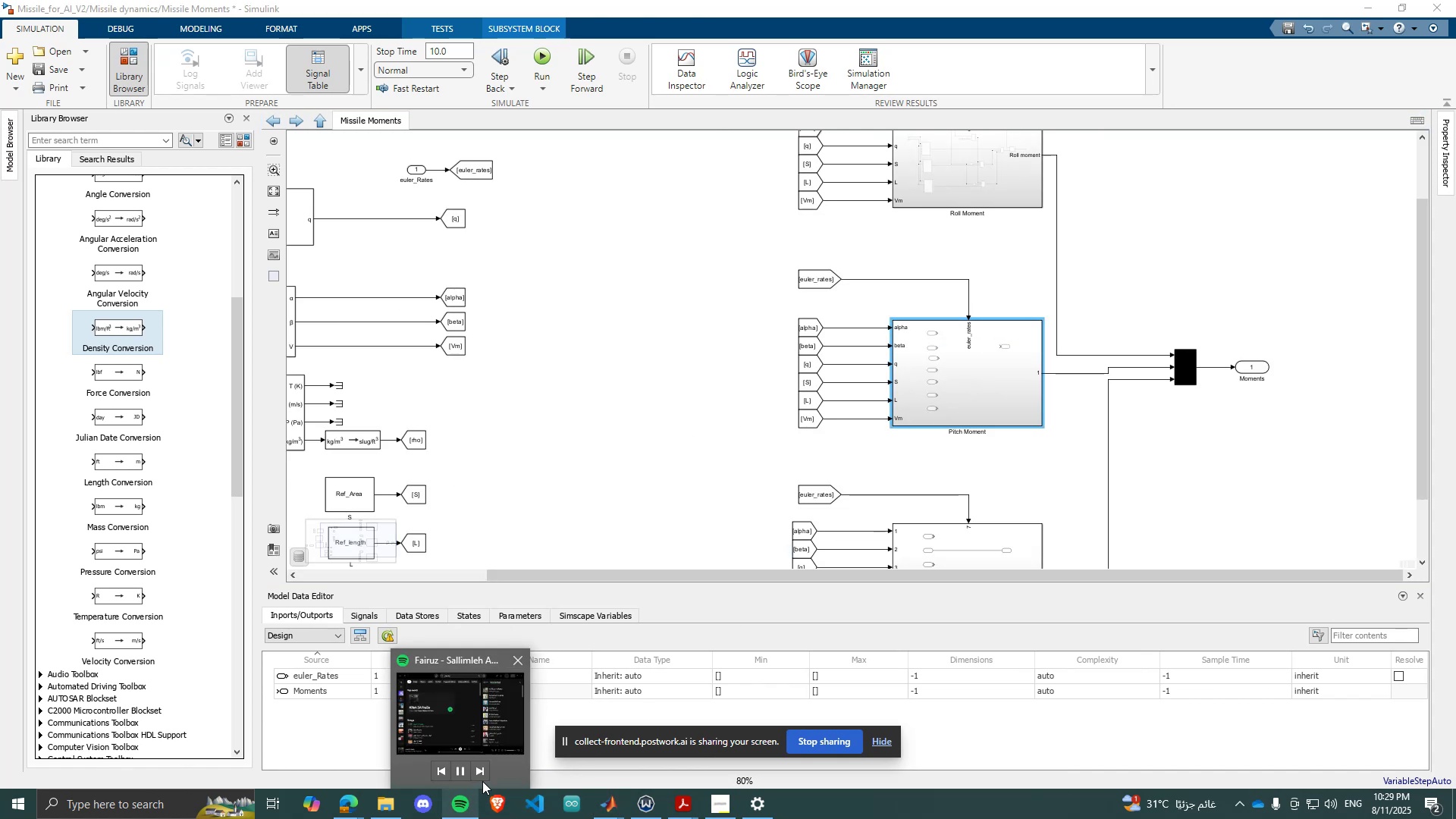 
left_click([468, 798])
 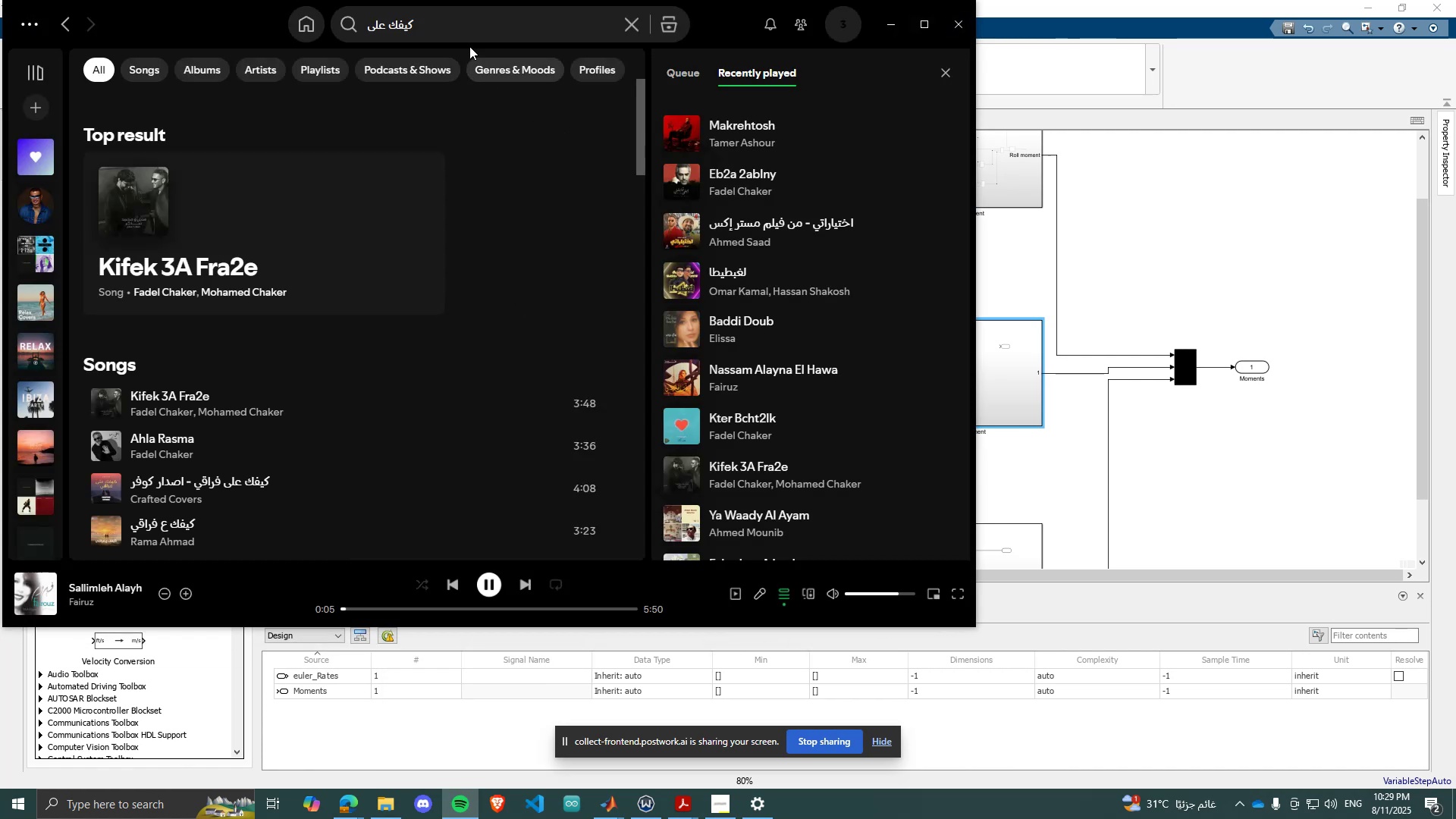 
left_click([456, 20])
 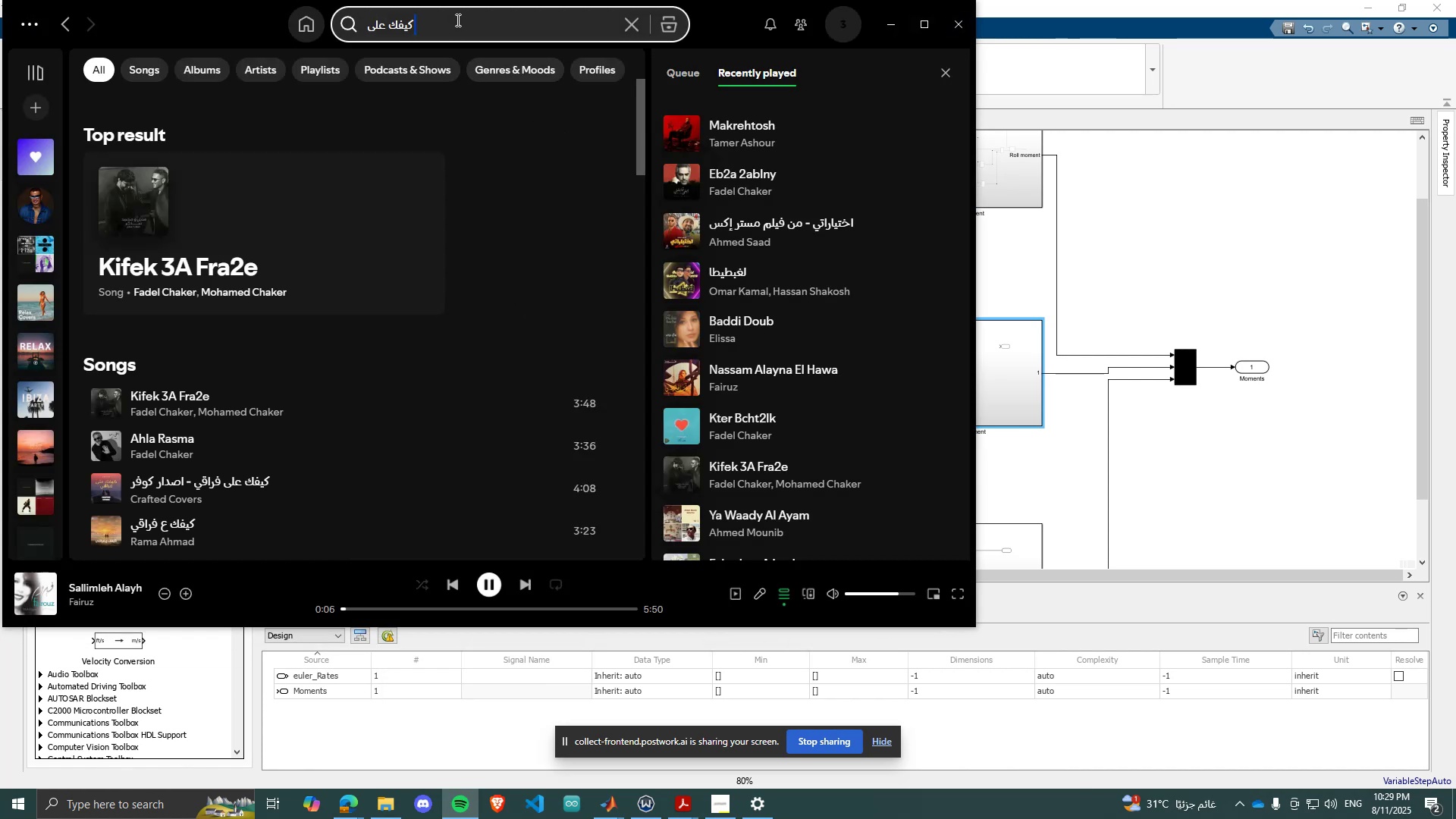 
triple_click([457, 20])
 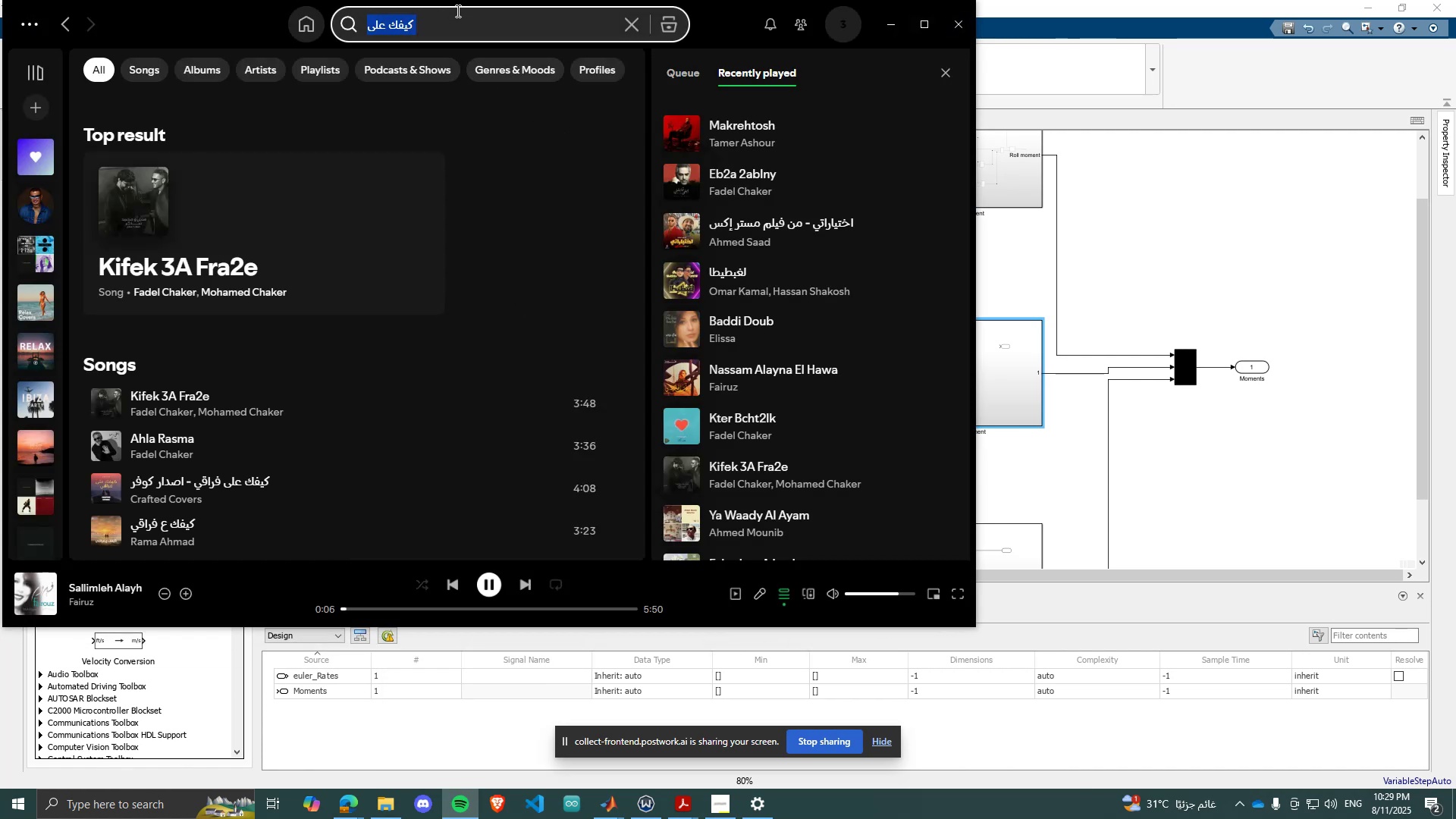 
key(Alt+AltRight)
 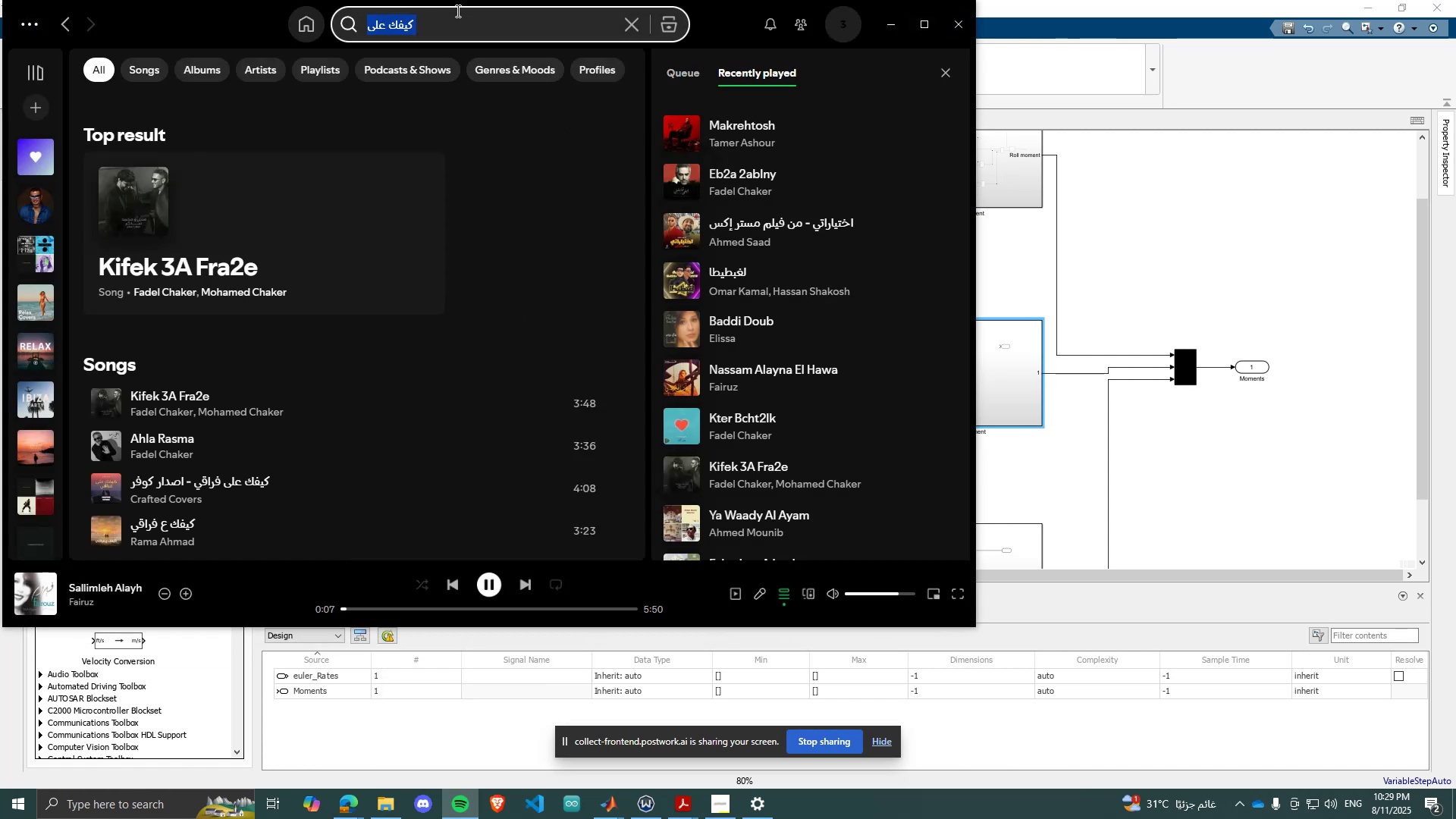 
type(hkh ,hgrlv dv)
key(Backspace)
key(Backspace)
type([dvhk)
 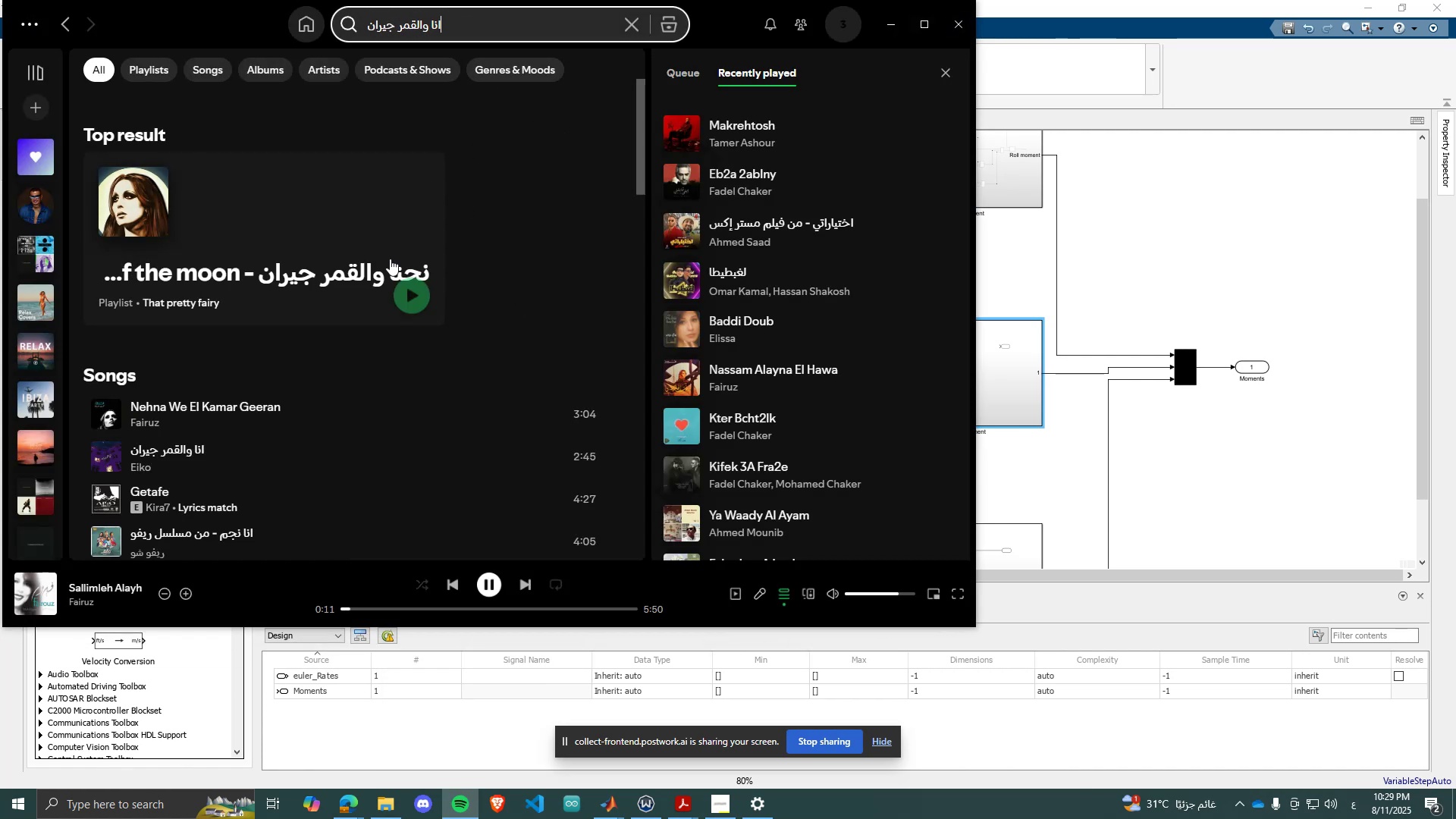 
left_click([413, 287])
 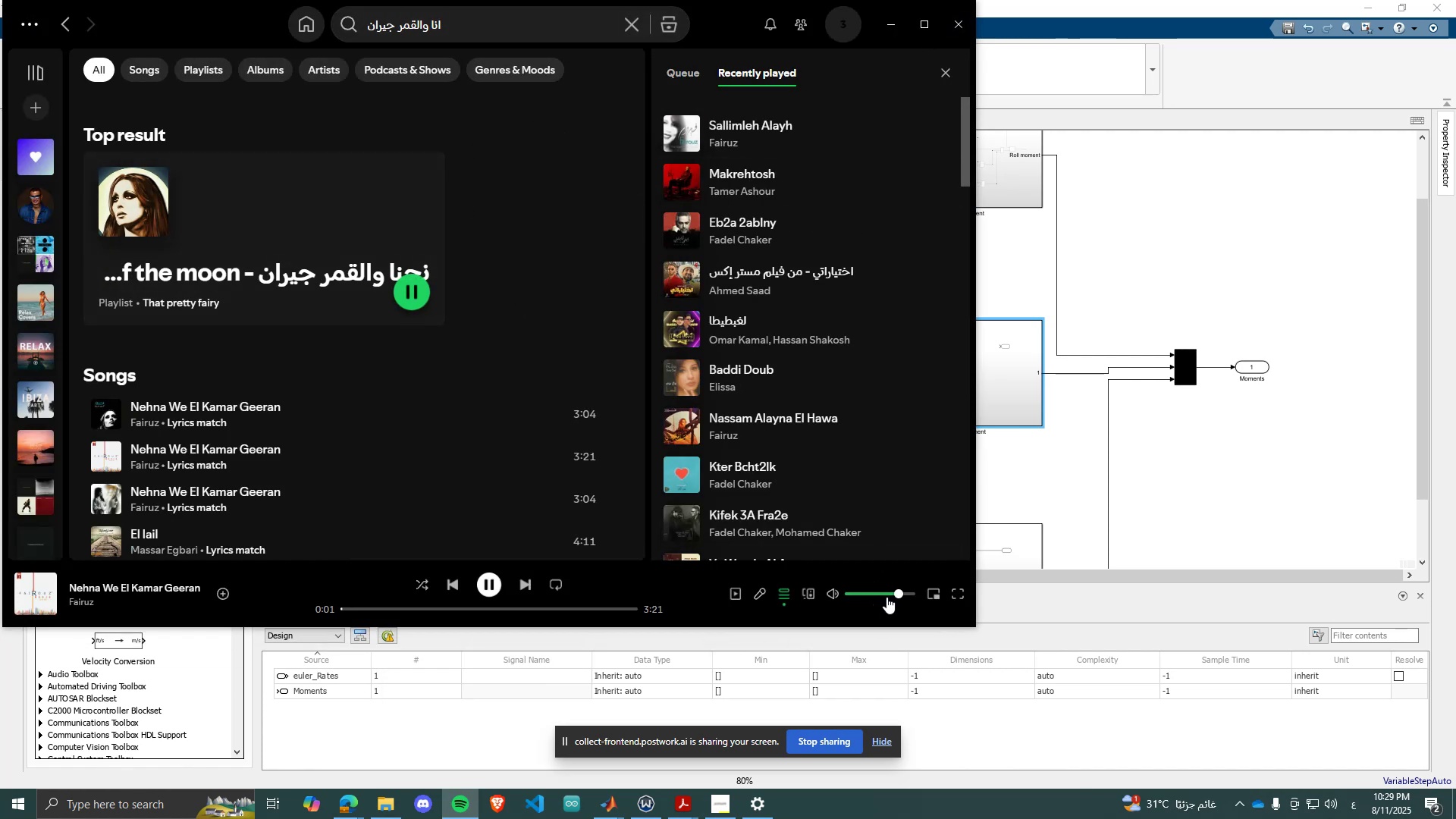 
double_click([903, 597])
 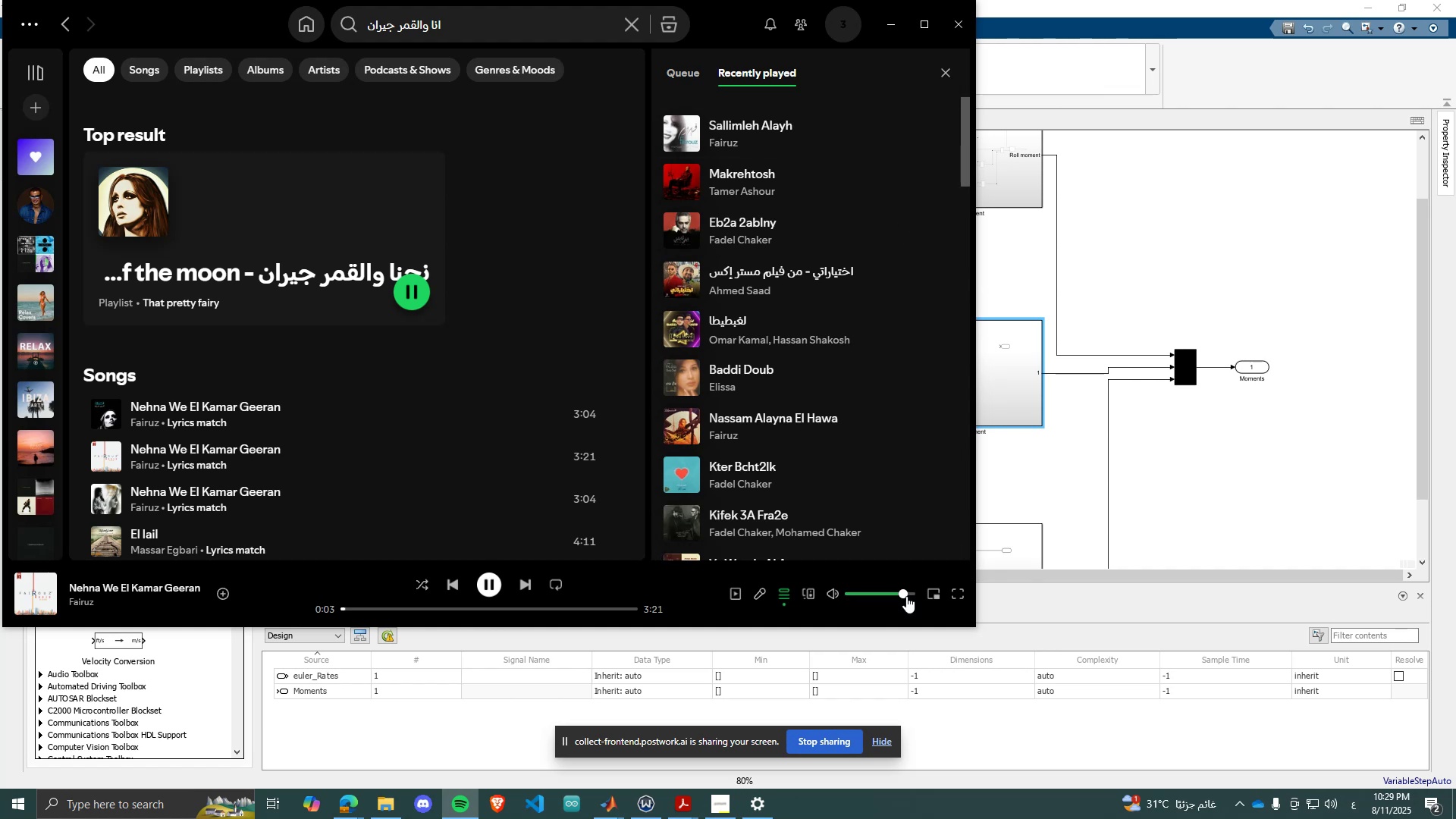 
left_click([910, 595])
 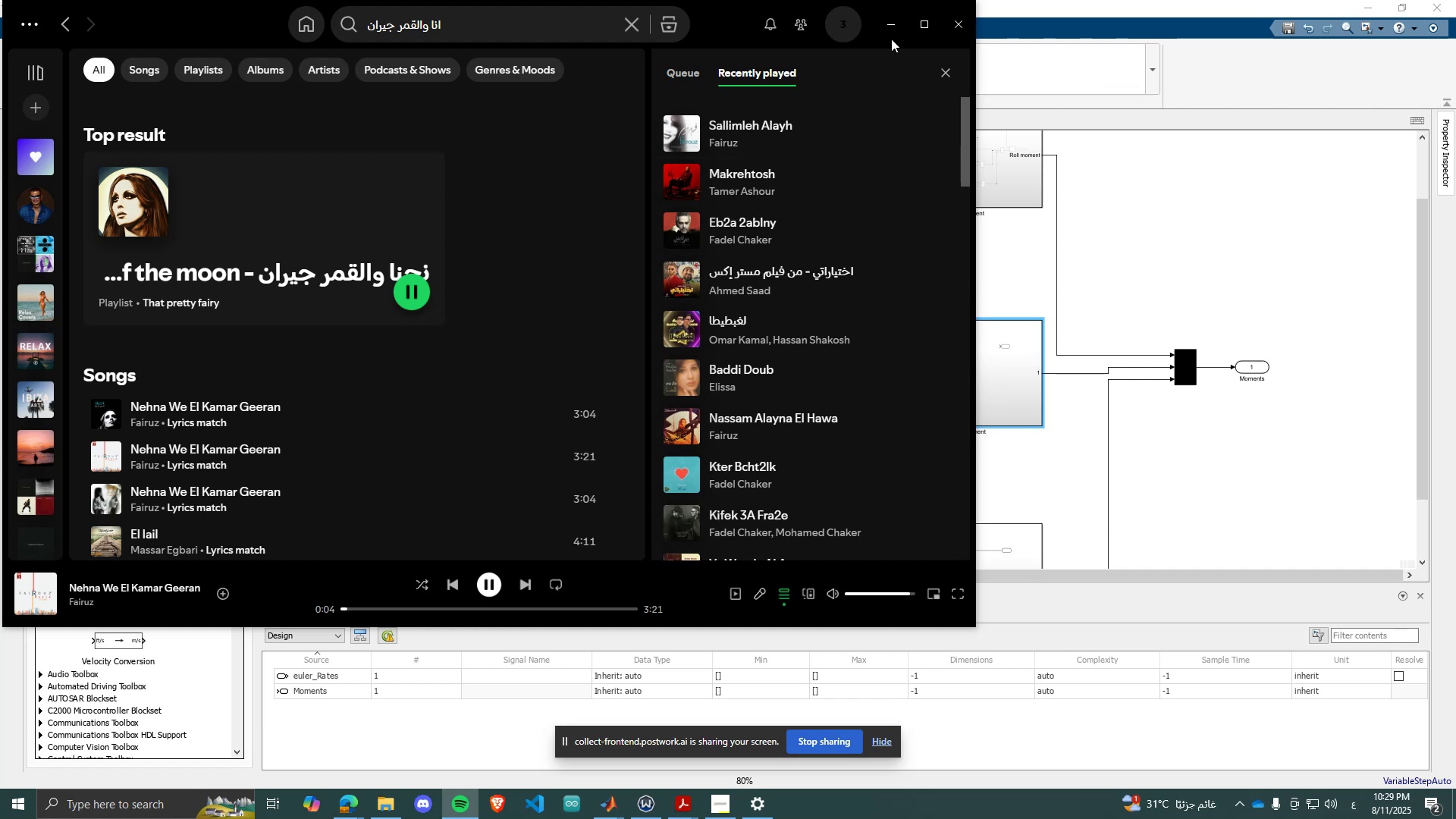 
double_click([882, 29])
 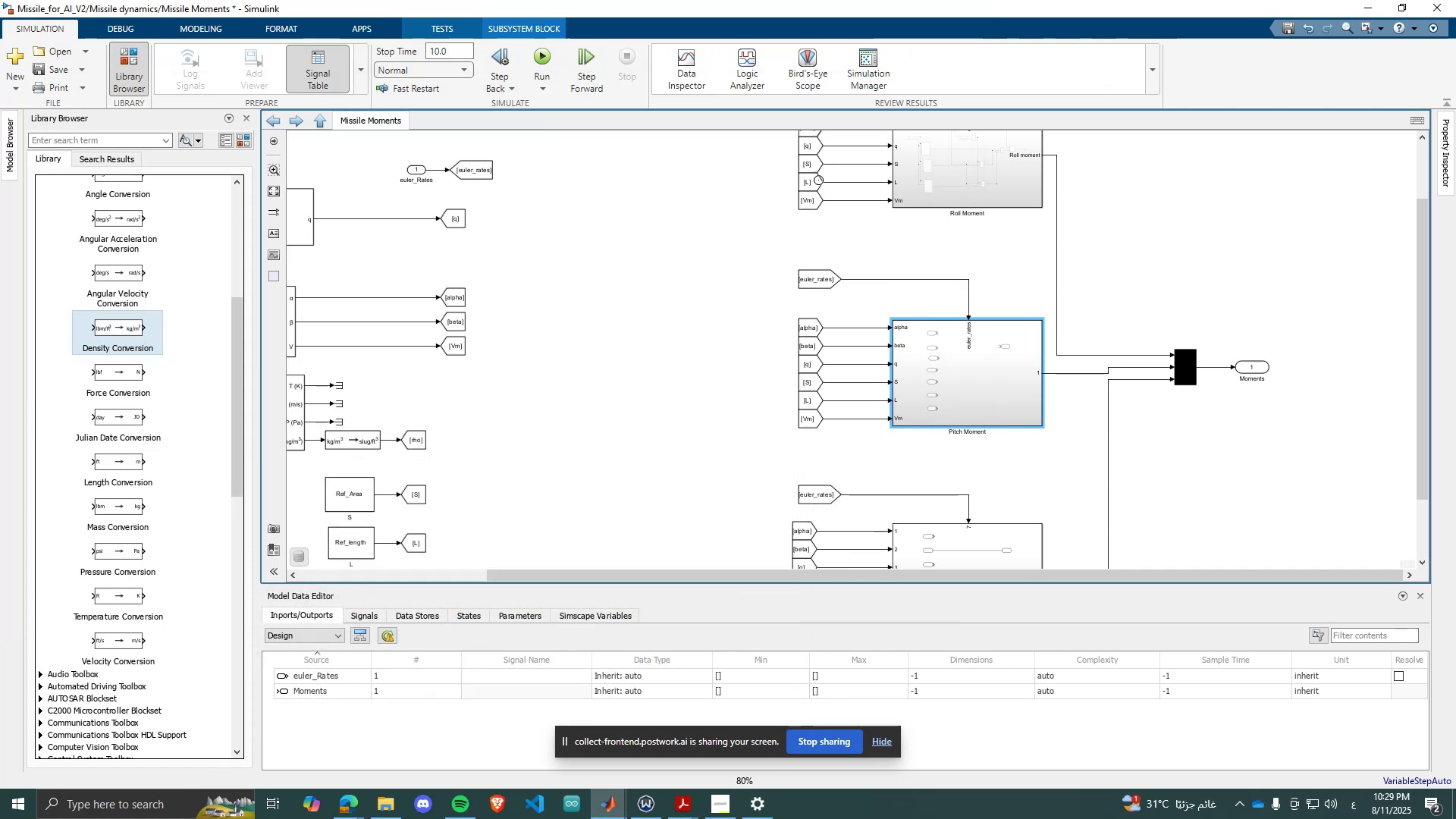 
scroll: coordinate [984, 350], scroll_direction: none, amount: 0.0
 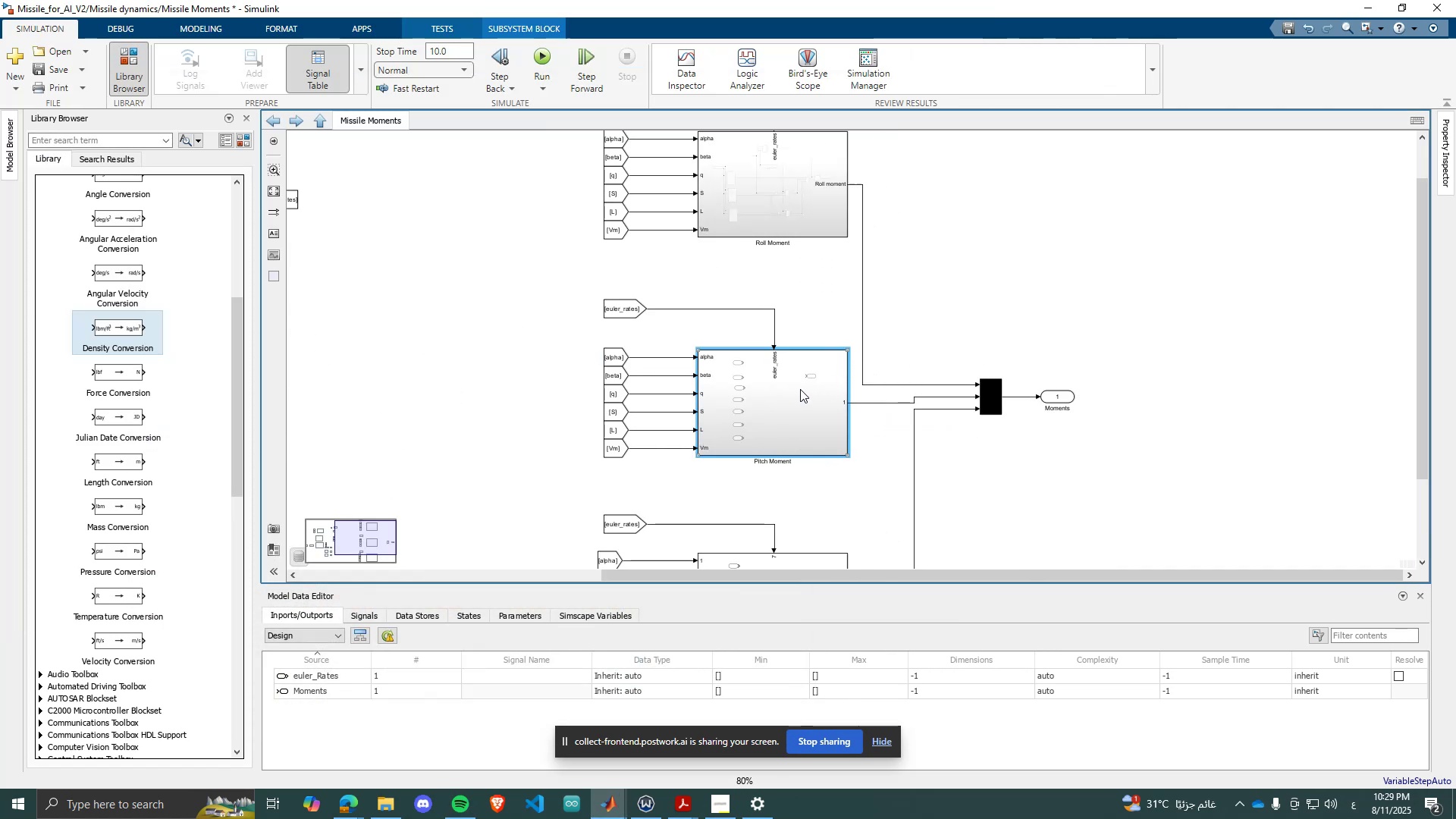 
double_click([800, 389])
 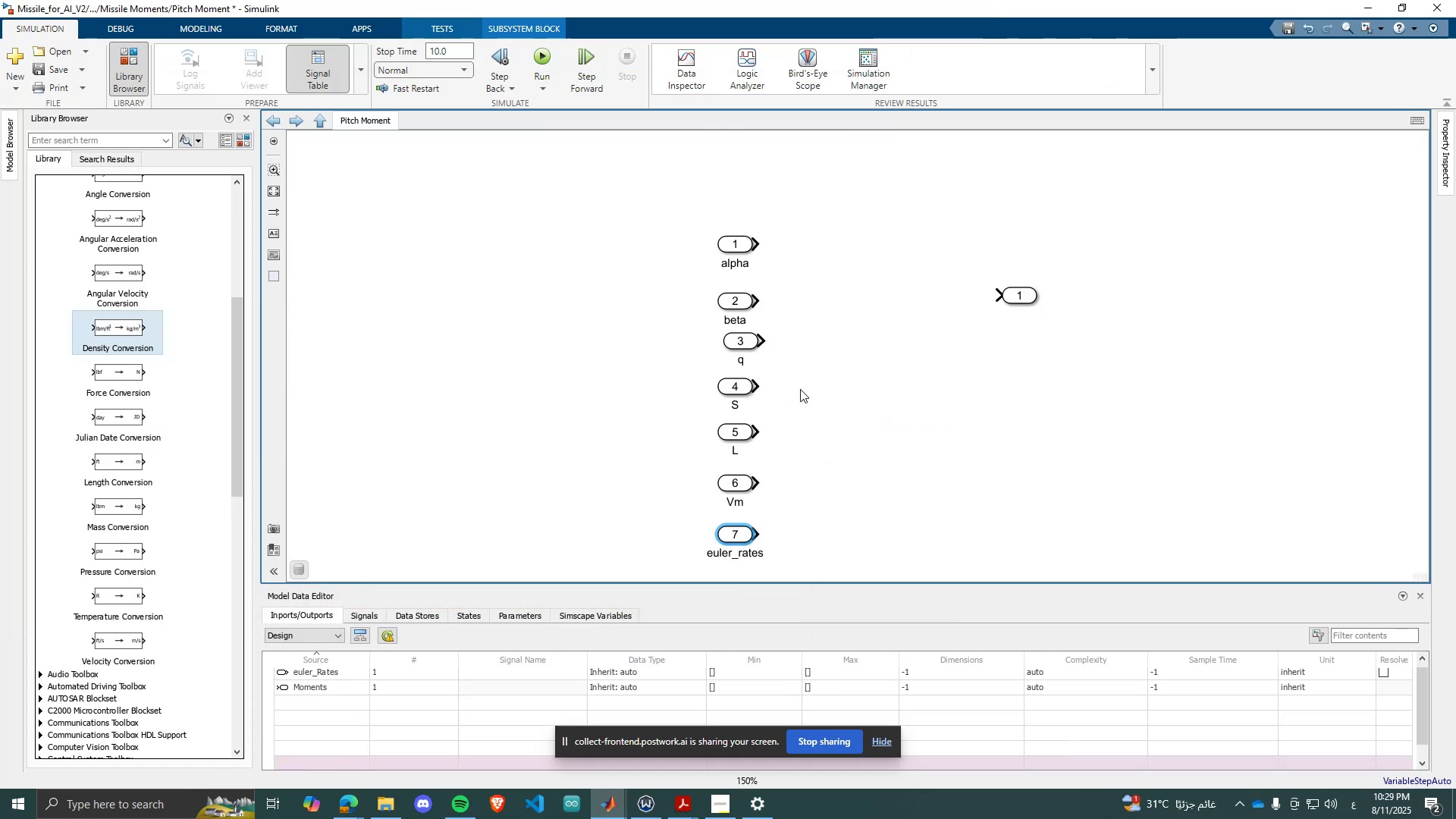 
triple_click([800, 389])
 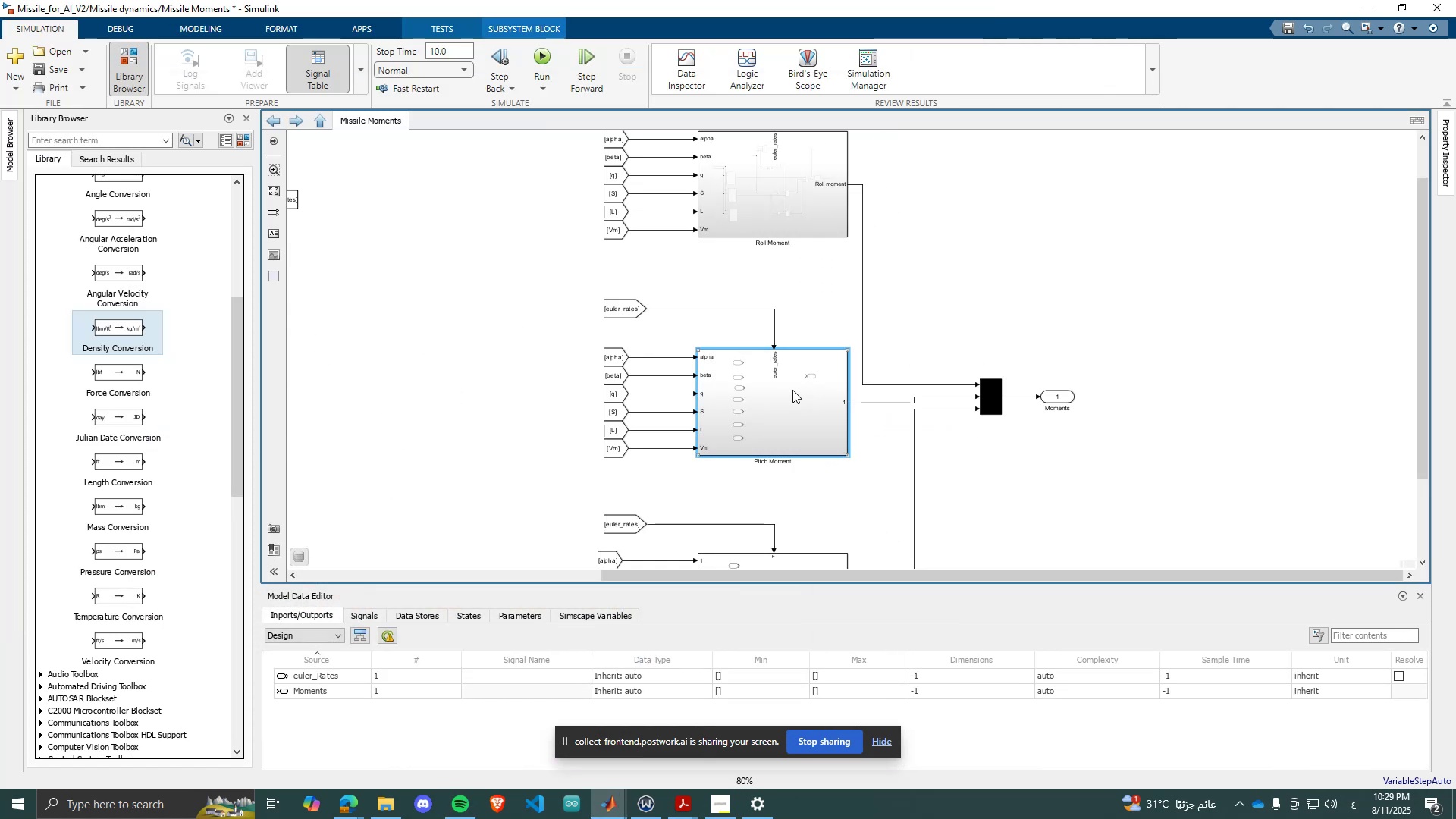 
left_click_drag(start_coordinate=[814, 403], to_coordinate=[806, 394])
 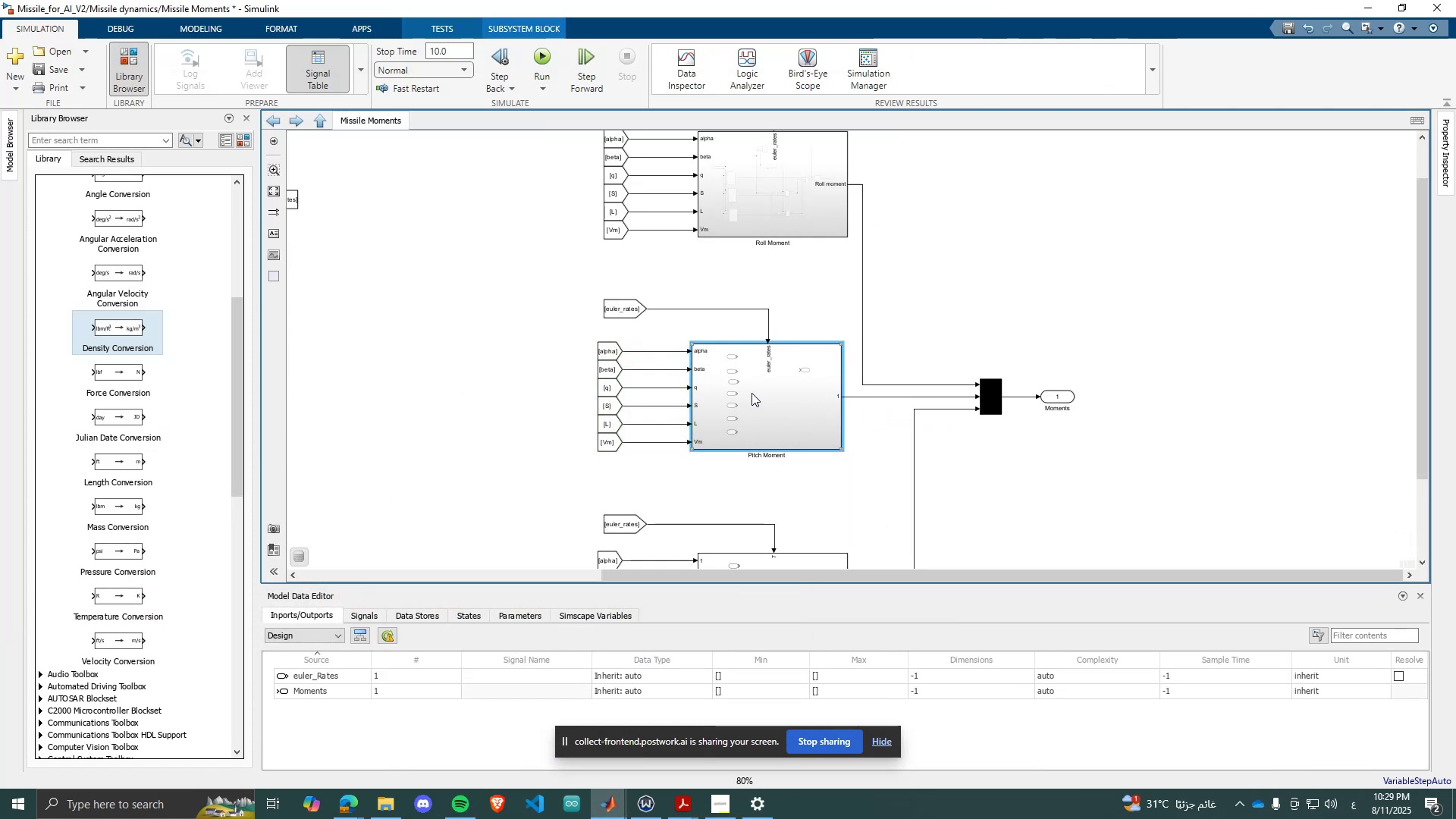 
left_click_drag(start_coordinate=[770, 393], to_coordinate=[774, 391])
 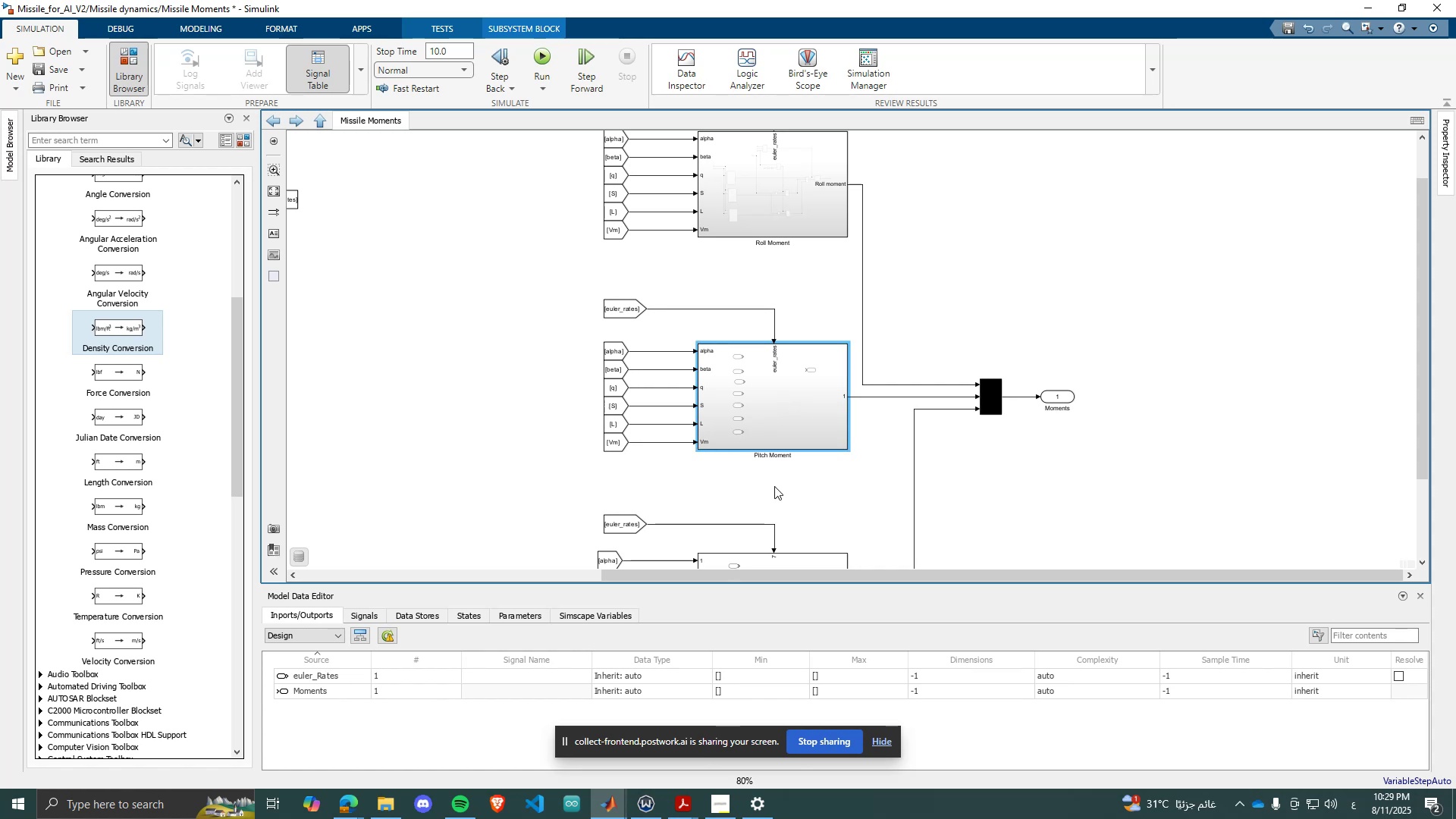 
left_click([774, 486])
 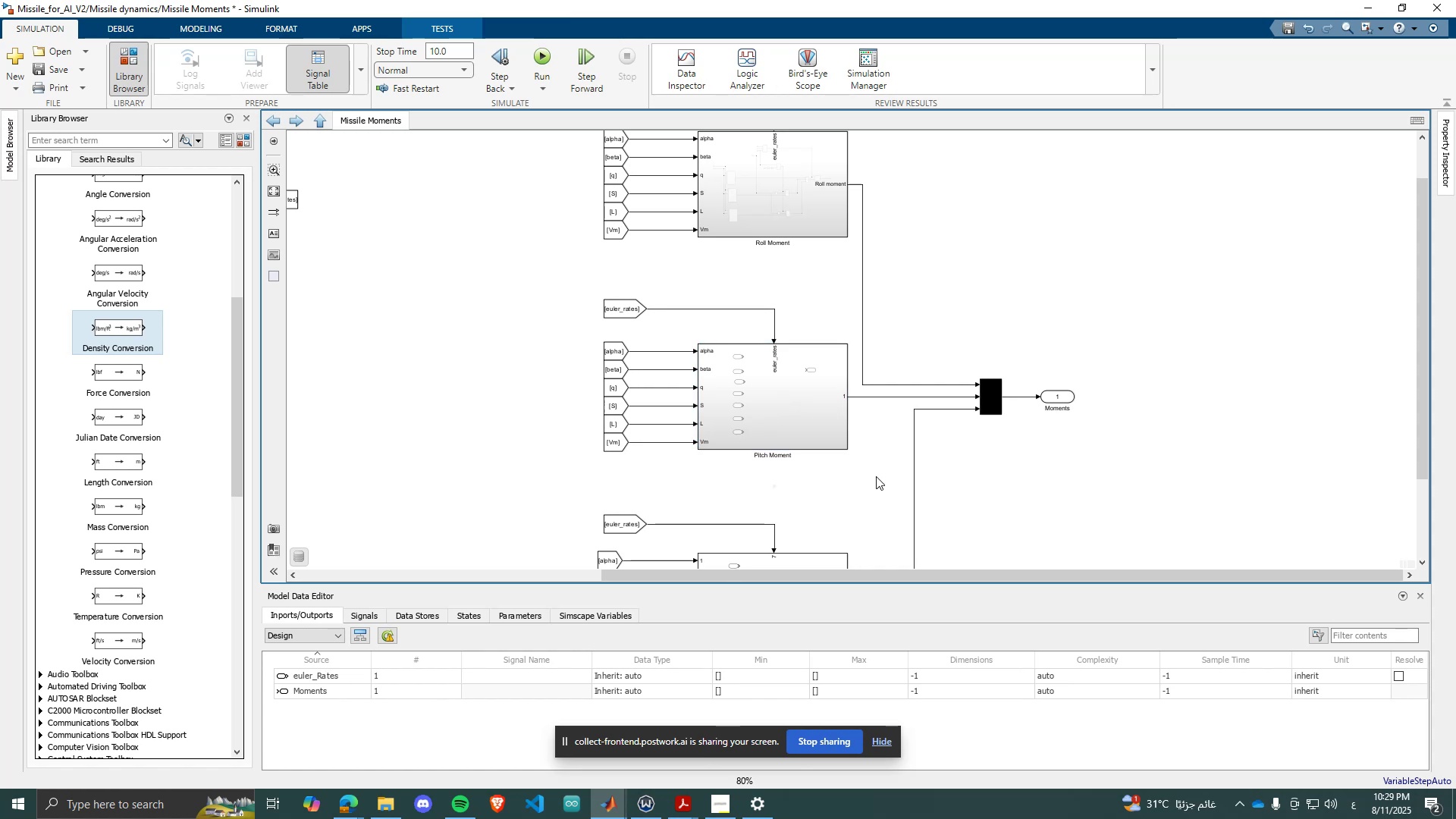 
scroll: coordinate [836, 462], scroll_direction: down, amount: 2.0
 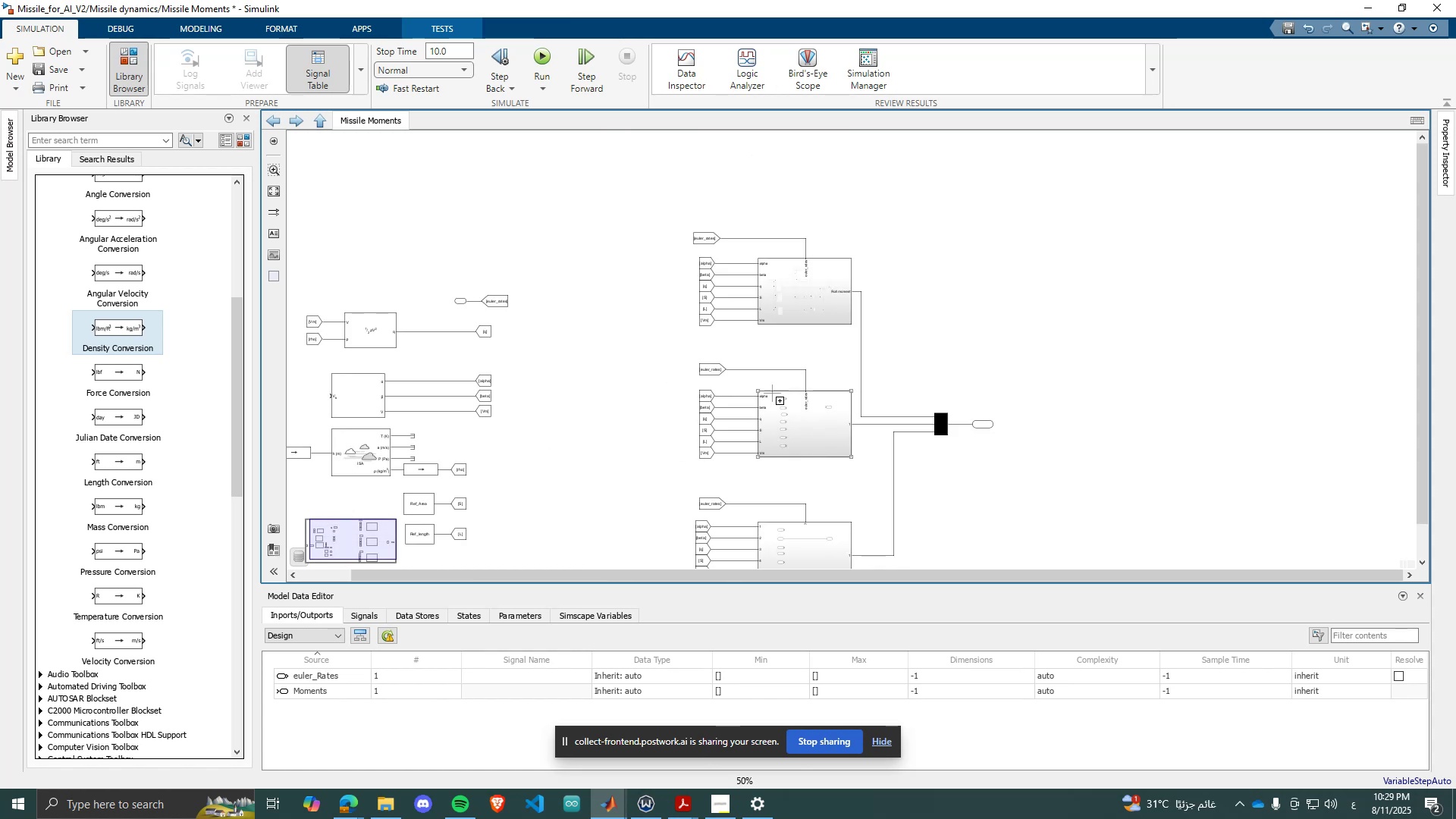 
scroll: coordinate [762, 390], scroll_direction: up, amount: 1.0
 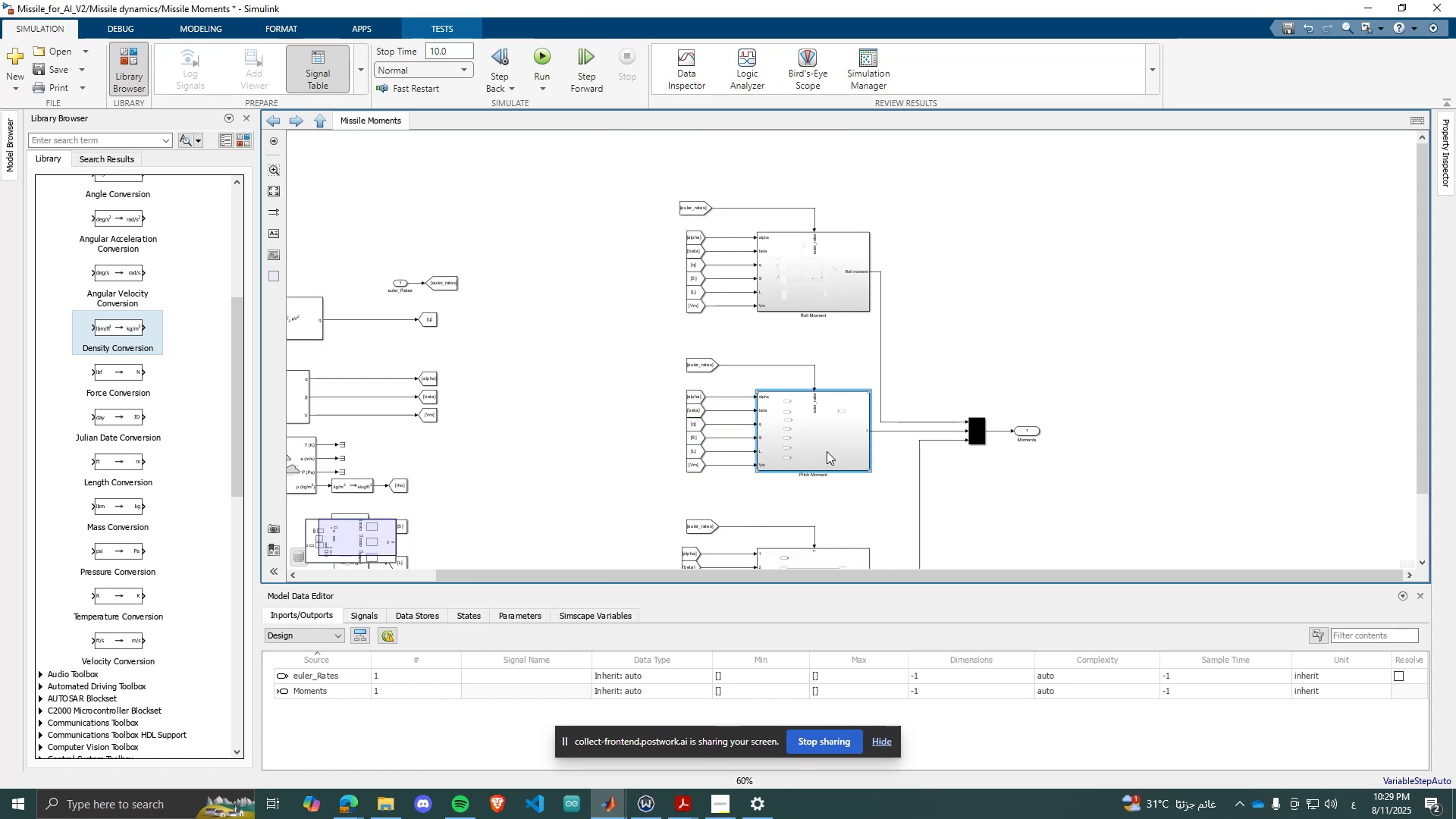 
double_click([827, 451])
 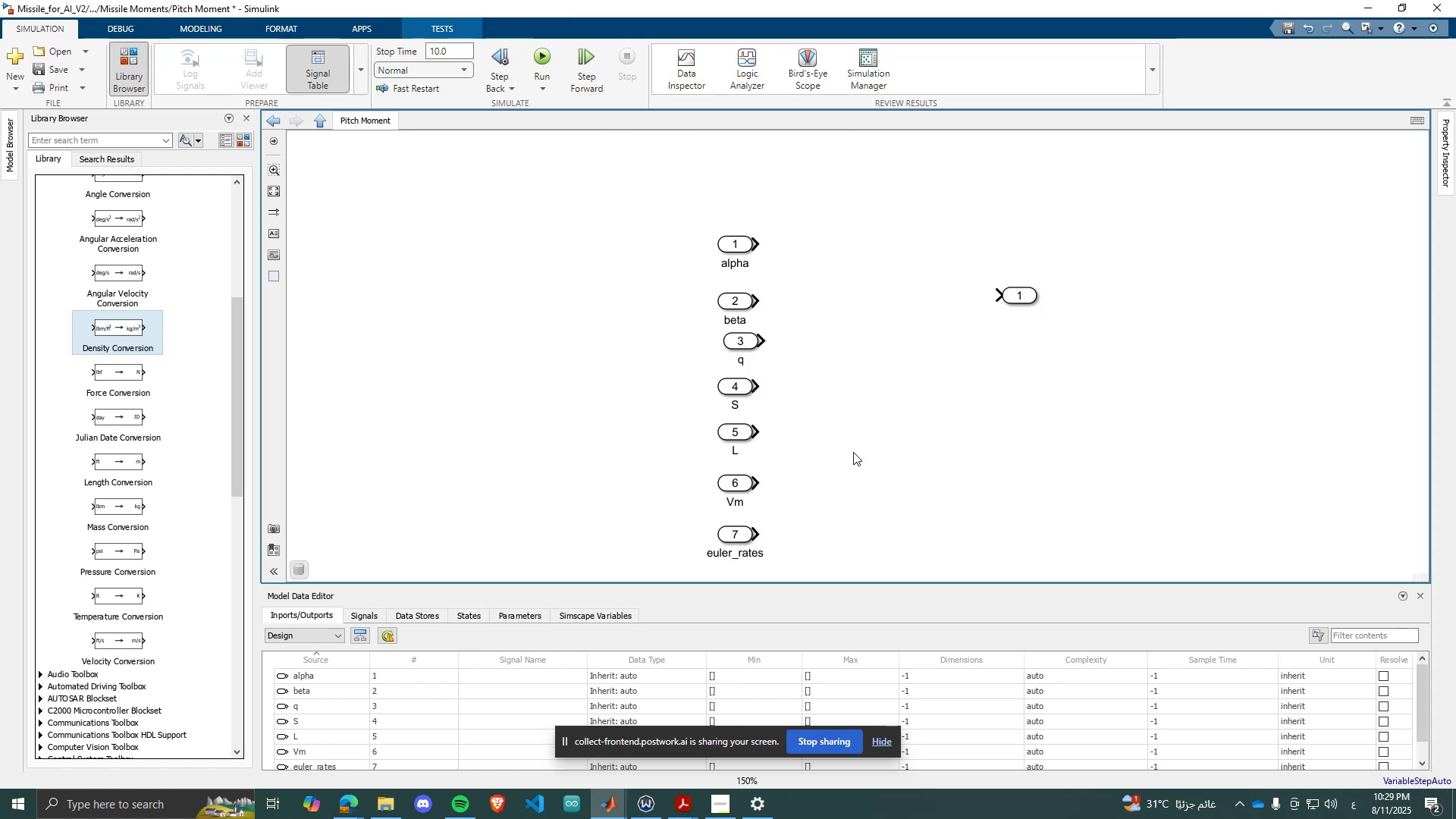 
scroll: coordinate [959, 419], scroll_direction: down, amount: 1.0
 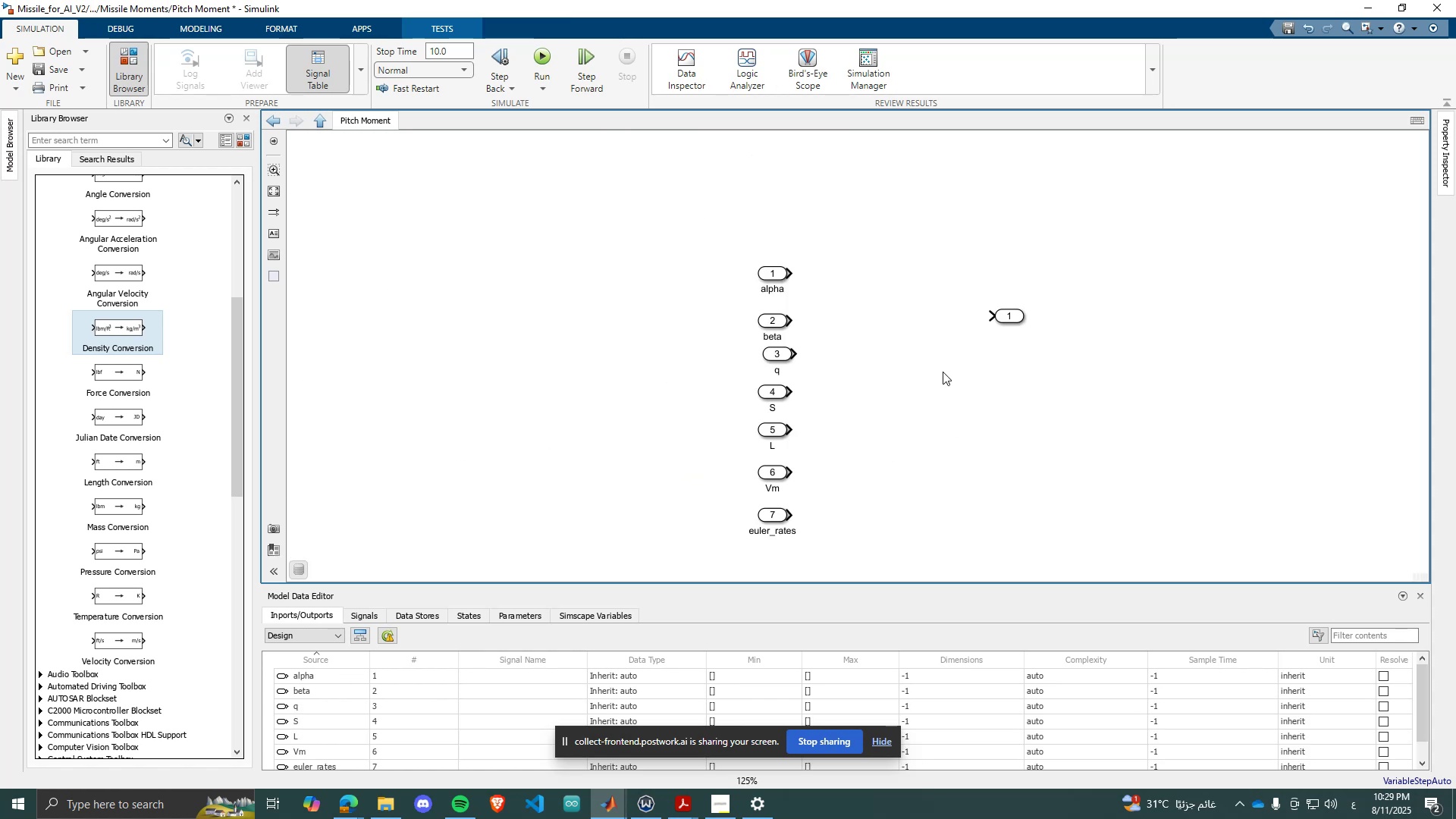 
scroll: coordinate [934, 356], scroll_direction: up, amount: 1.0
 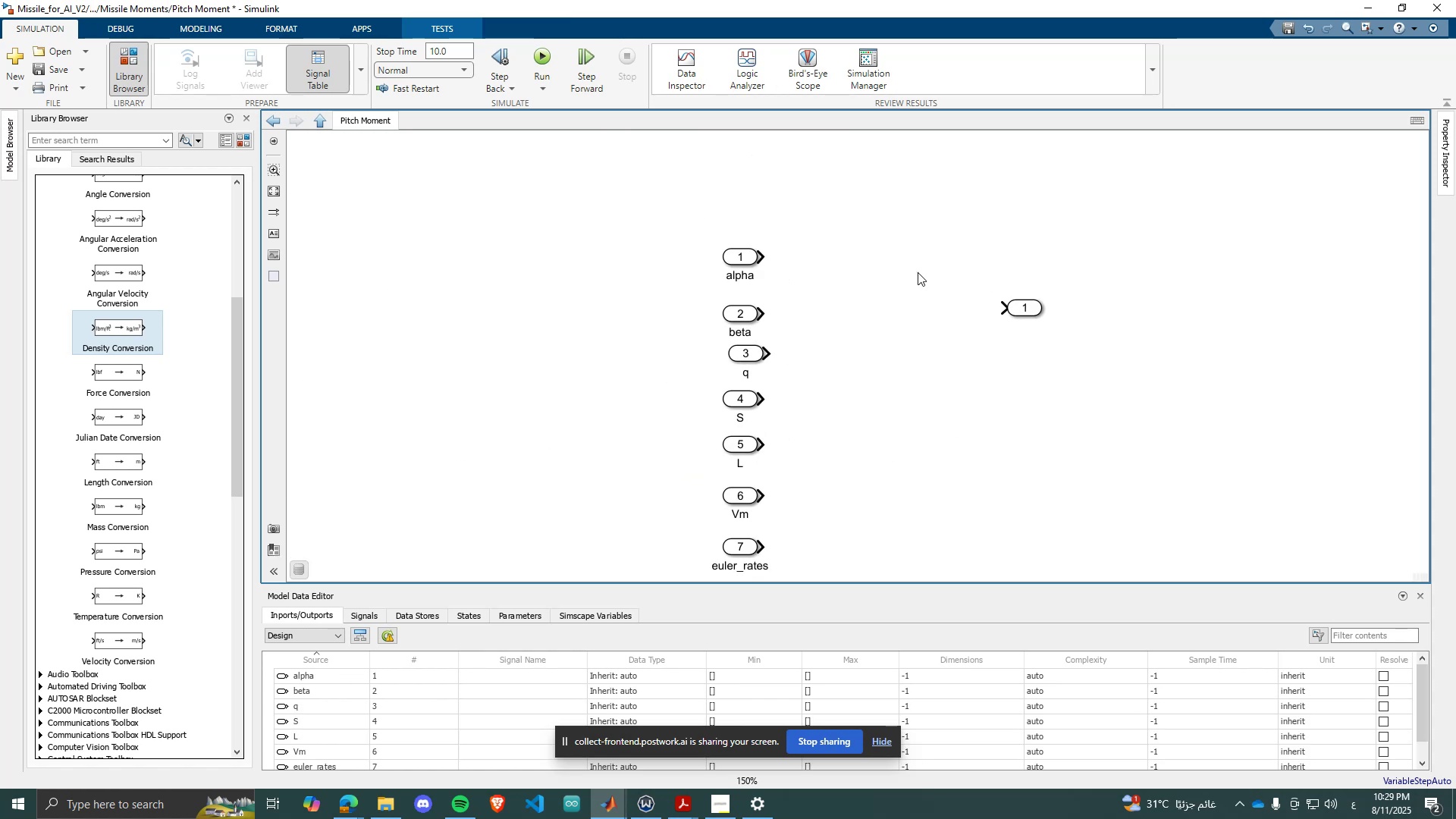 
double_click([918, 272])
 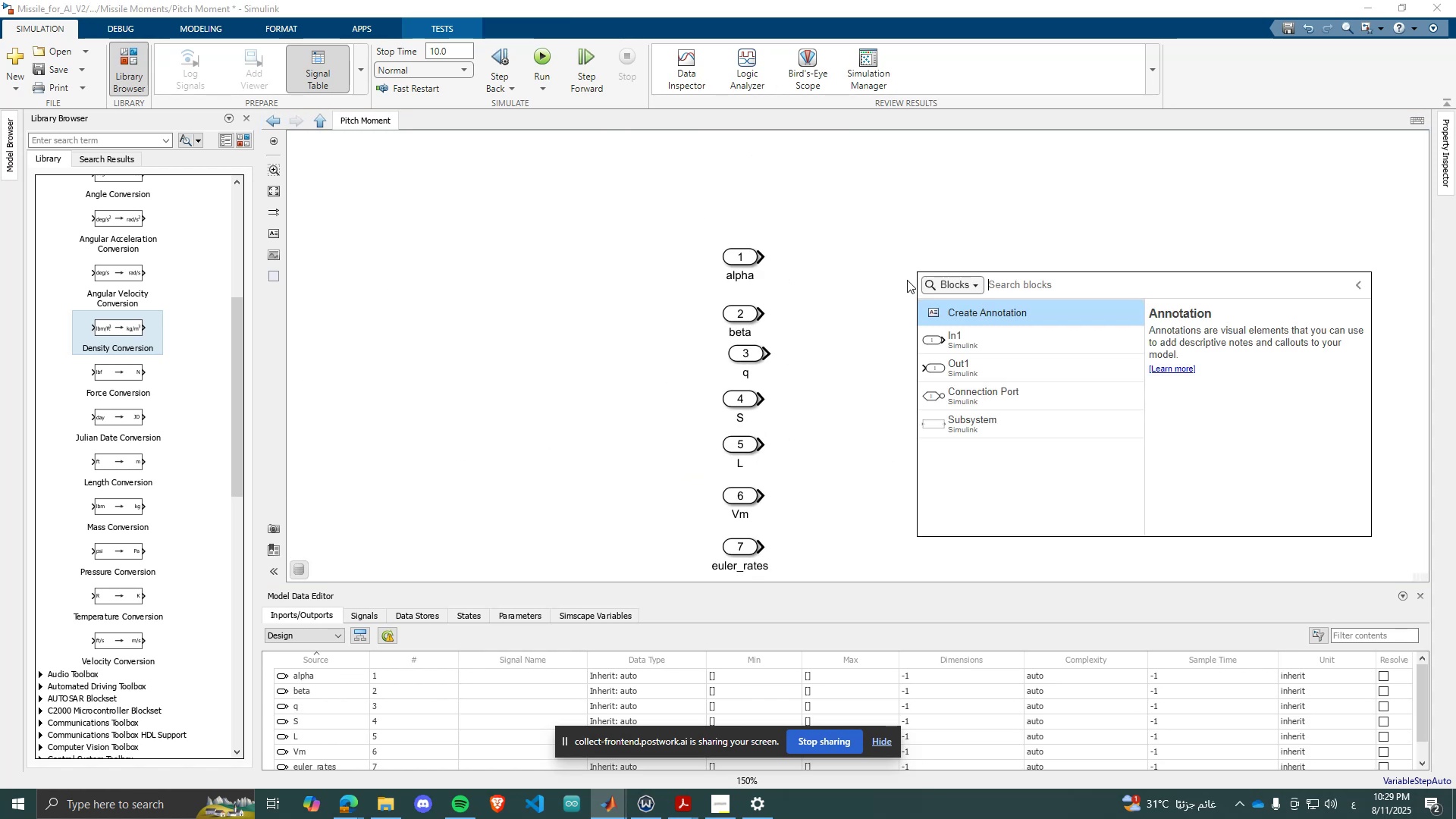 
type(Look)
key(Backspace)
key(Backspace)
 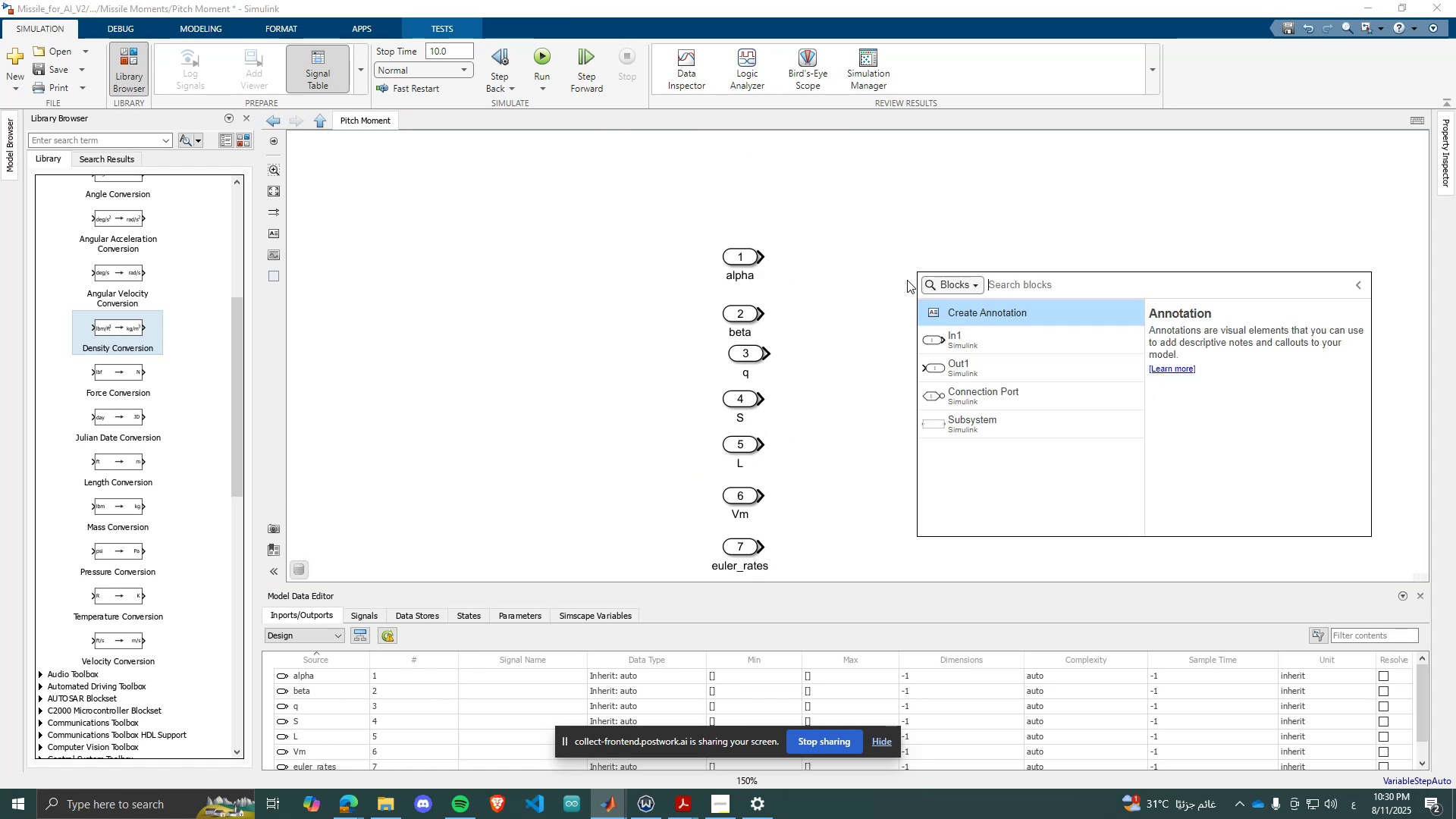 
key(Alt+AltRight)
 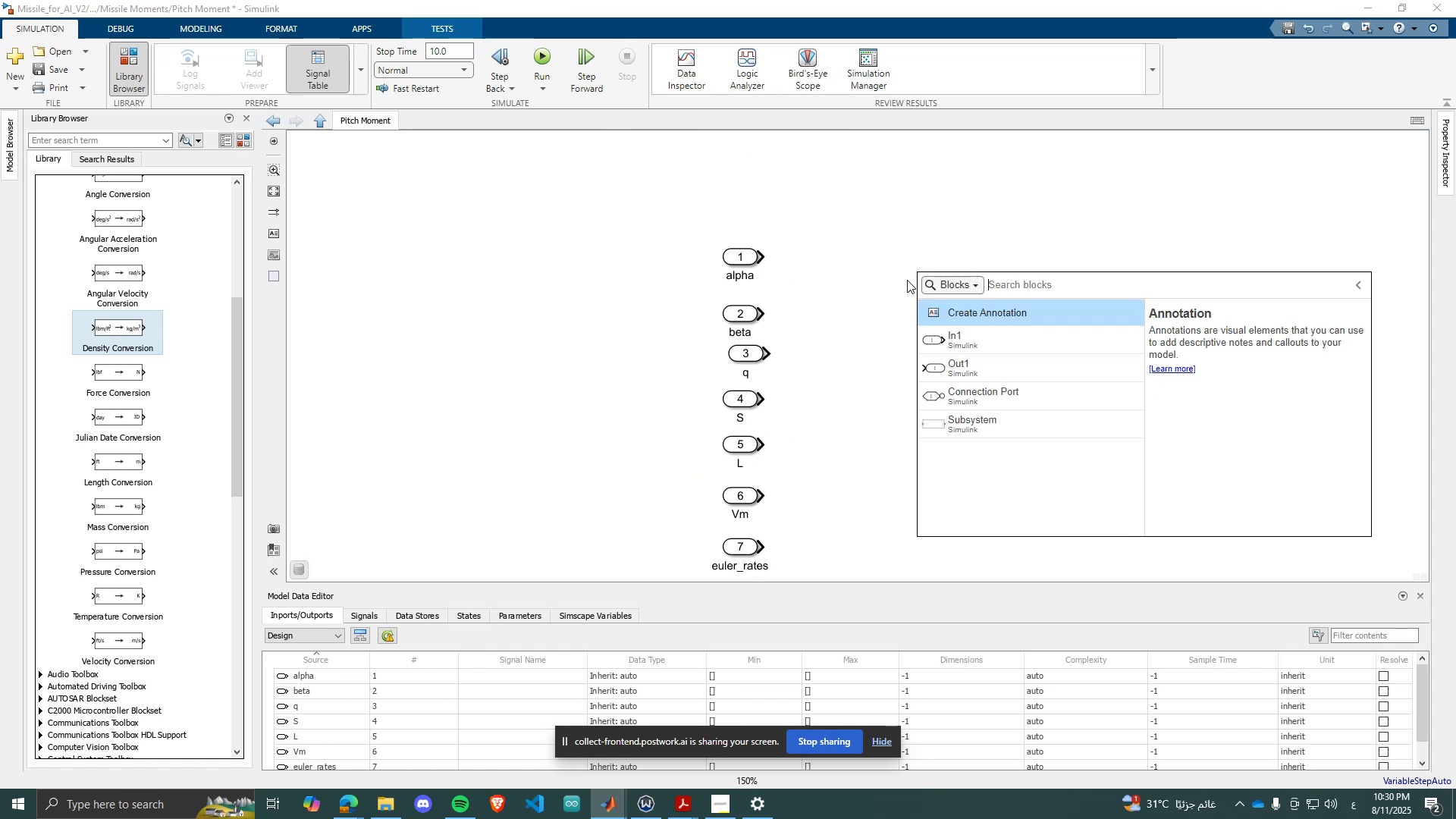 
type(Look)
 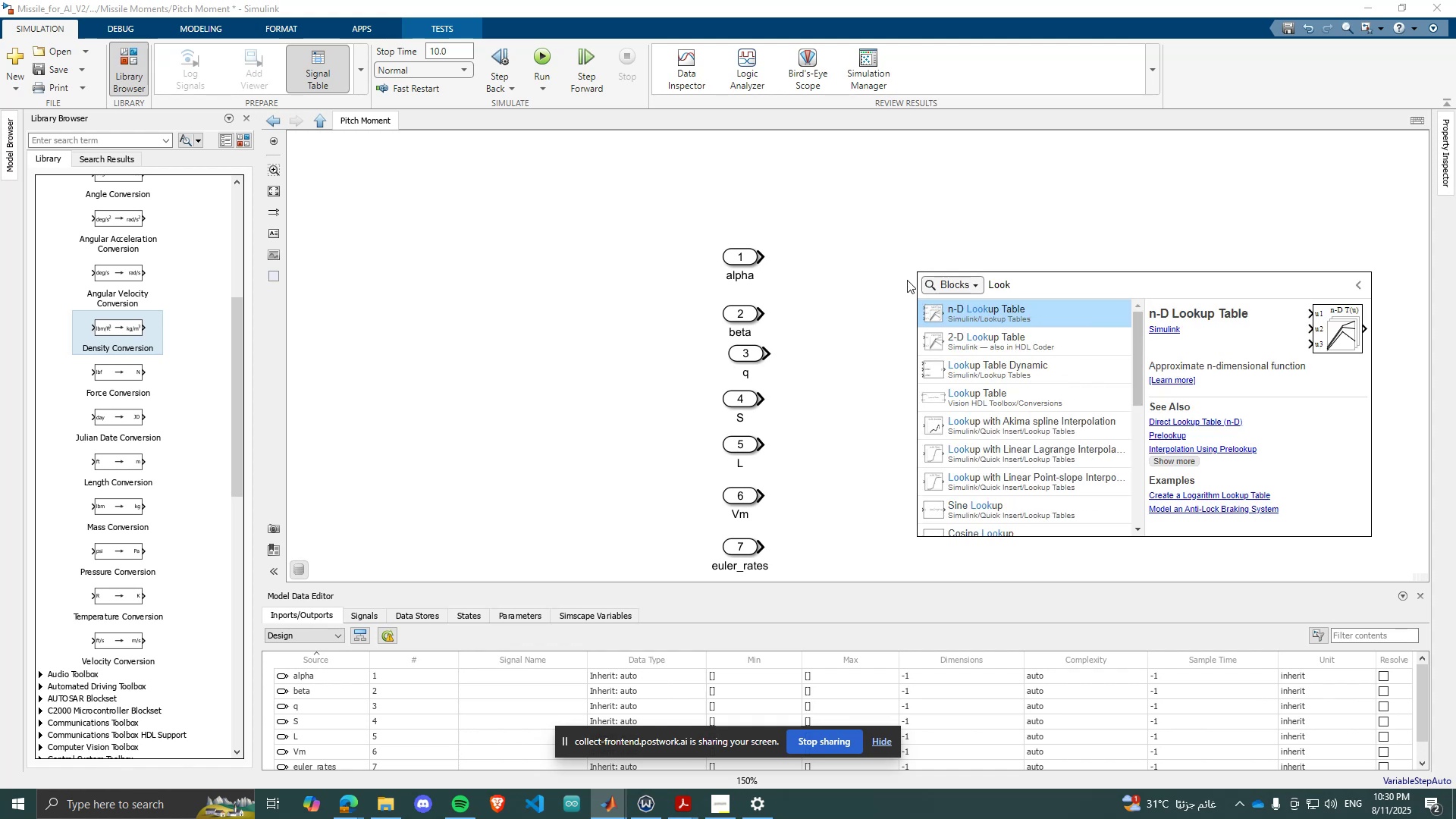 
key(Enter)
 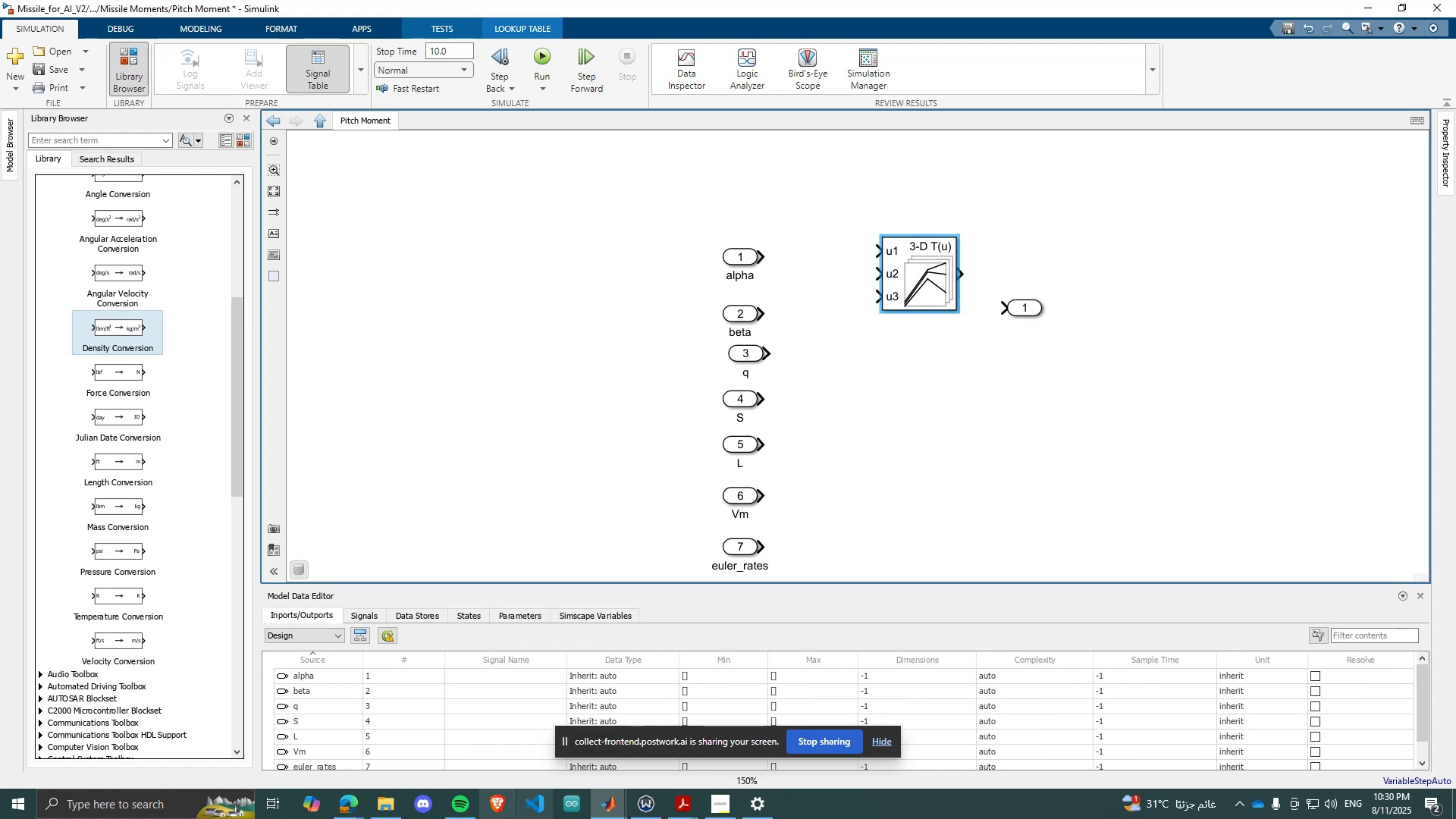 
left_click([606, 798])
 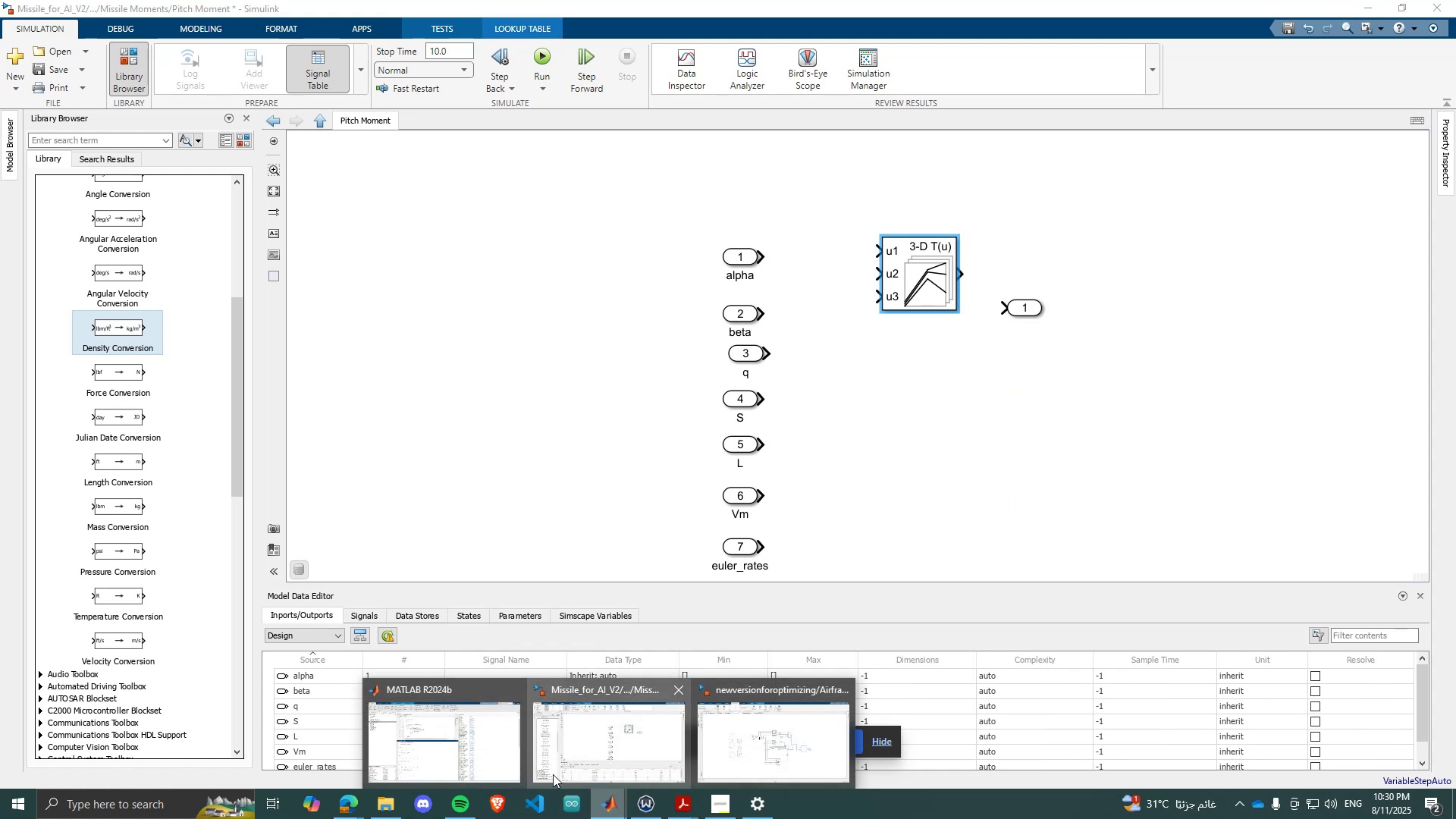 
left_click([498, 755])
 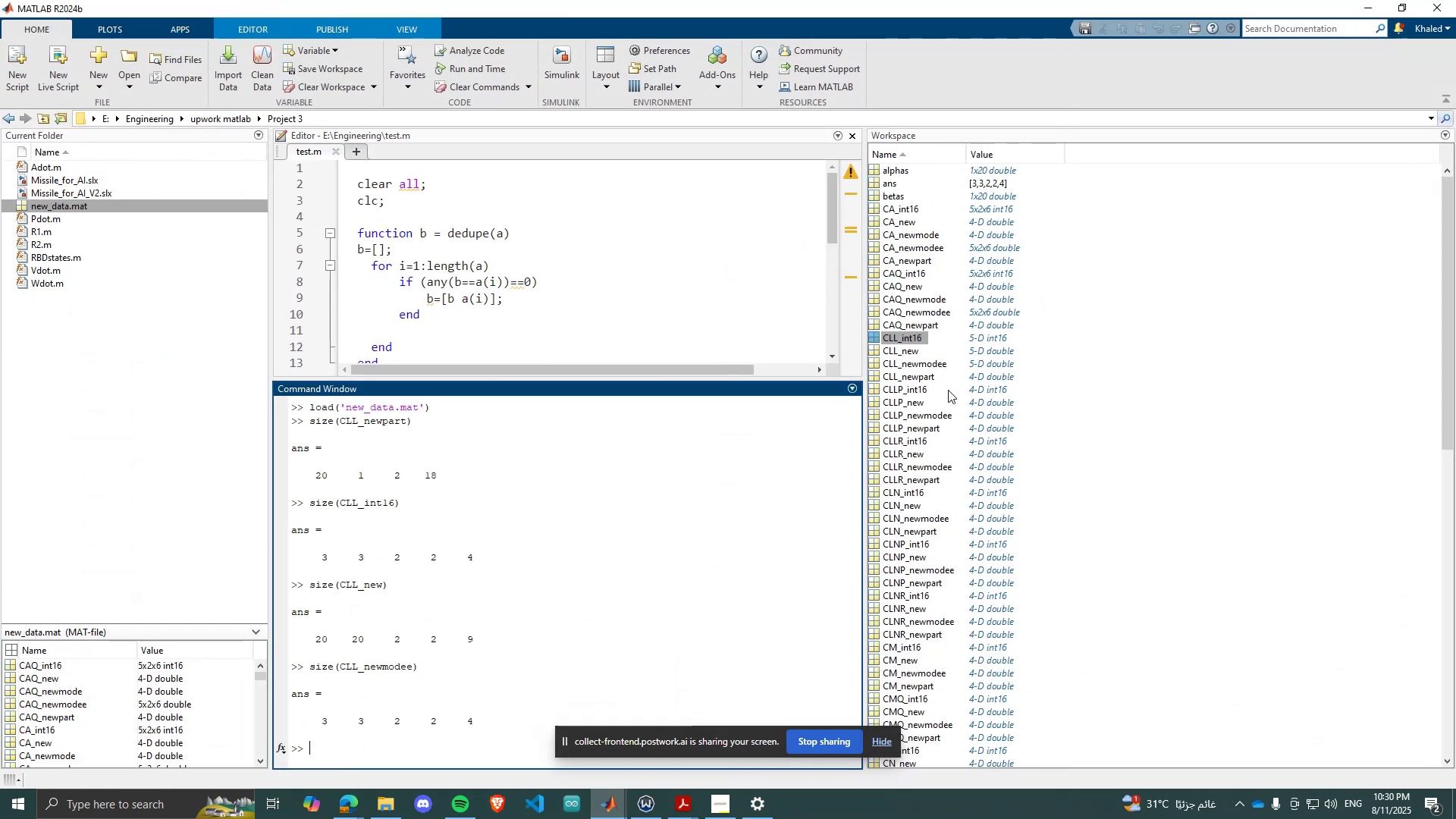 
scroll: coordinate [948, 390], scroll_direction: up, amount: 2.0
 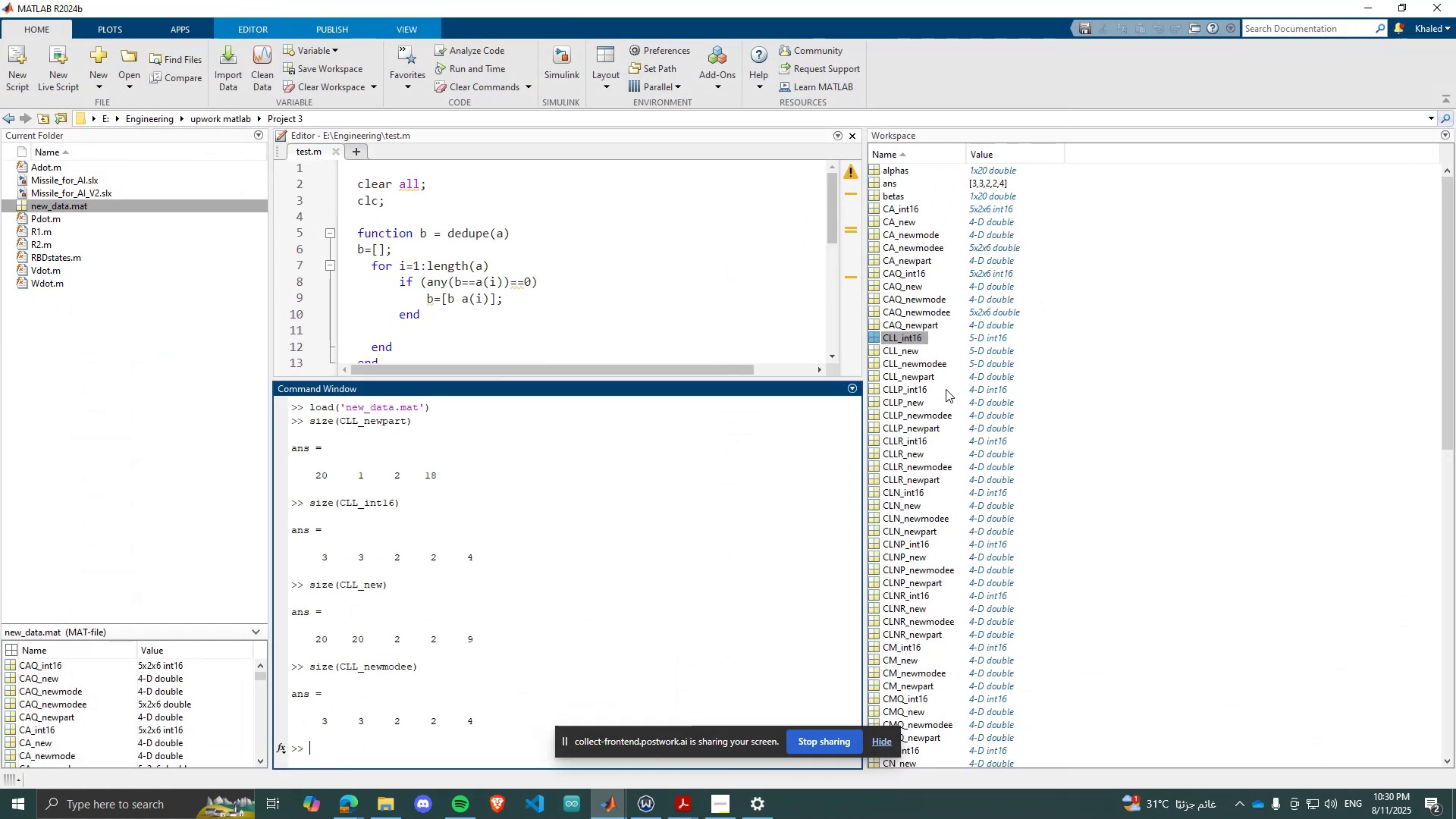 
scroll: coordinate [946, 389], scroll_direction: down, amount: 3.0
 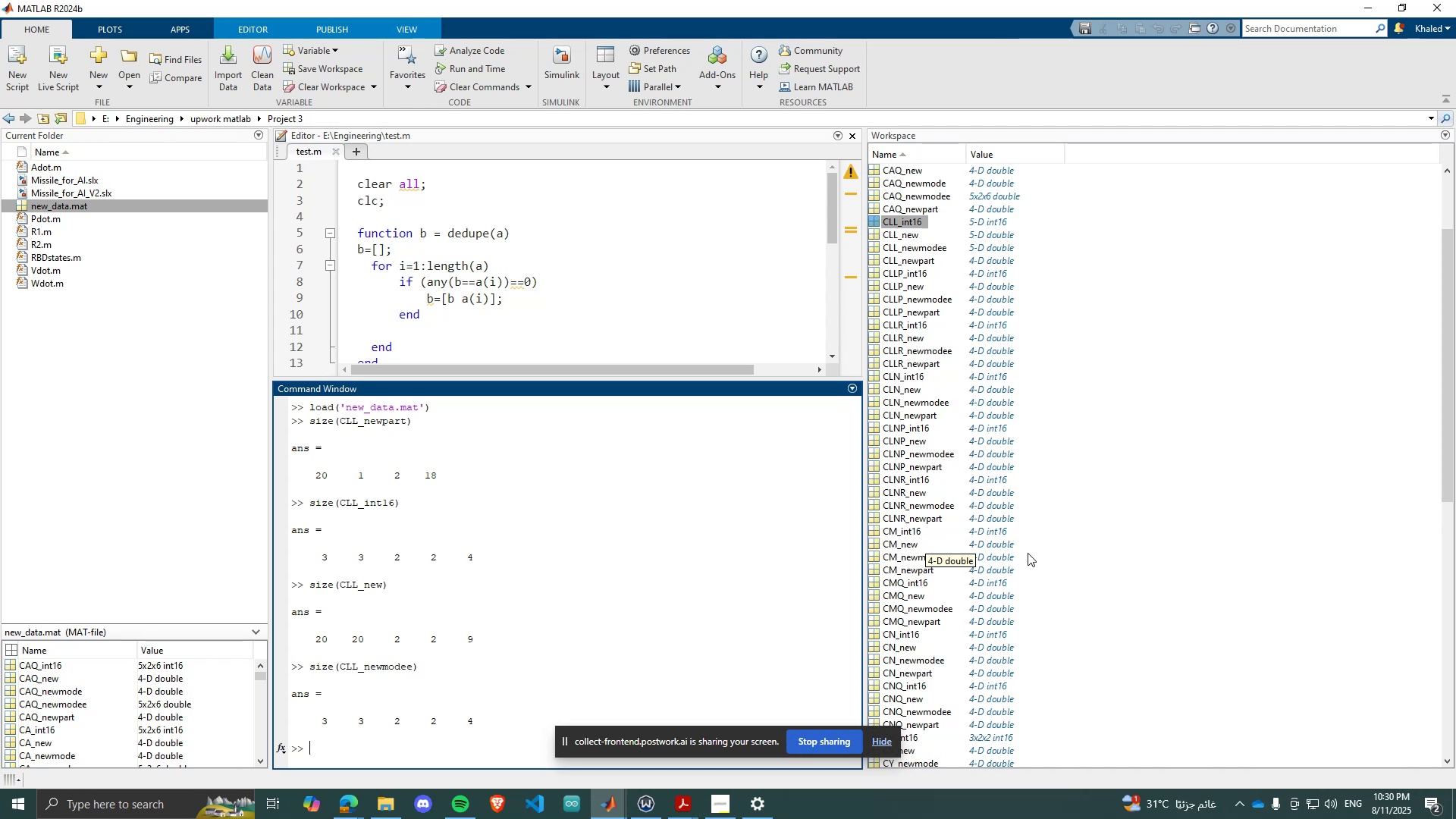 
wait(7.67)
 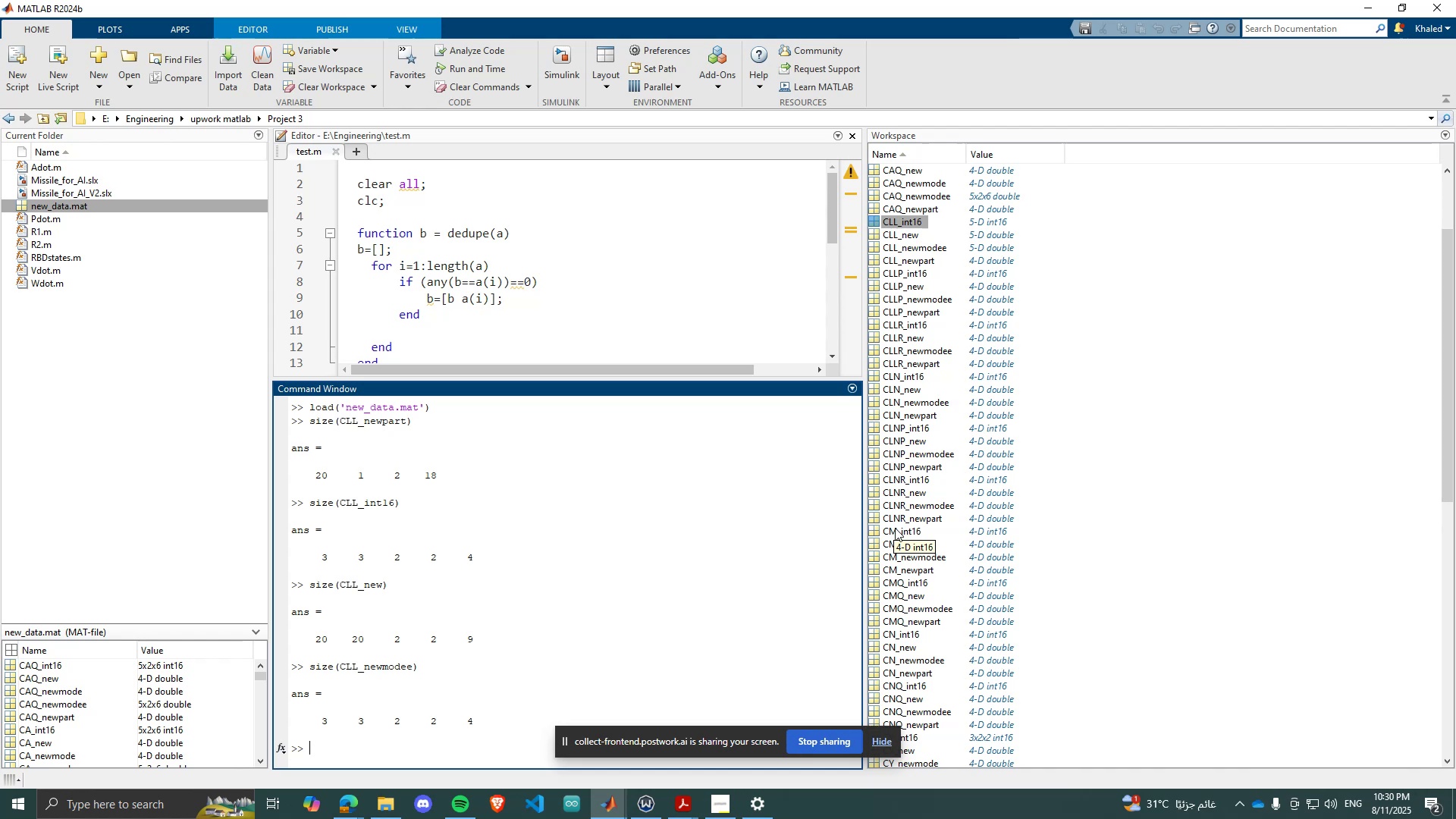 
scroll: coordinate [905, 585], scroll_direction: down, amount: 5.0
 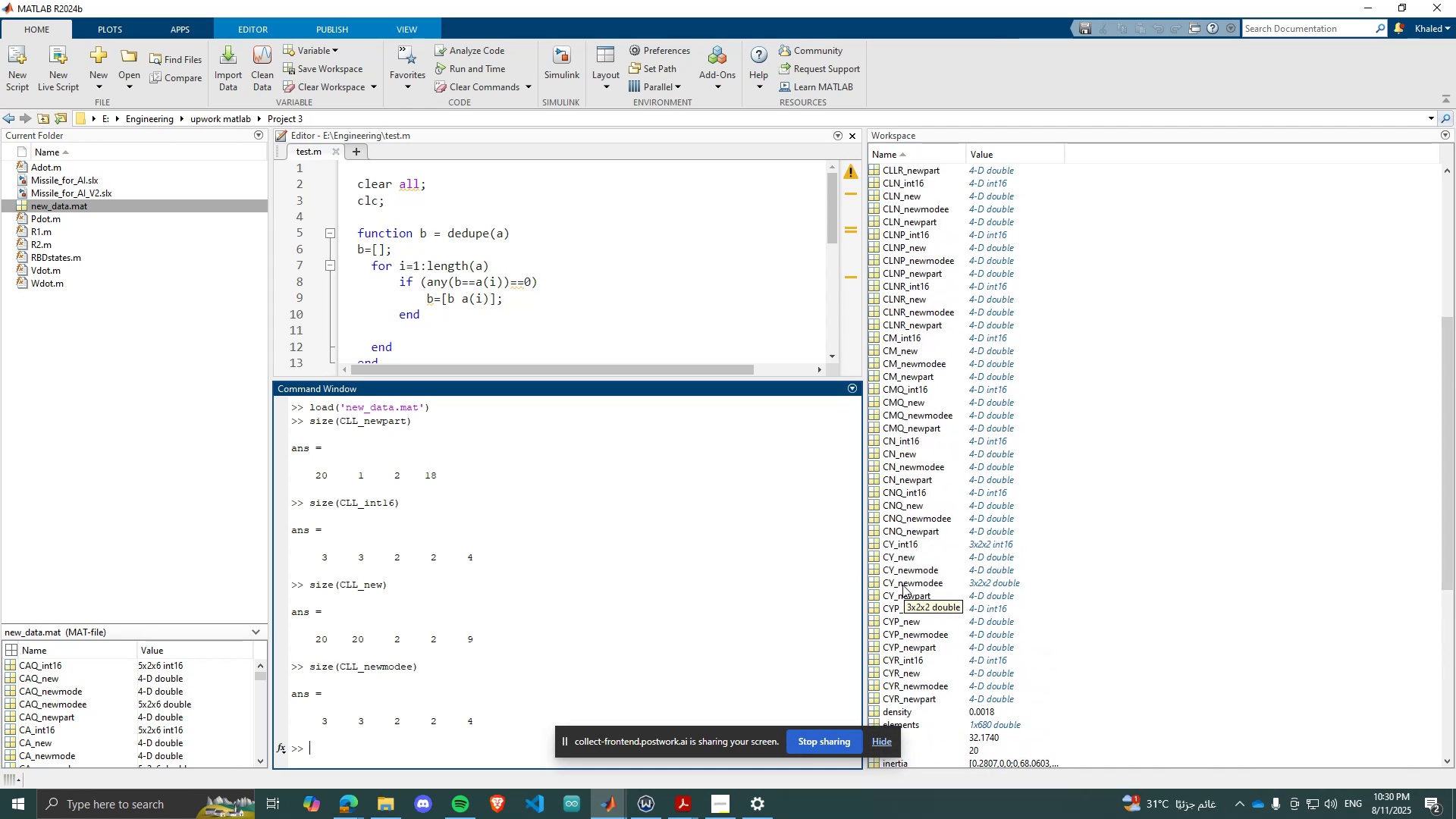 
scroll: coordinate [896, 585], scroll_direction: up, amount: 3.0
 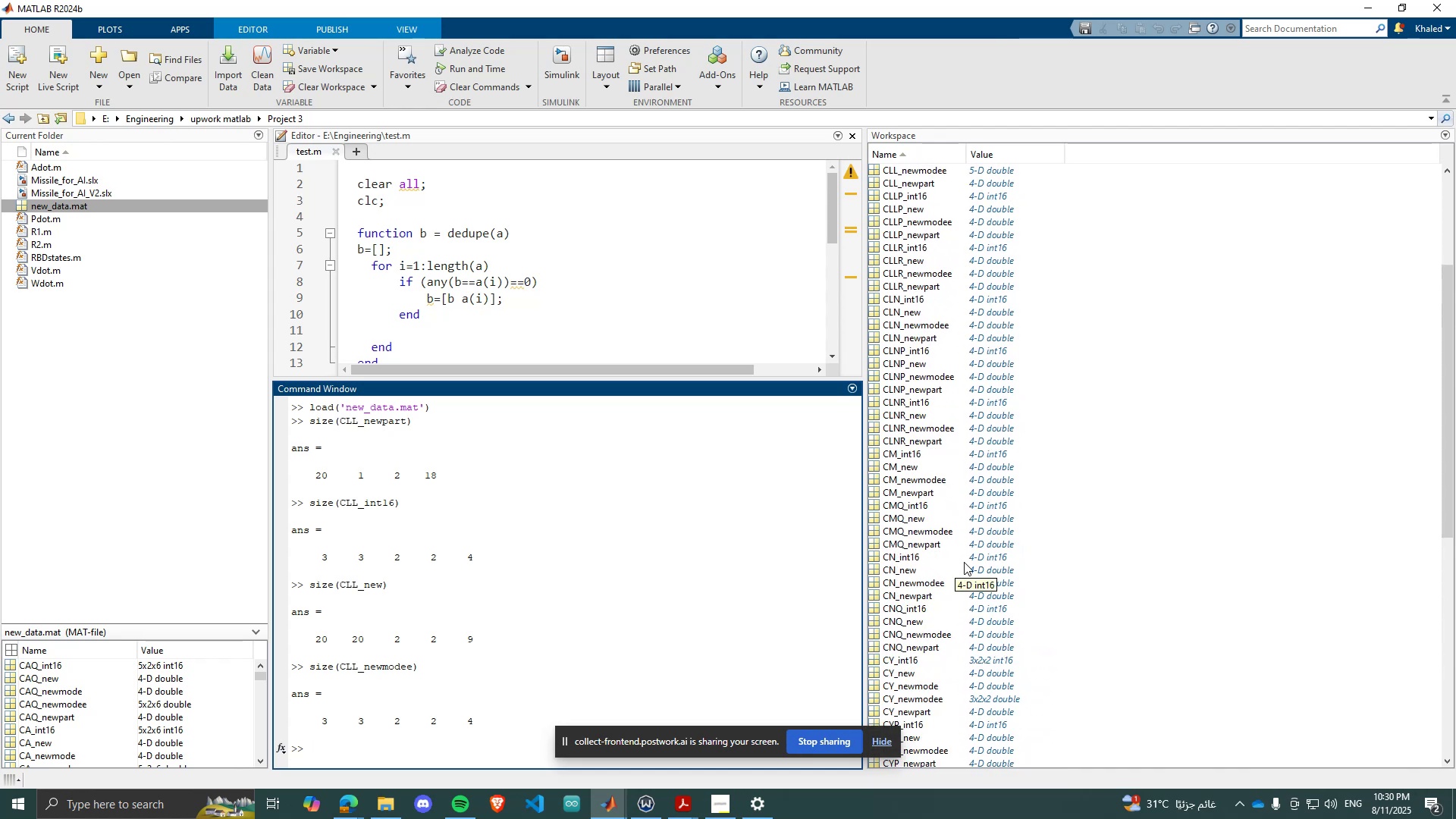 
mouse_move([694, 807])
 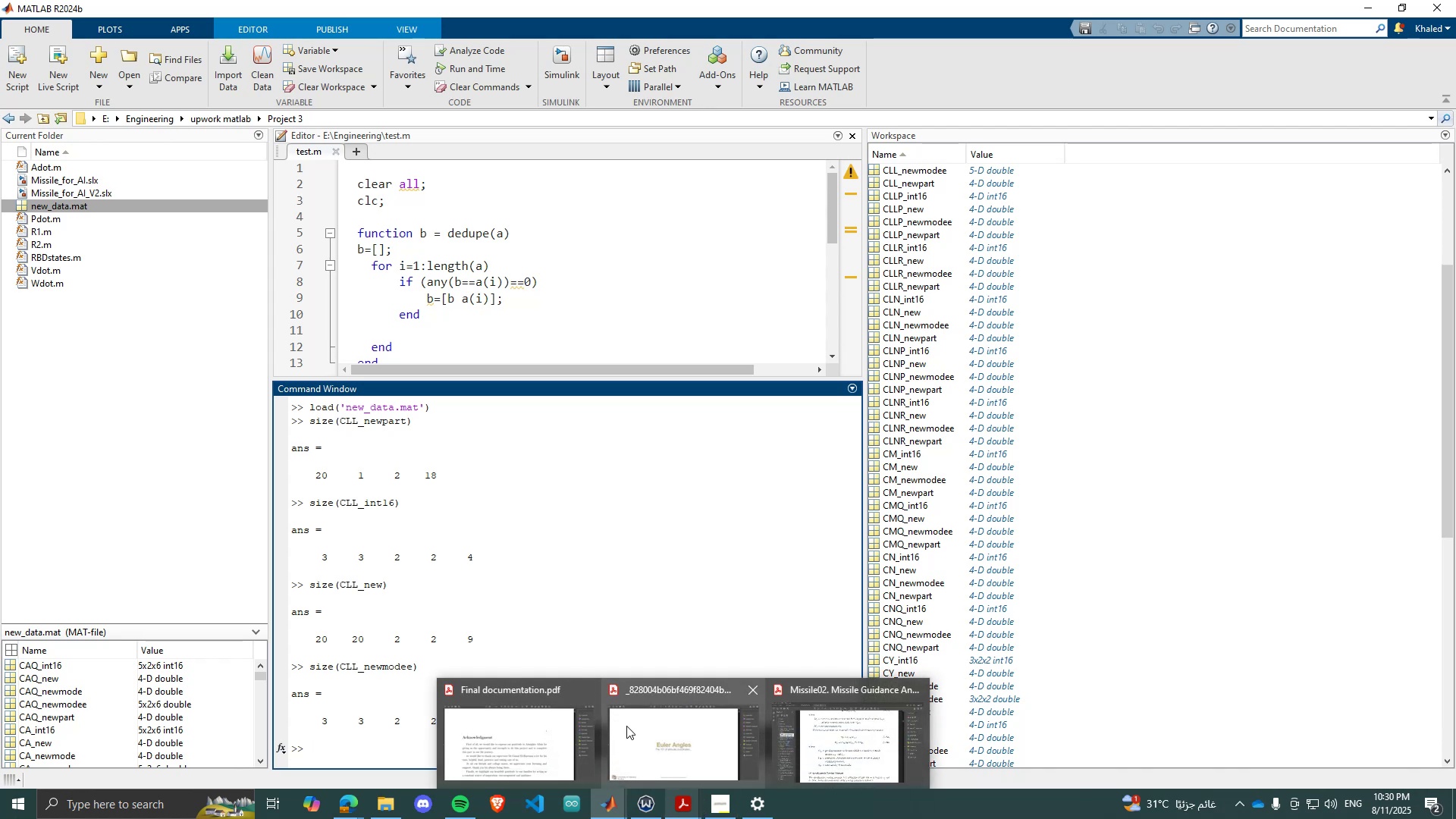 
left_click([553, 733])
 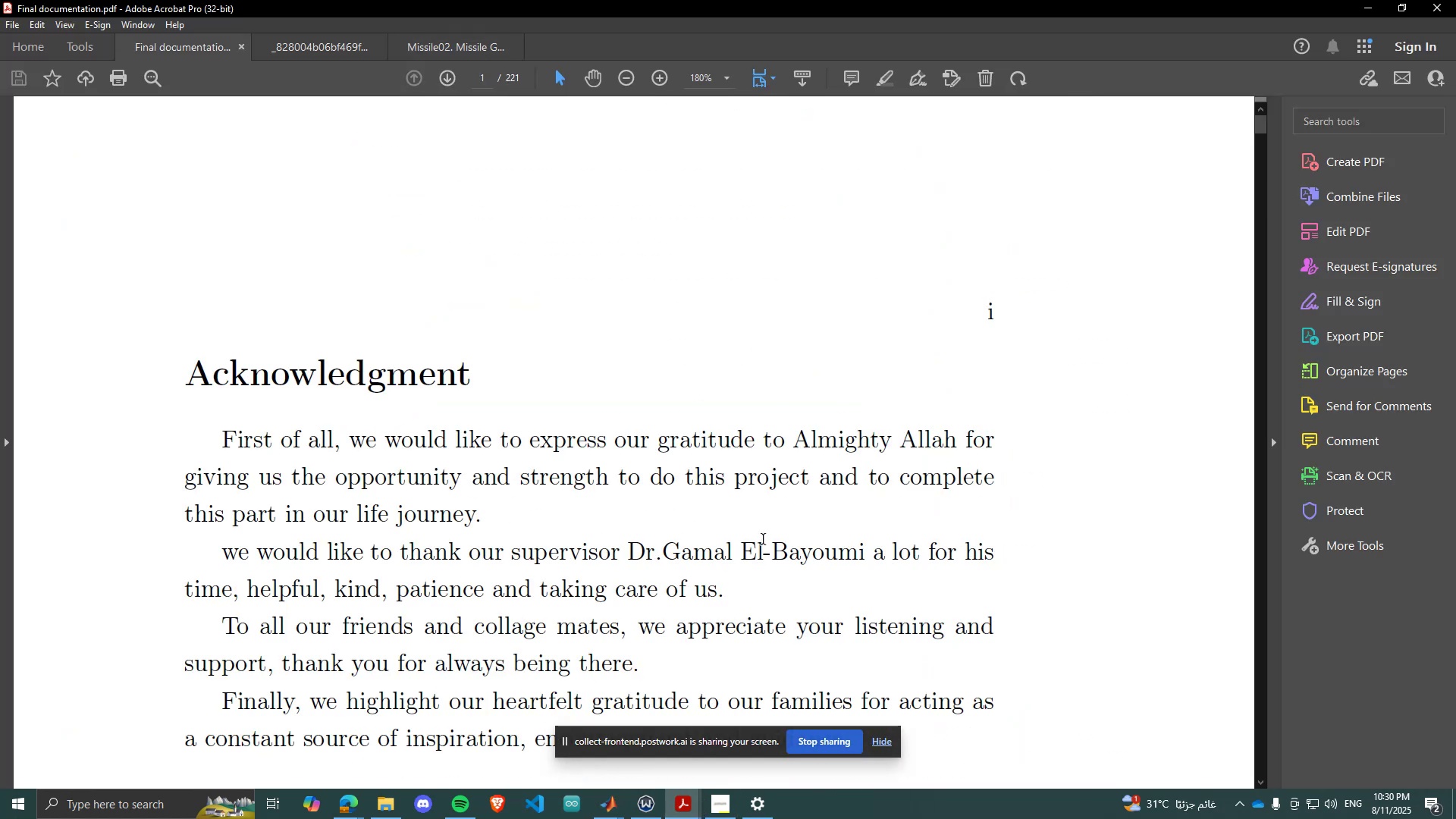 
hold_key(key=ControlLeft, duration=0.34)
scroll: coordinate [767, 548], scroll_direction: down, amount: 4.0
 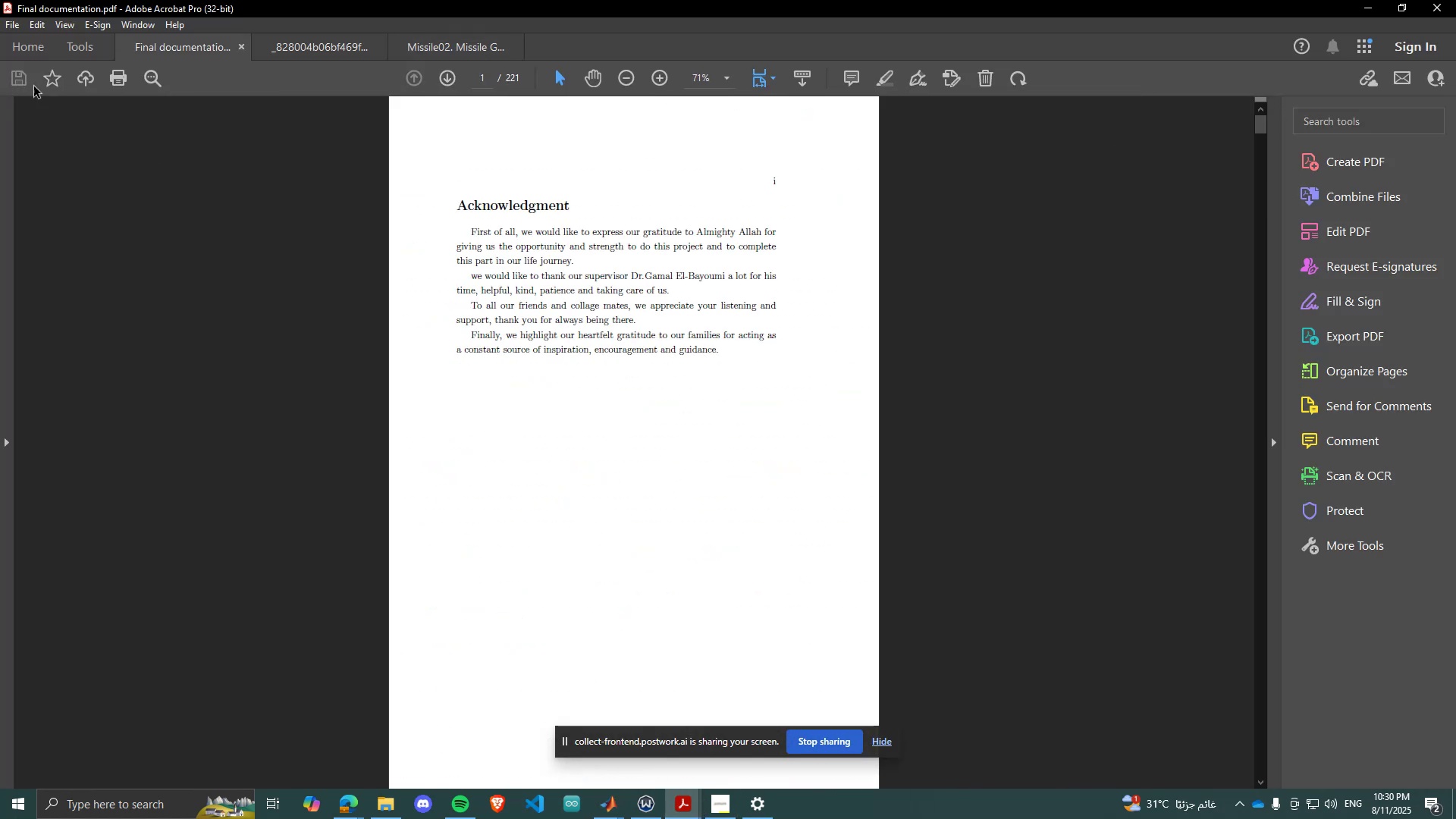 
left_click_drag(start_coordinate=[1260, 118], to_coordinate=[1251, 546])
 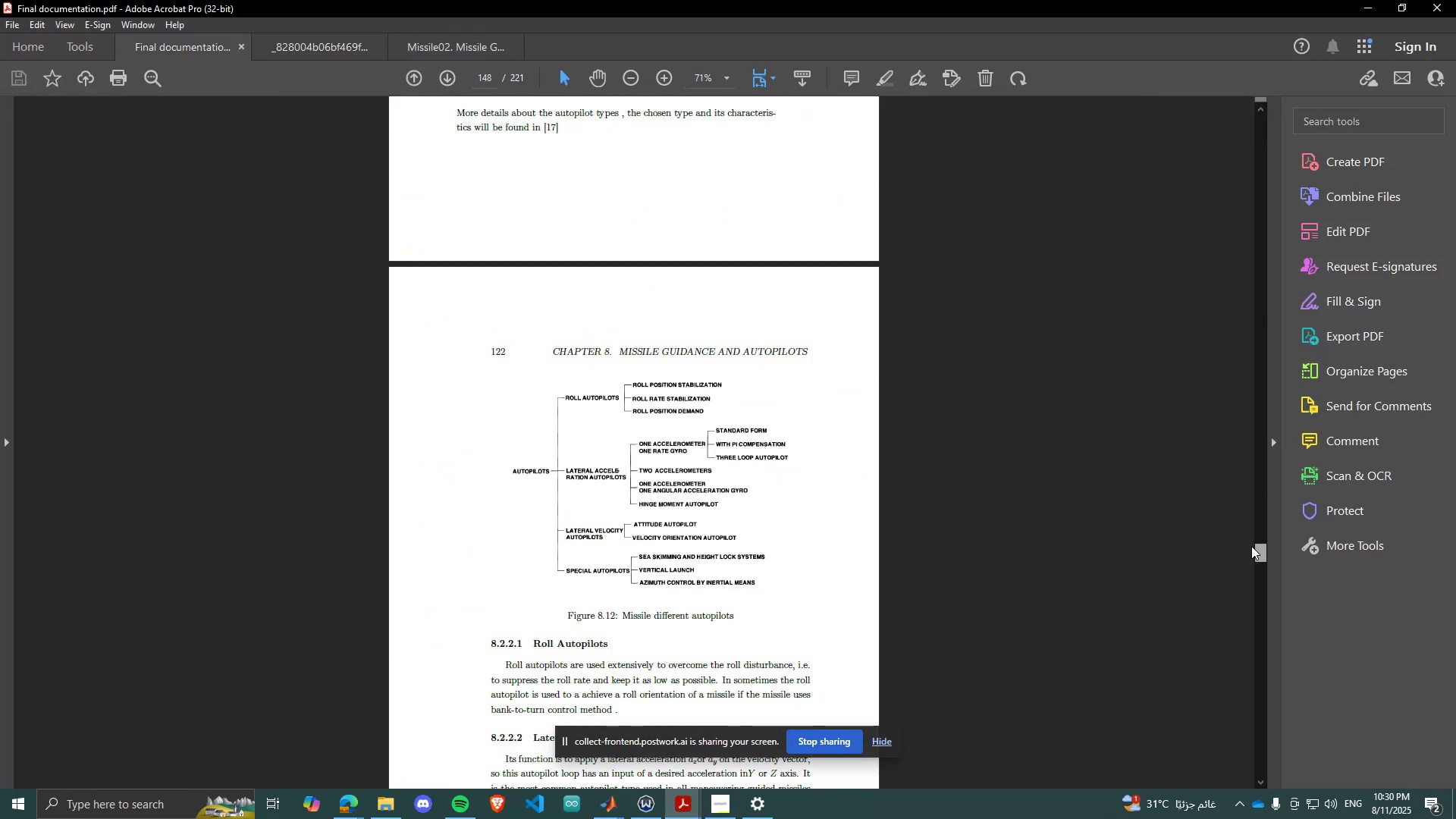 
left_click_drag(start_coordinate=[1251, 546], to_coordinate=[1250, 500])
 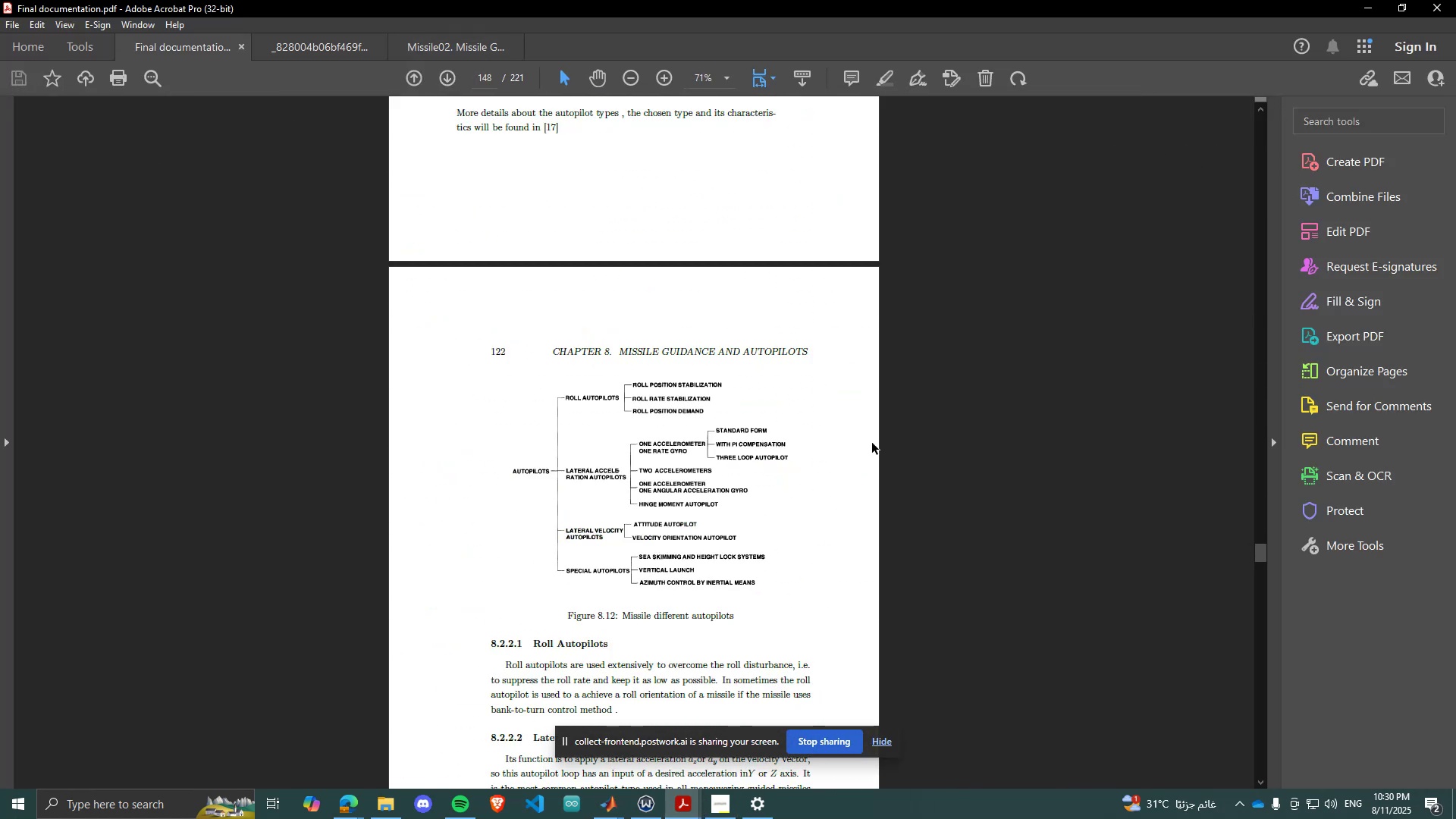 
scroll: coordinate [769, 435], scroll_direction: up, amount: 33.0
 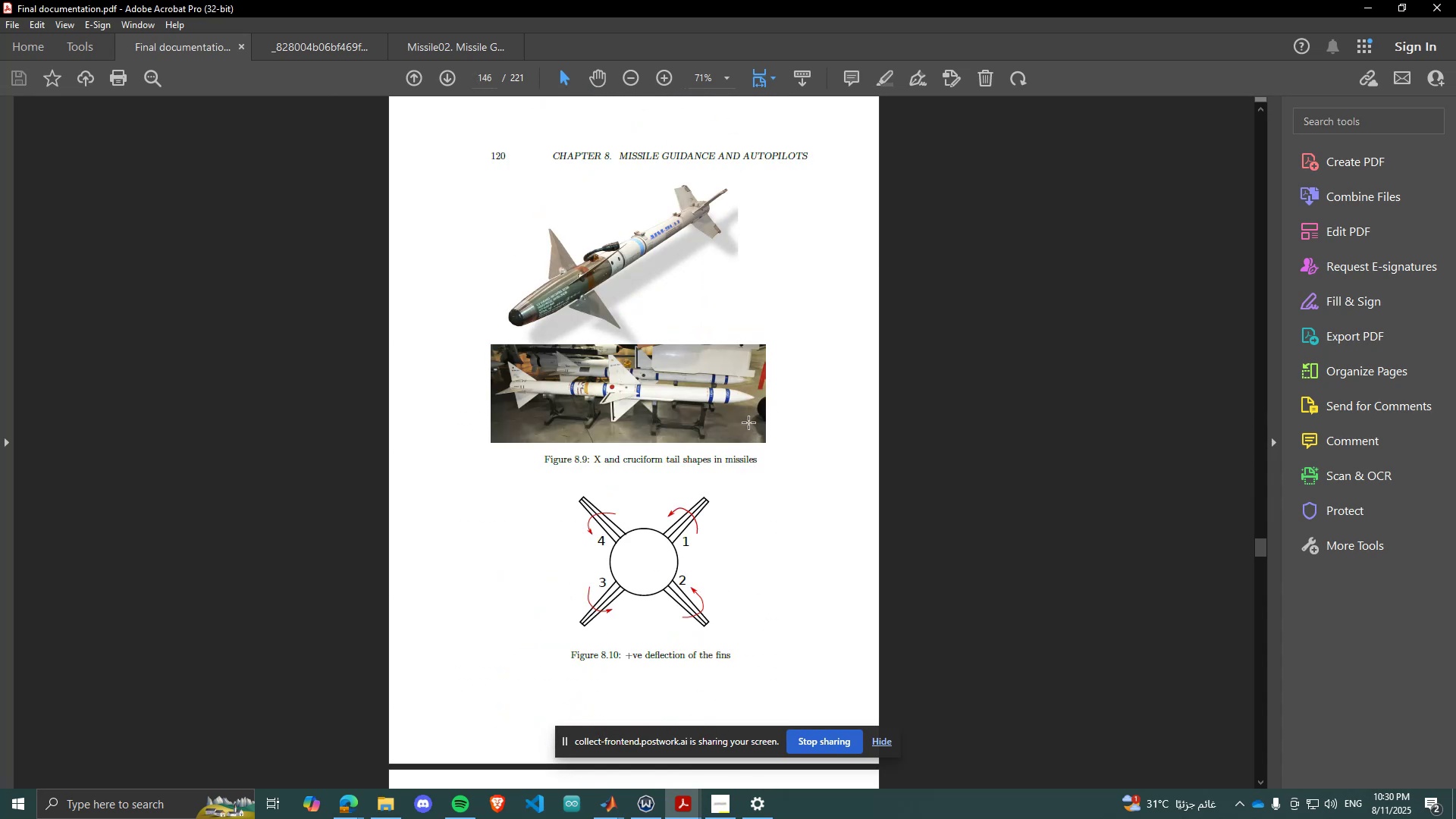 
key(PageUp)
 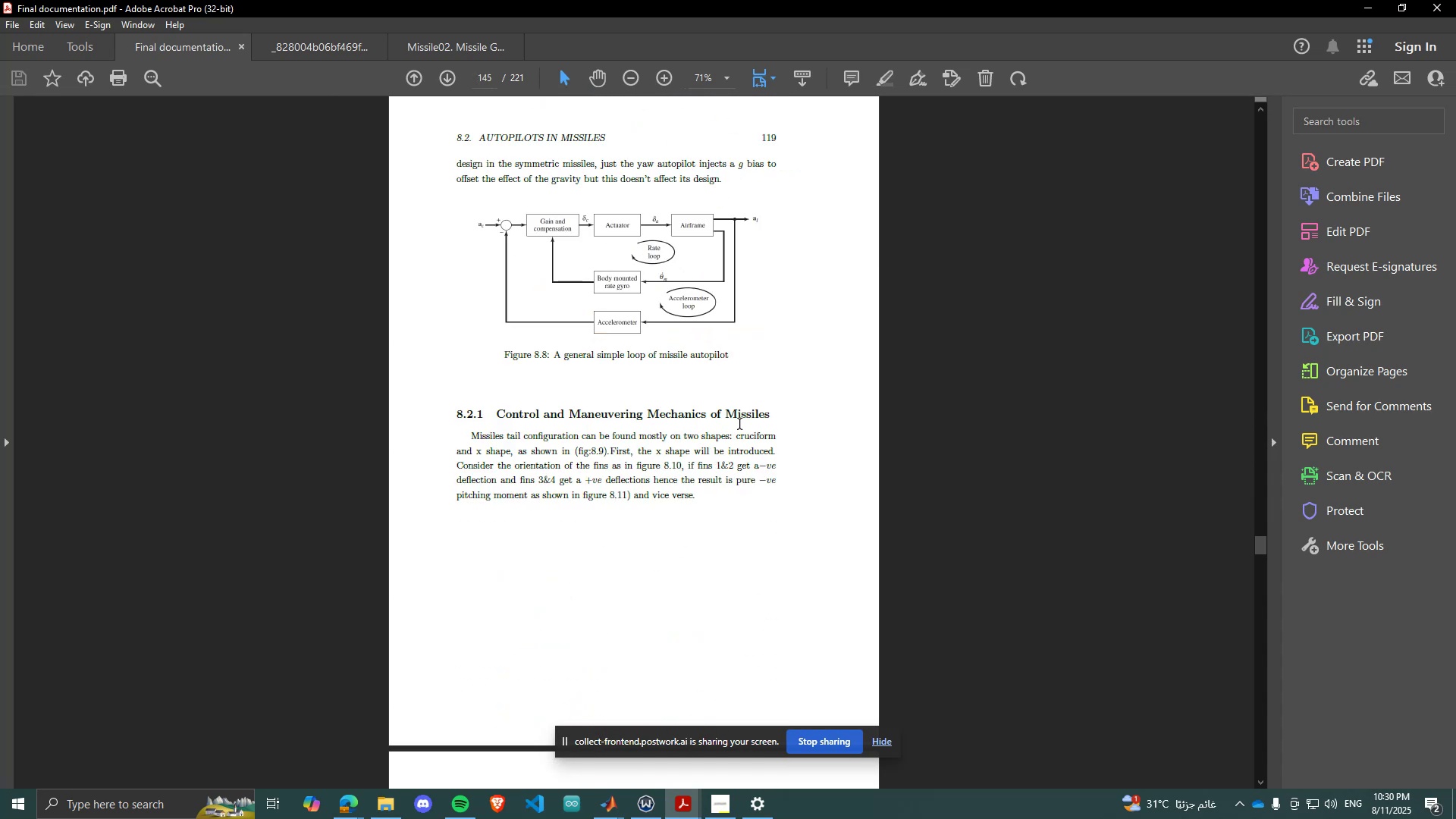 
key(PageUp)
 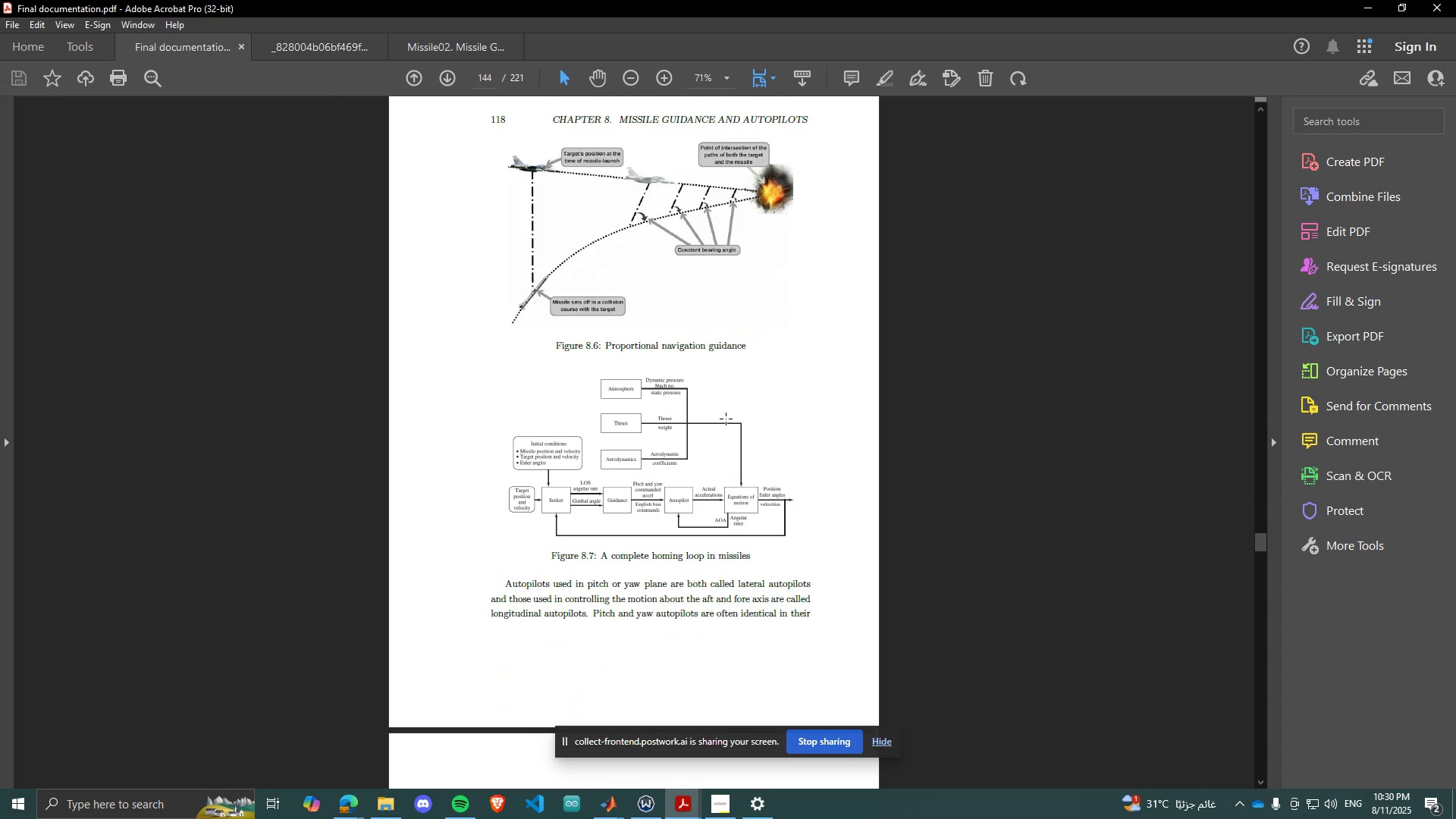 
key(PageUp)
 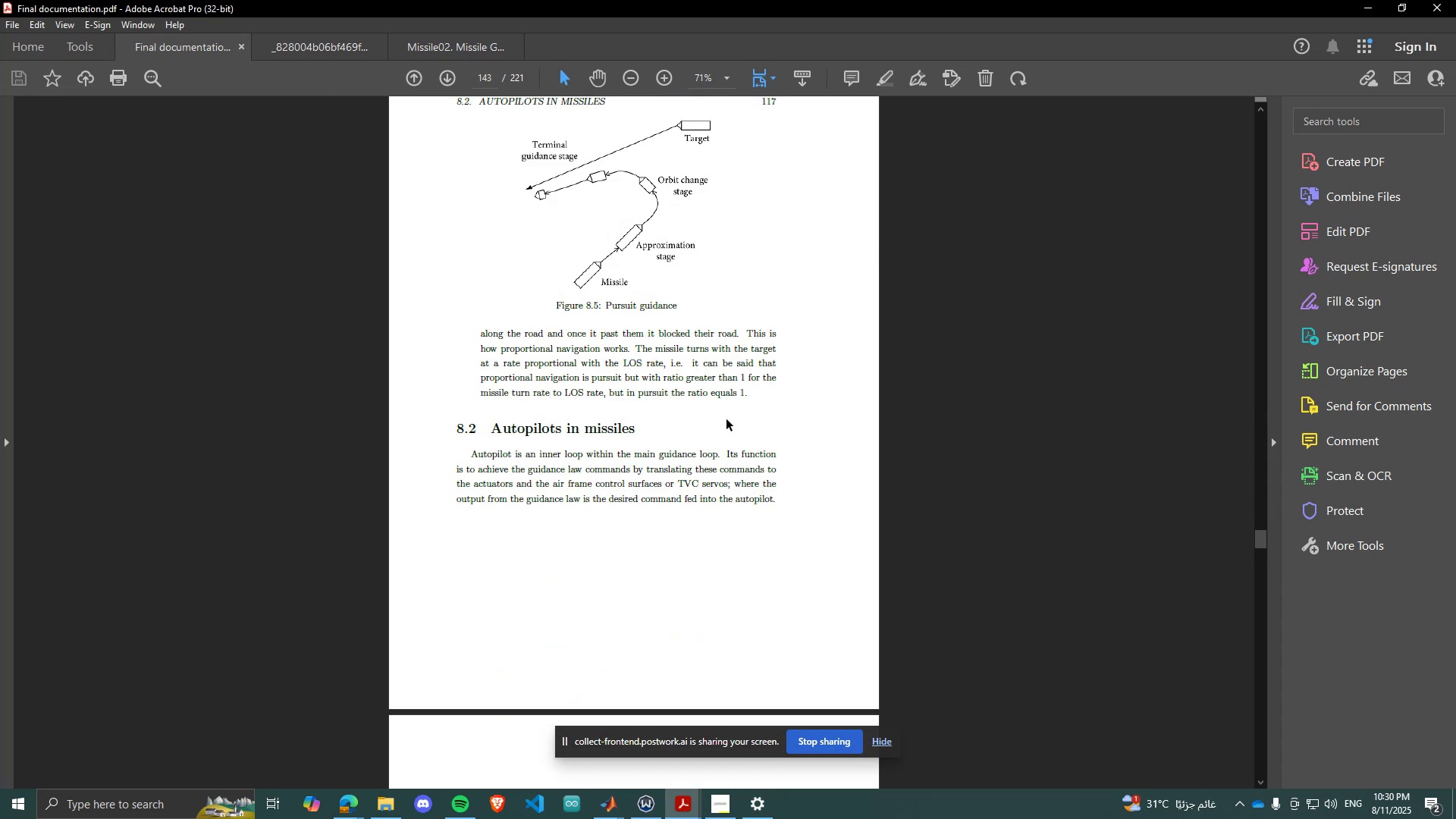 
key(PageUp)
 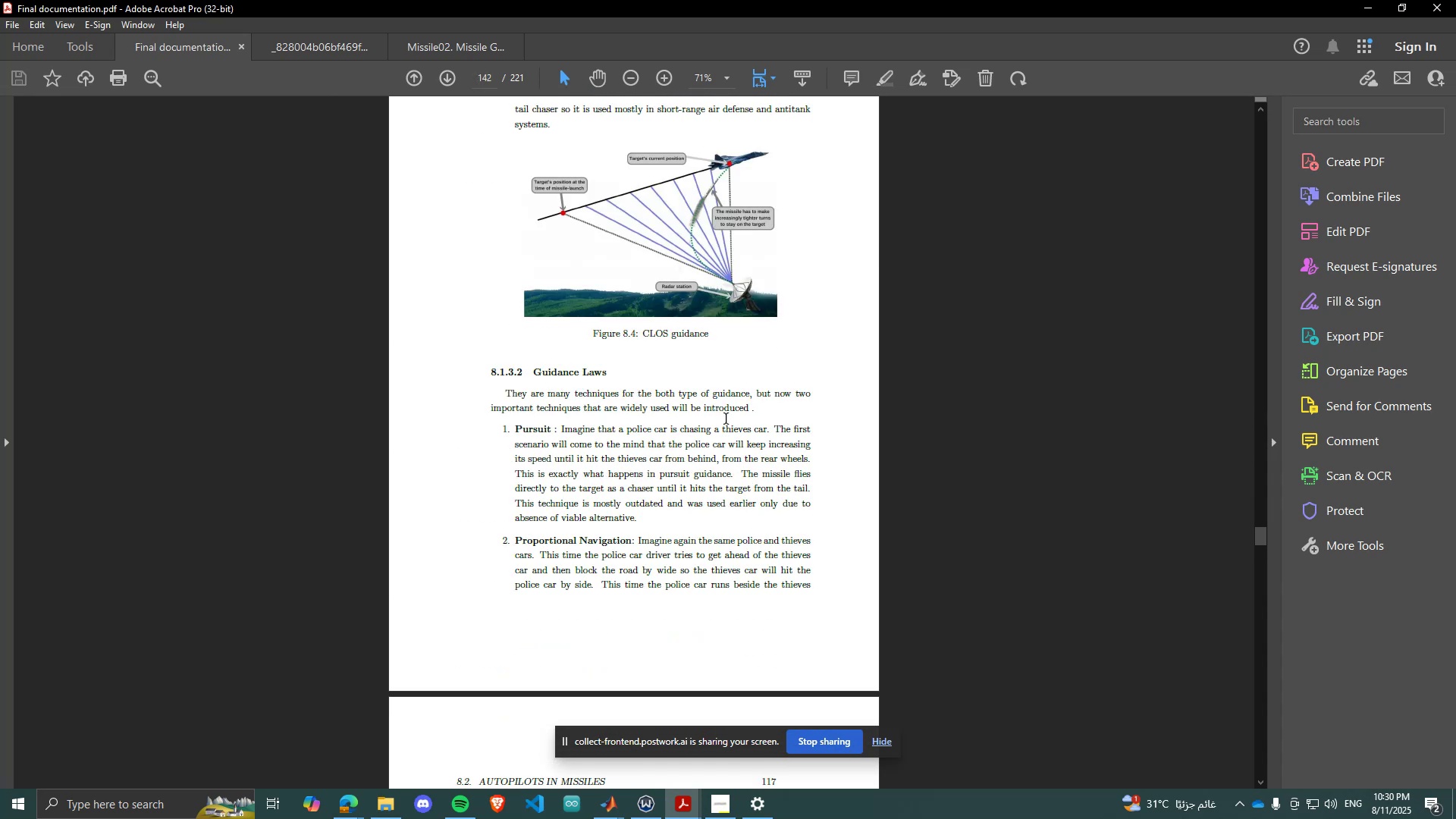 
key(PageUp)
 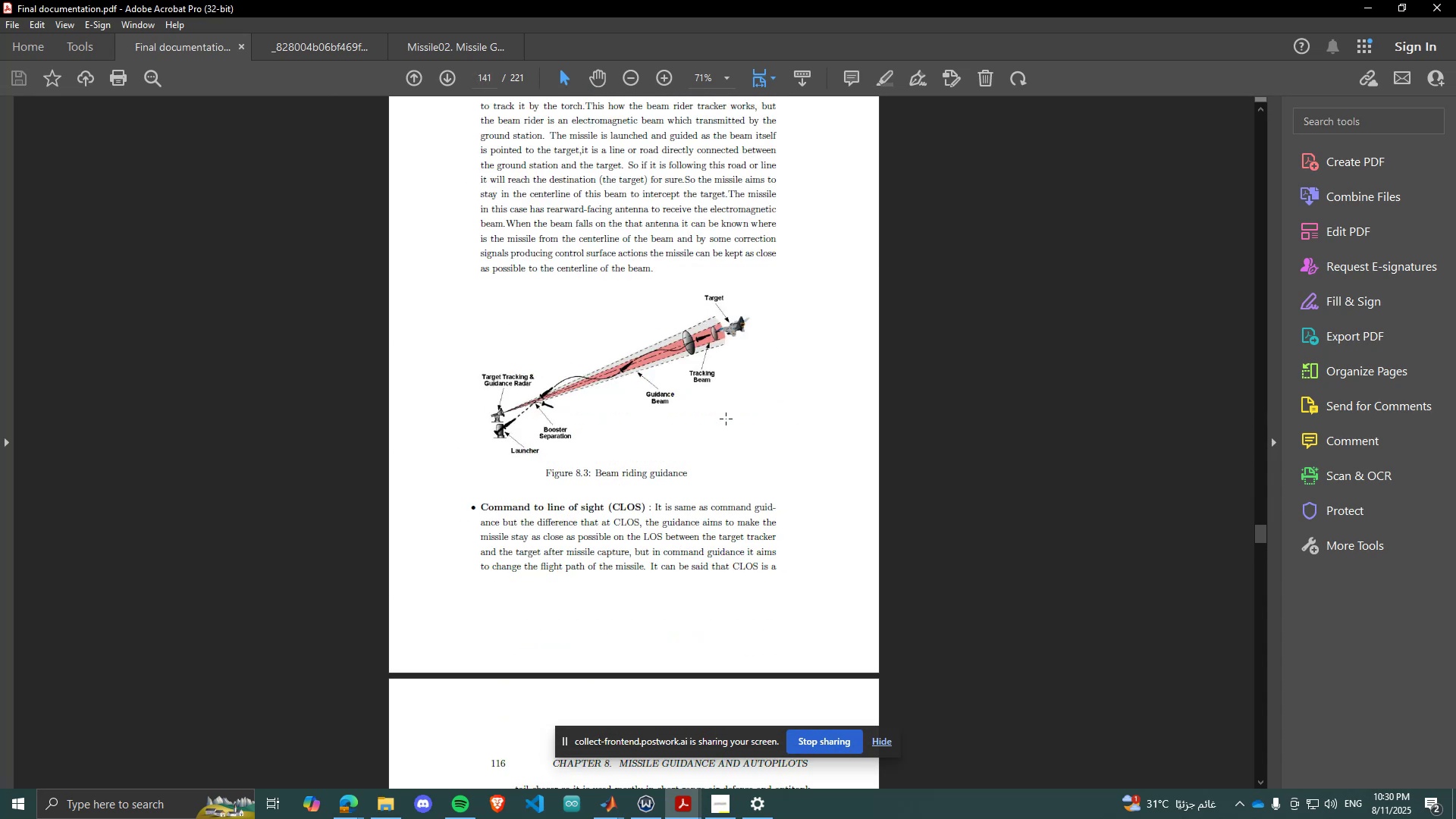 
key(PageUp)
 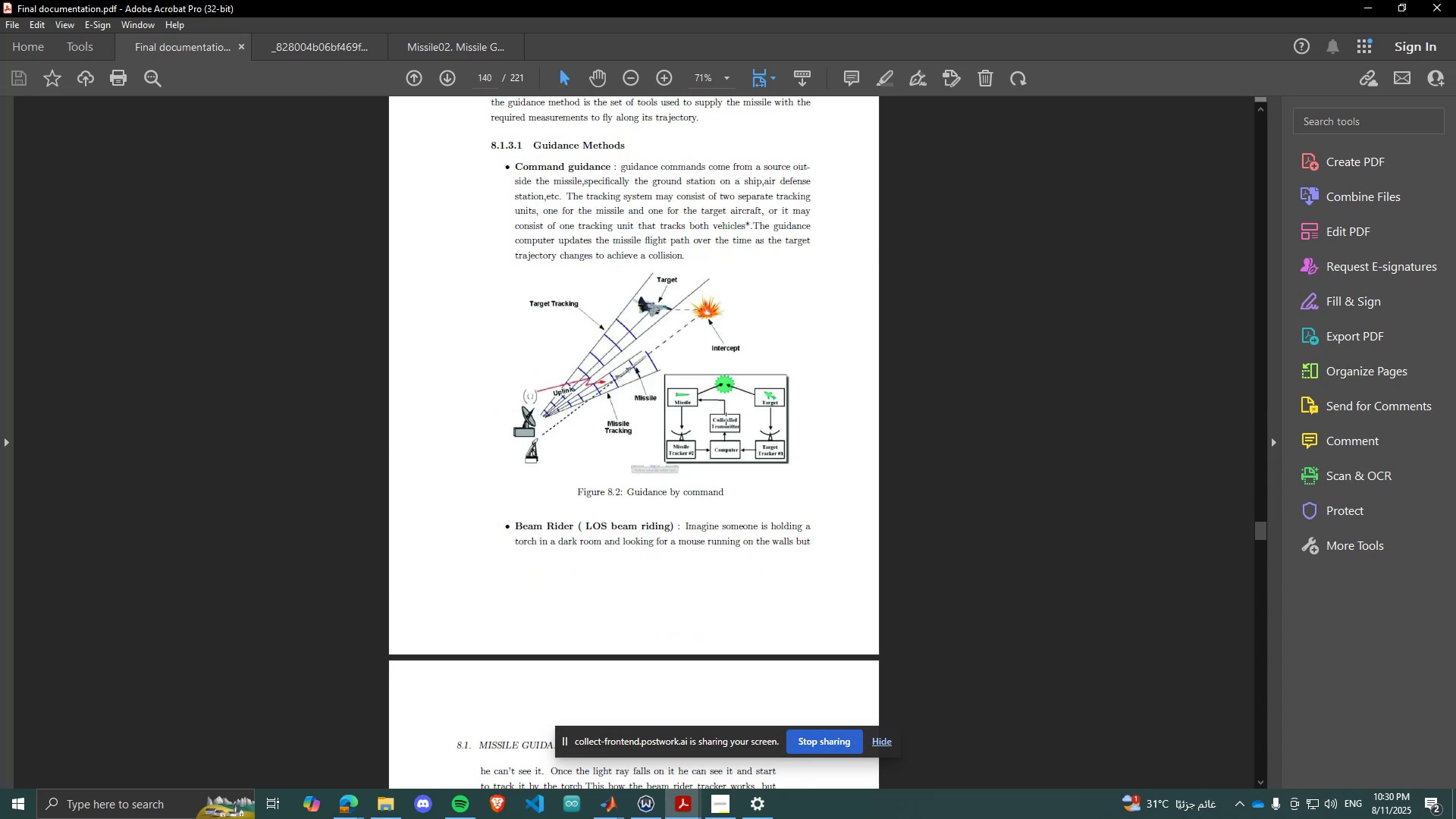 
scroll: coordinate [726, 419], scroll_direction: up, amount: 3.0
 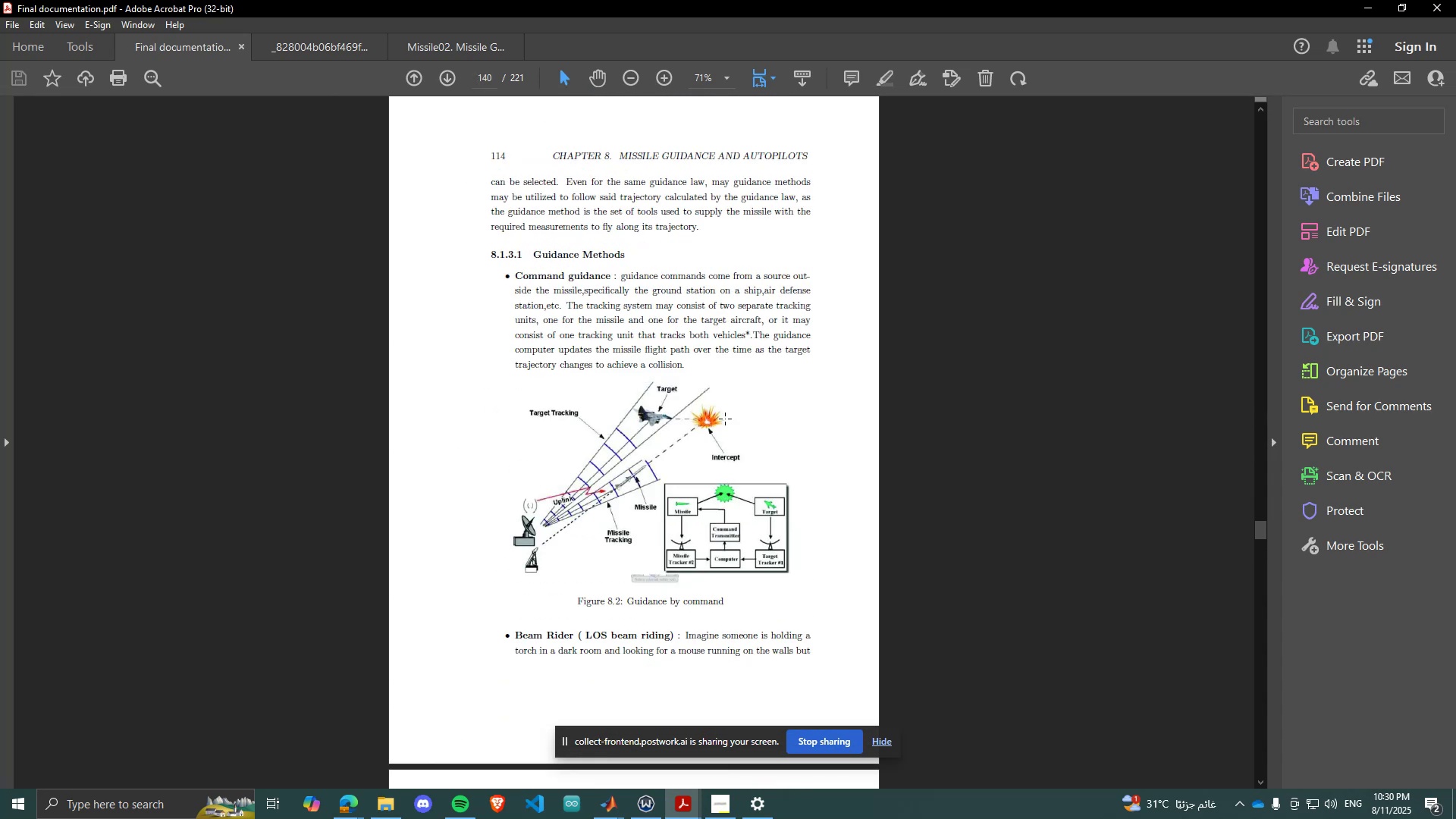 
key(PageUp)
 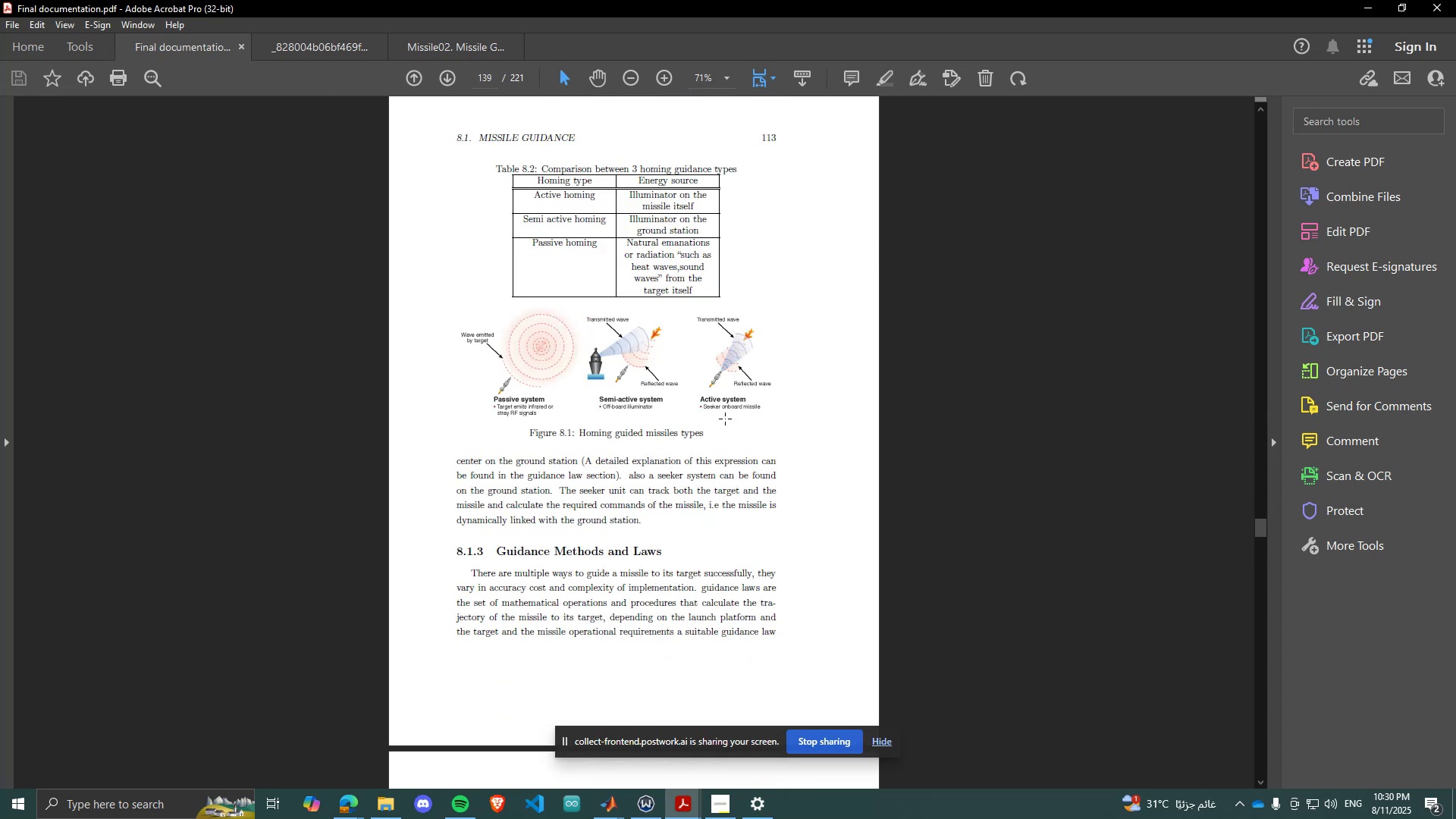 
key(PageUp)
 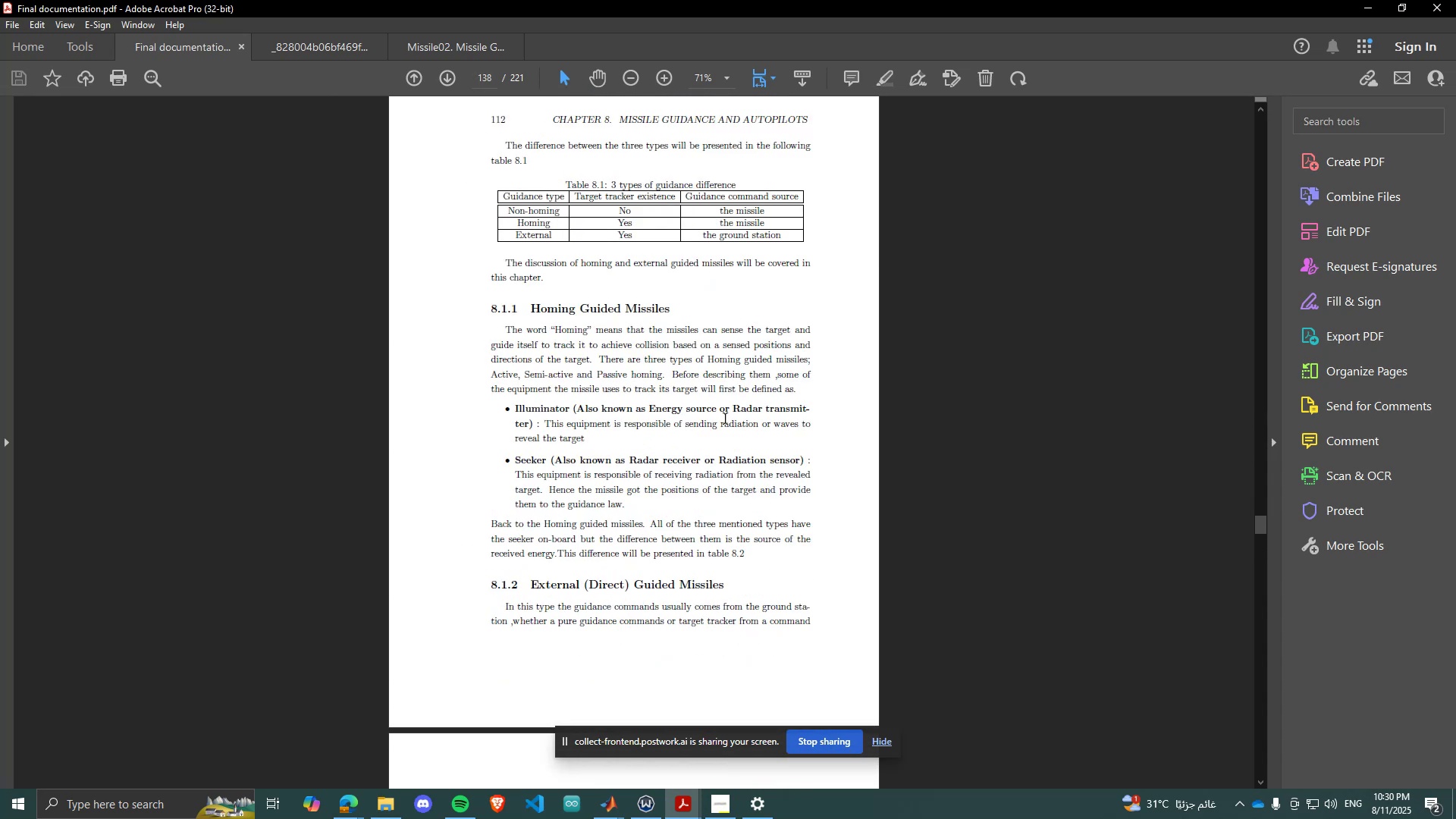 
key(PageUp)
 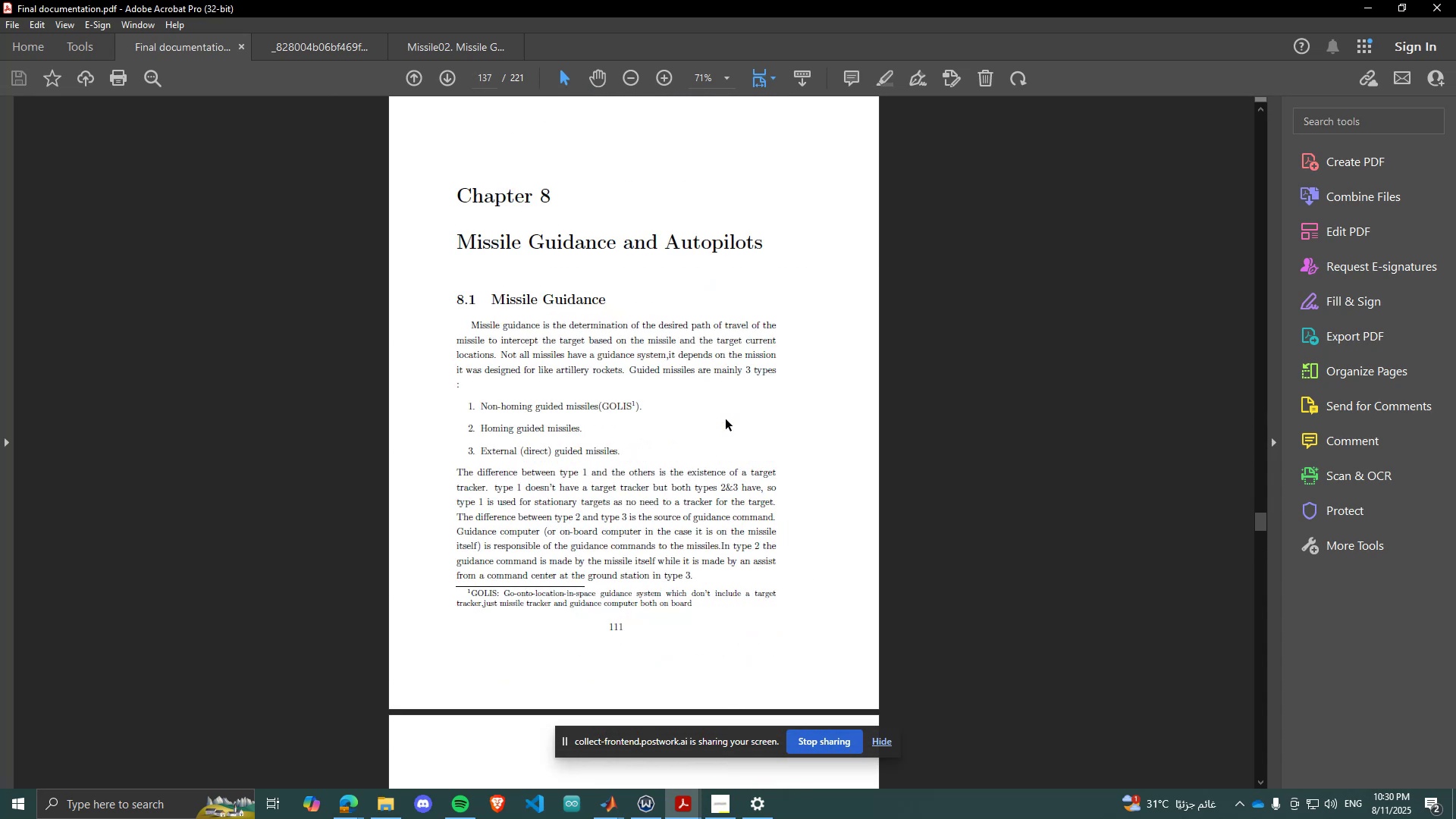 
key(PageUp)
 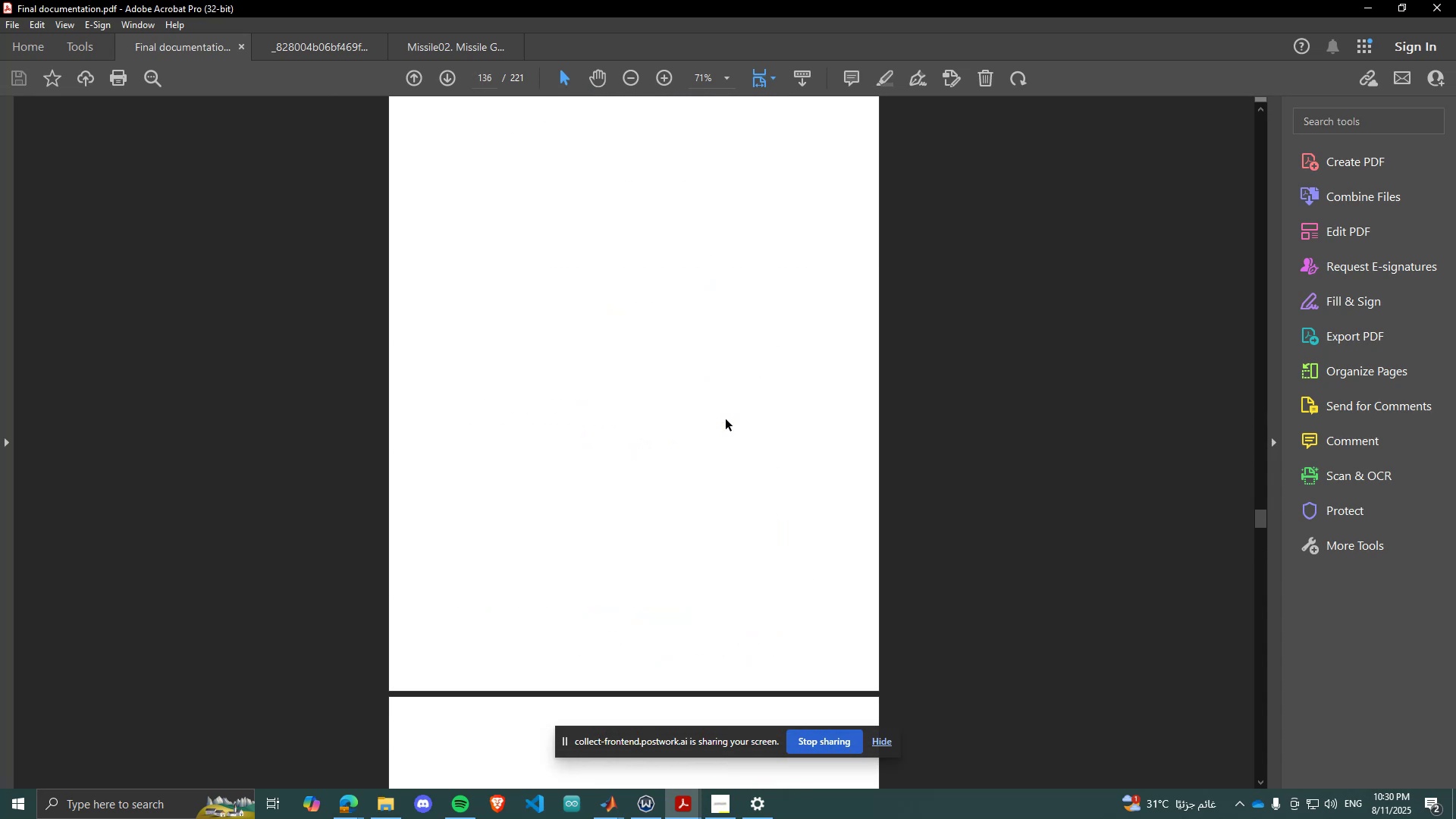 
key(PageUp)
 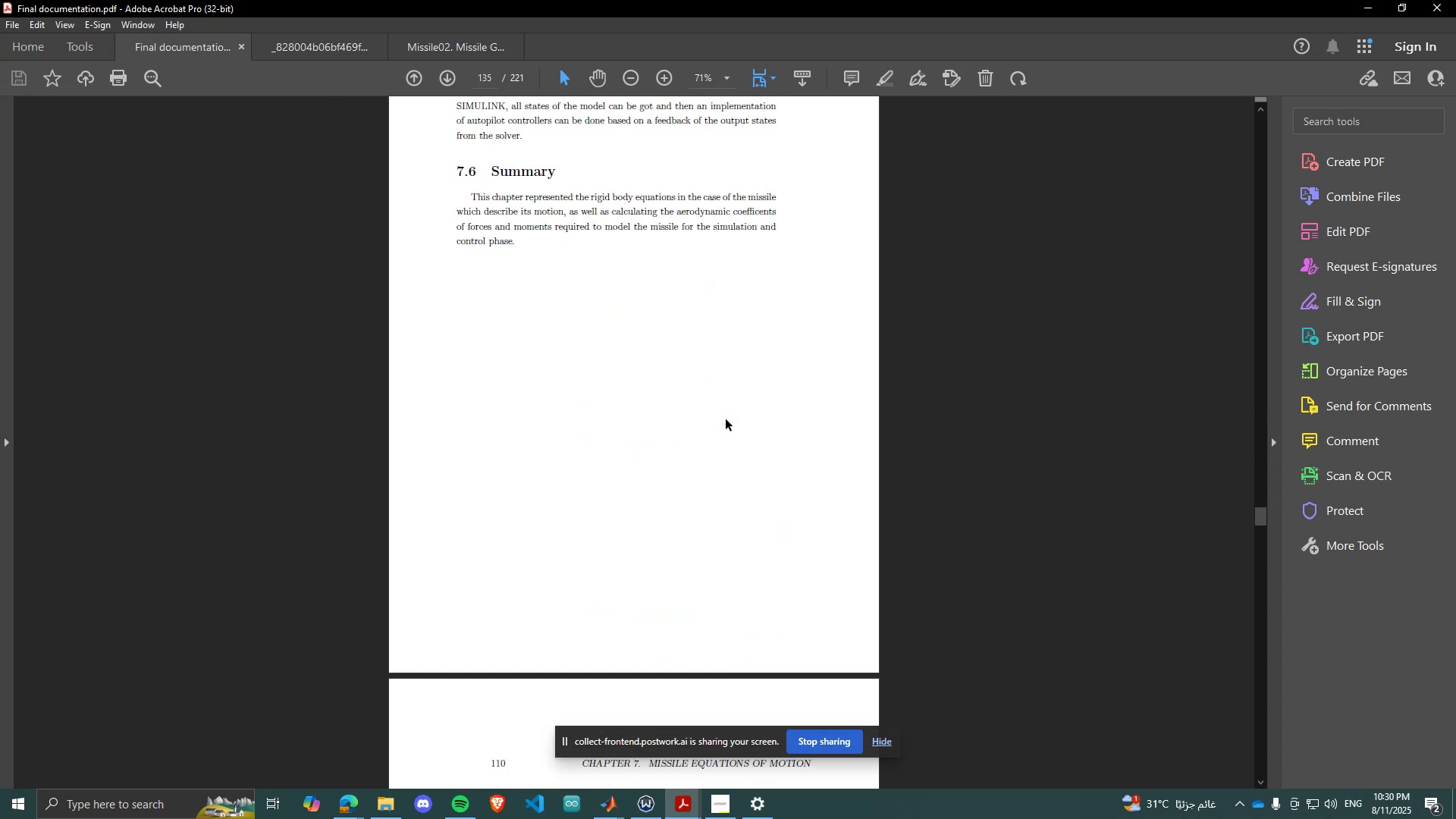 
scroll: coordinate [726, 419], scroll_direction: up, amount: 4.0
 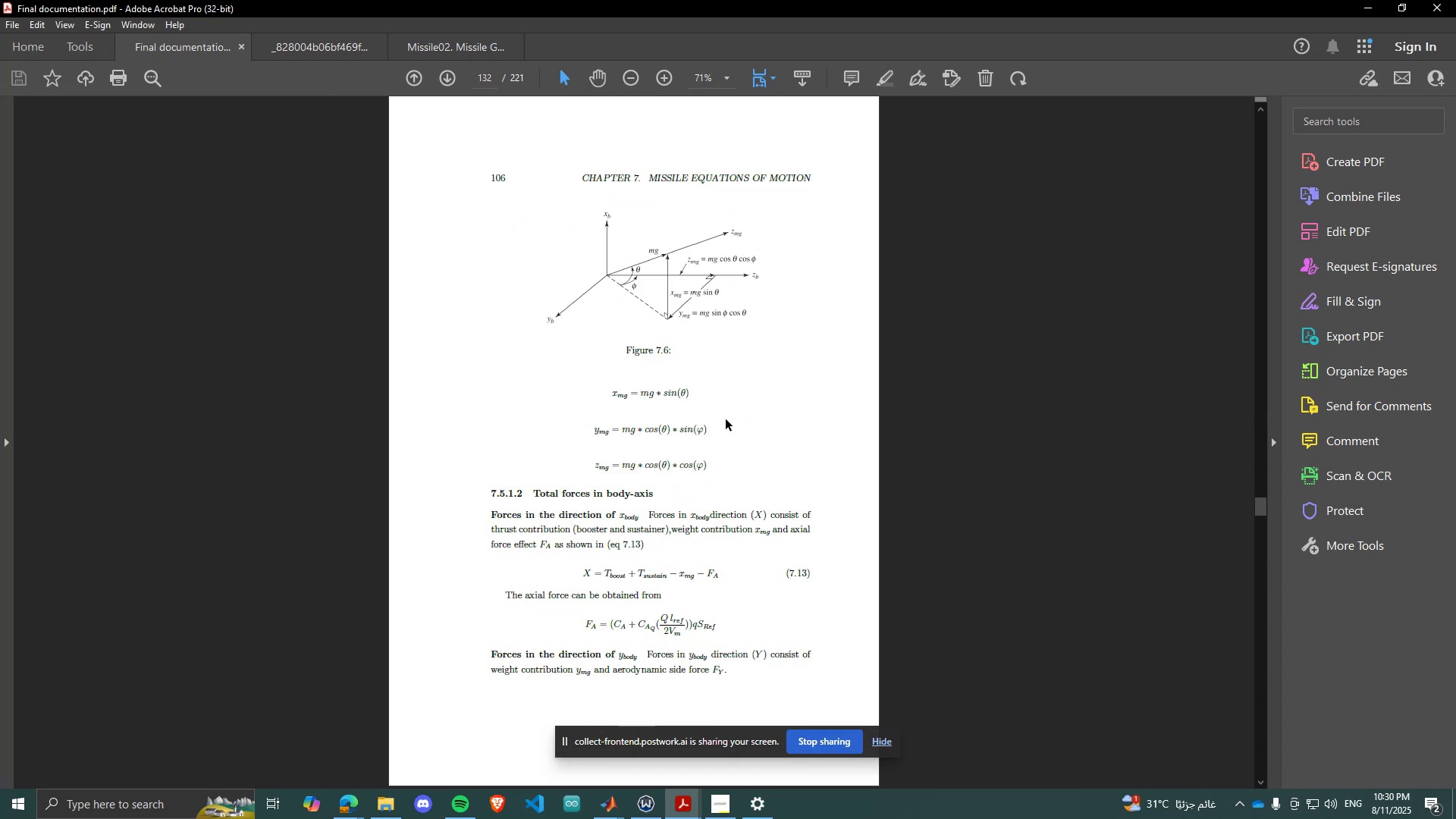 
key(PageUp)
 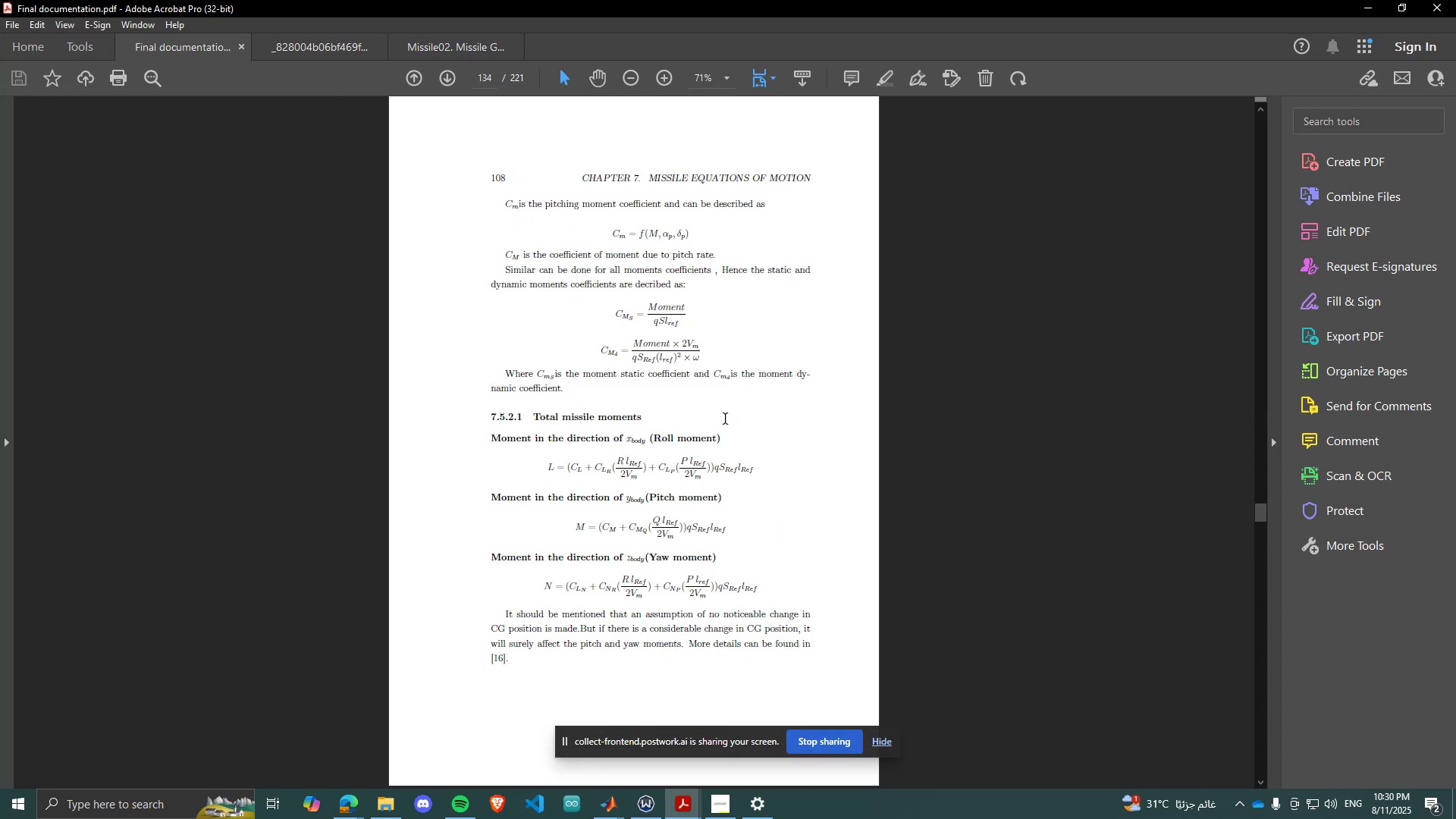 
key(PageUp)
 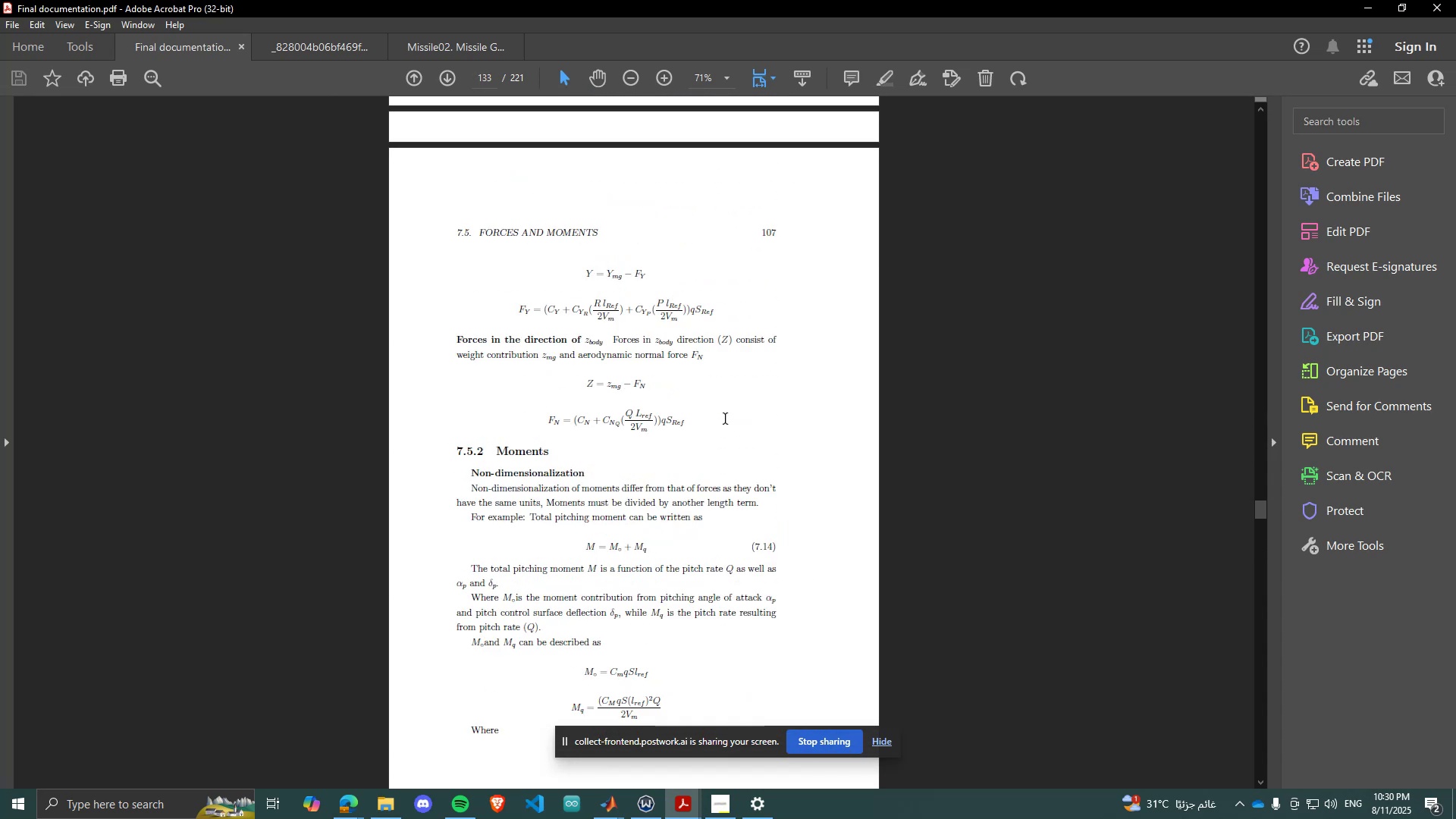 
key(PageUp)
 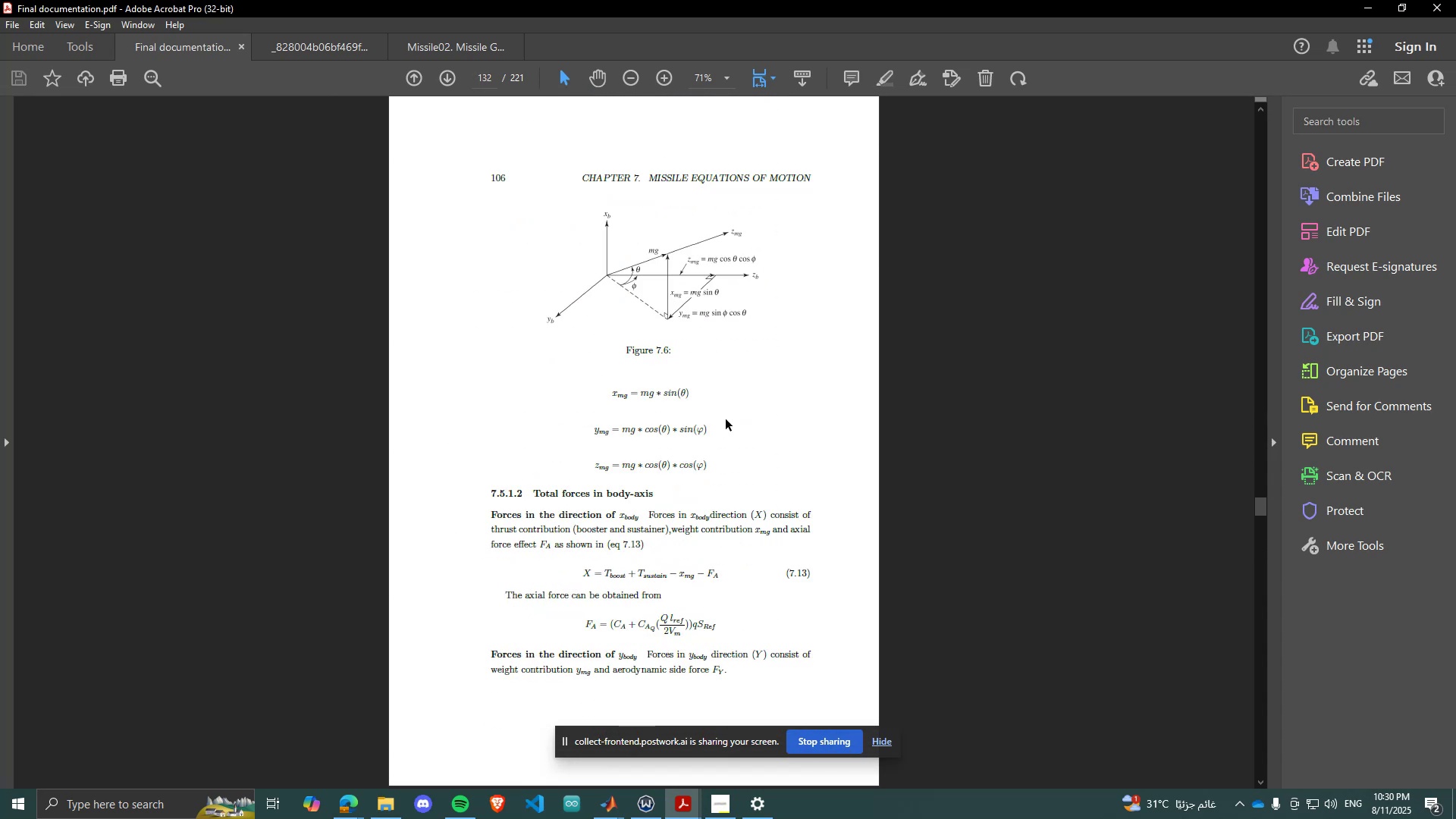 
key(PageUp)
 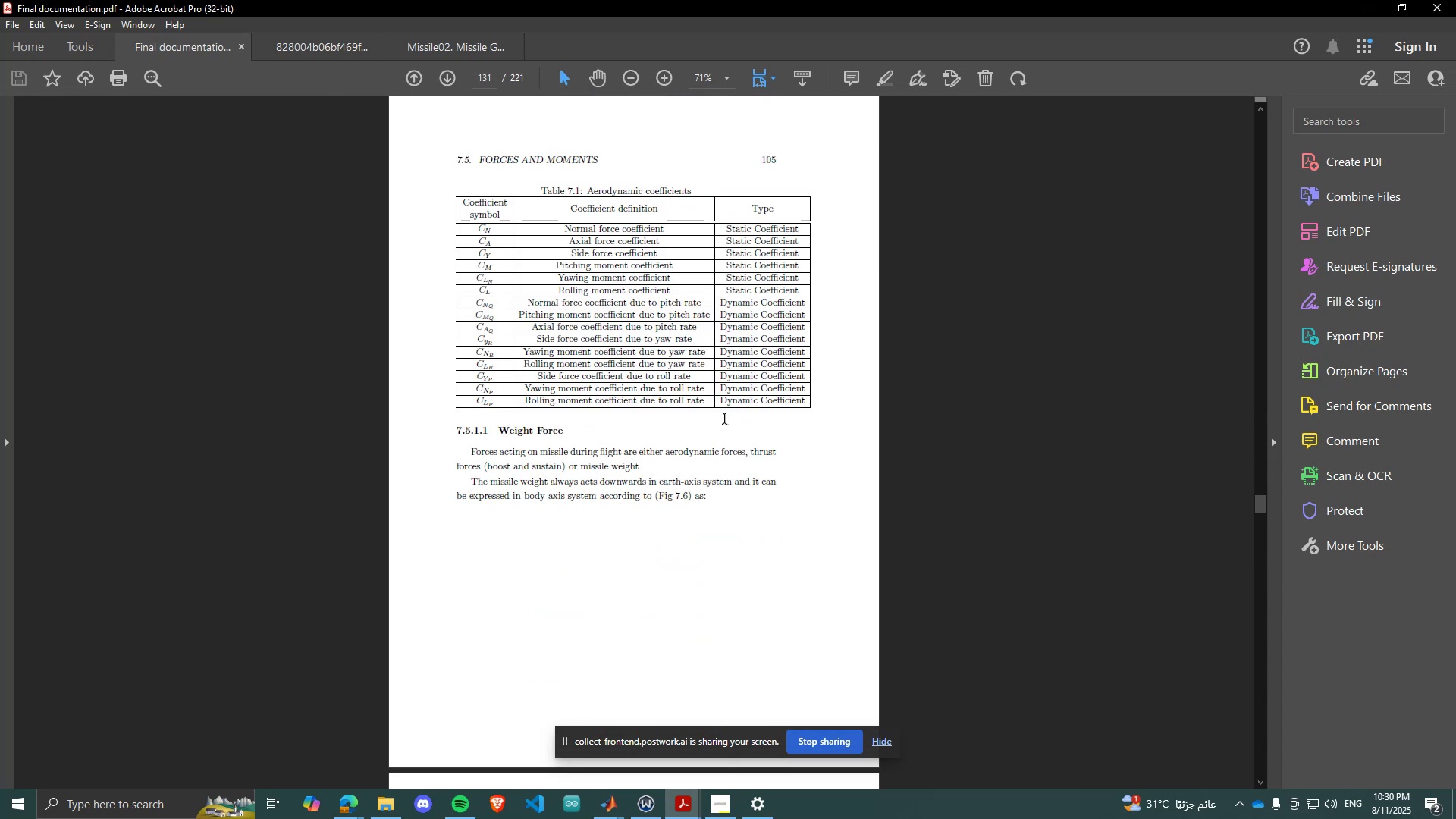 
scroll: coordinate [725, 419], scroll_direction: up, amount: 1.0
 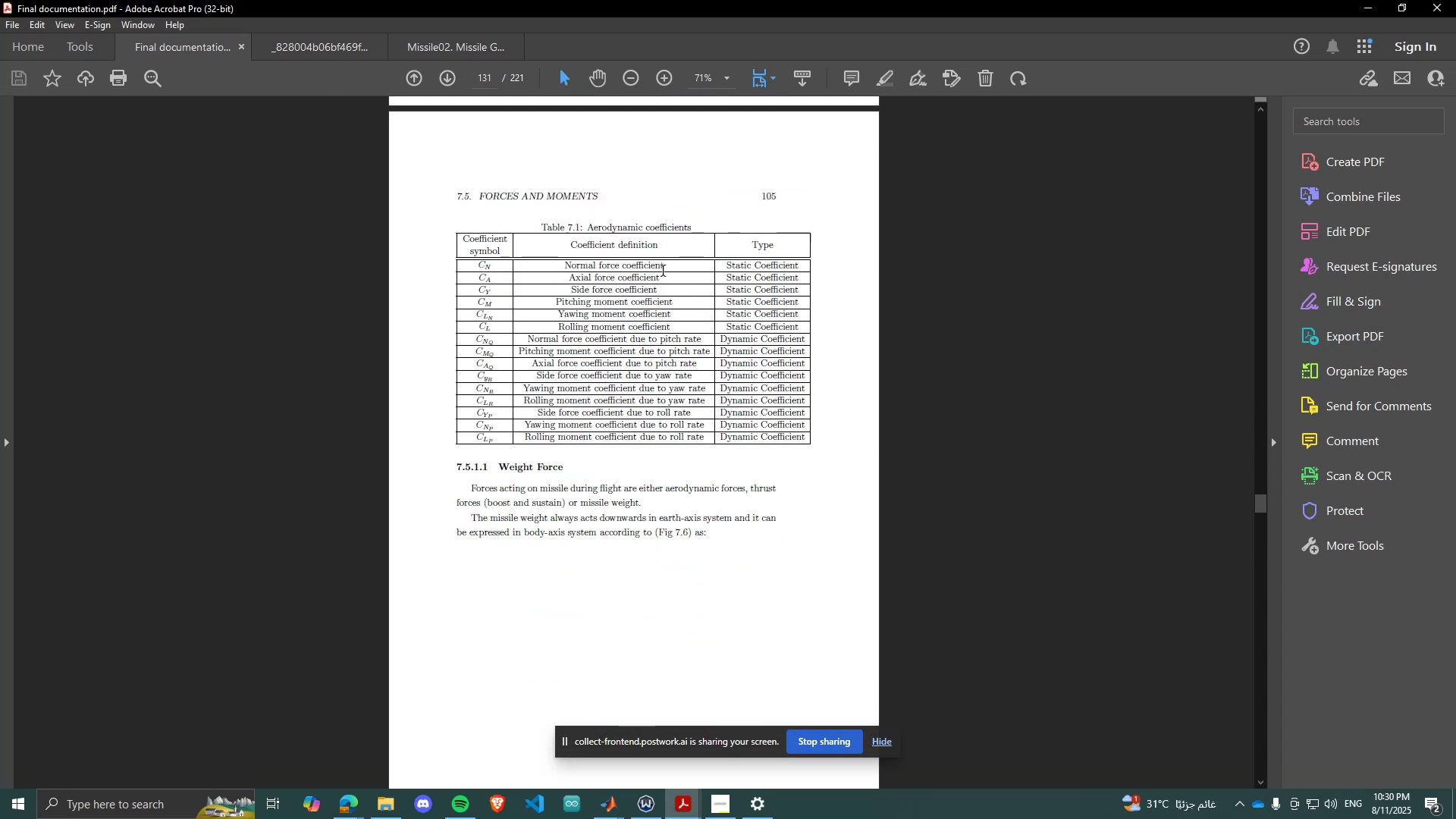 
hold_key(key=ControlLeft, duration=0.84)
scroll: coordinate [585, 262], scroll_direction: up, amount: 3.0
 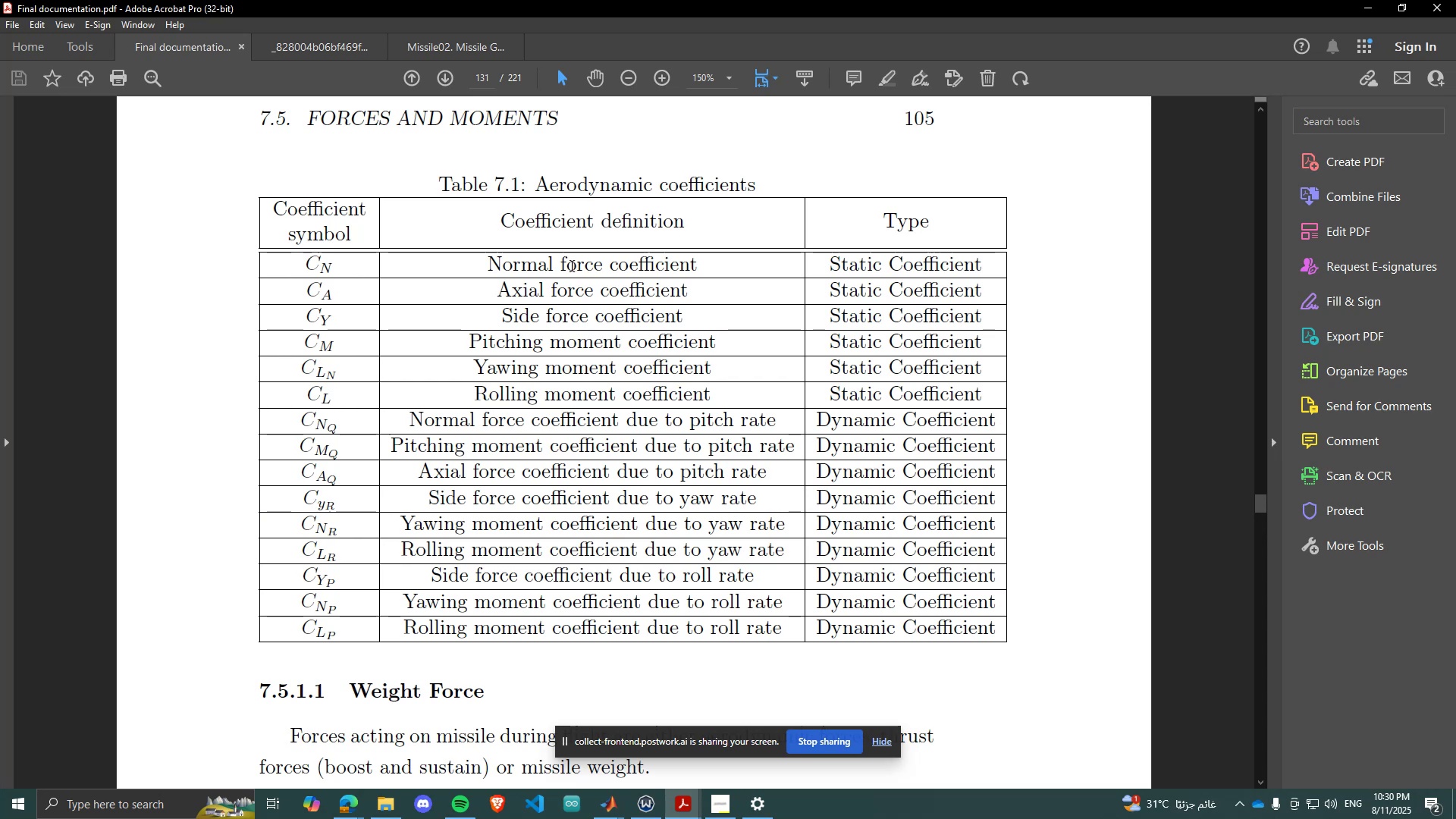 
wait(5.28)
 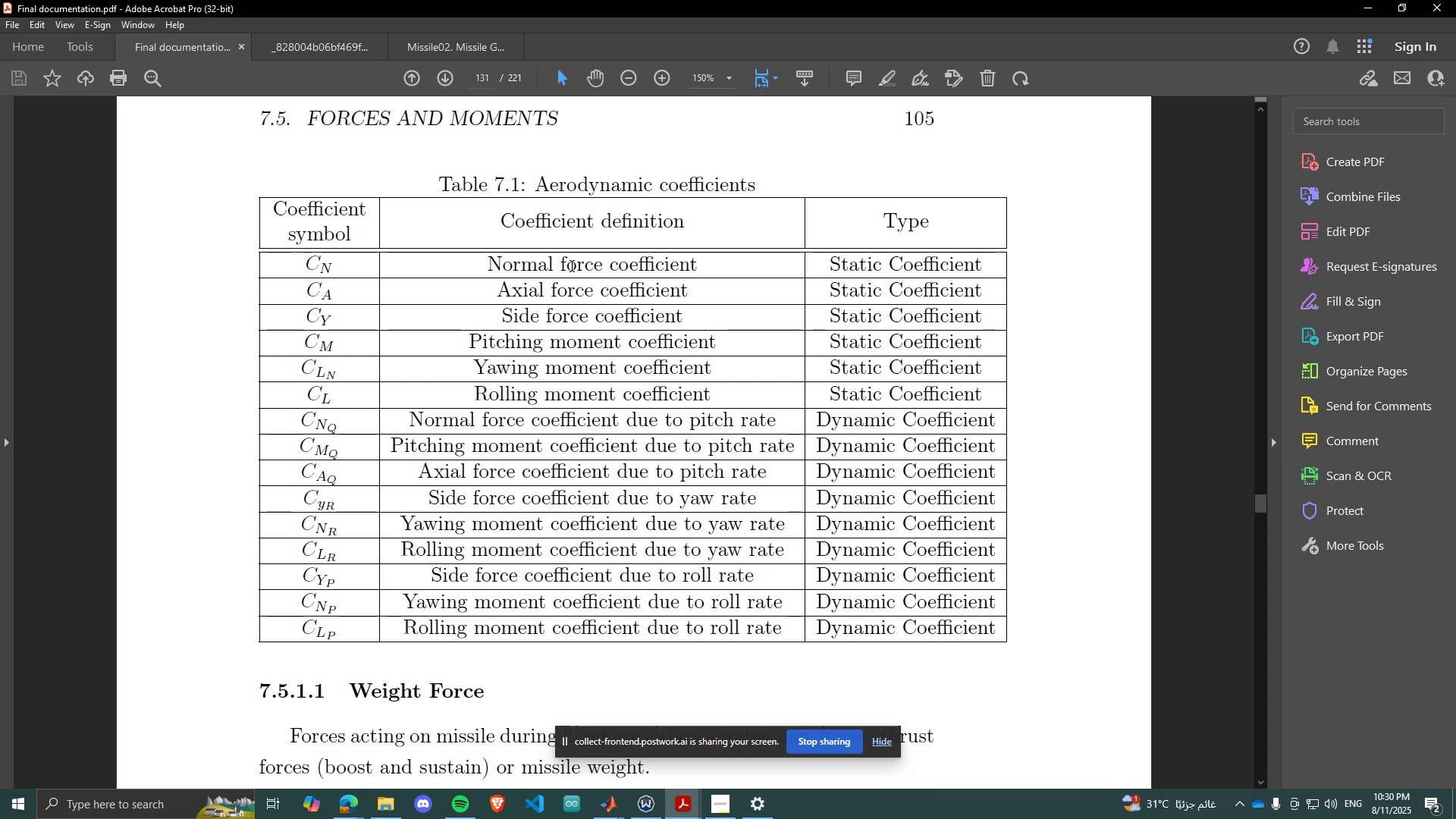 
left_click([610, 801])
 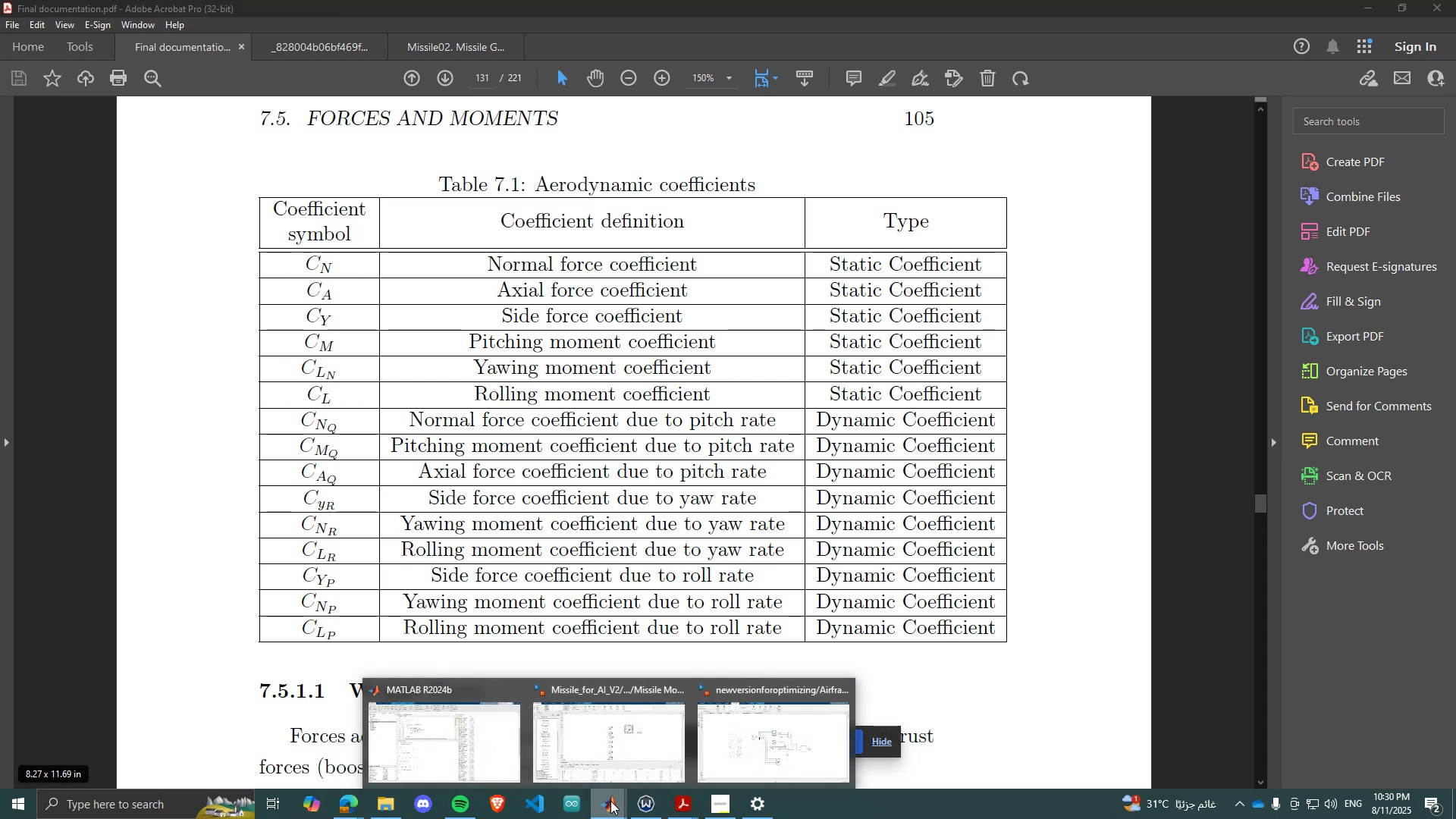 
left_click([735, 750])
 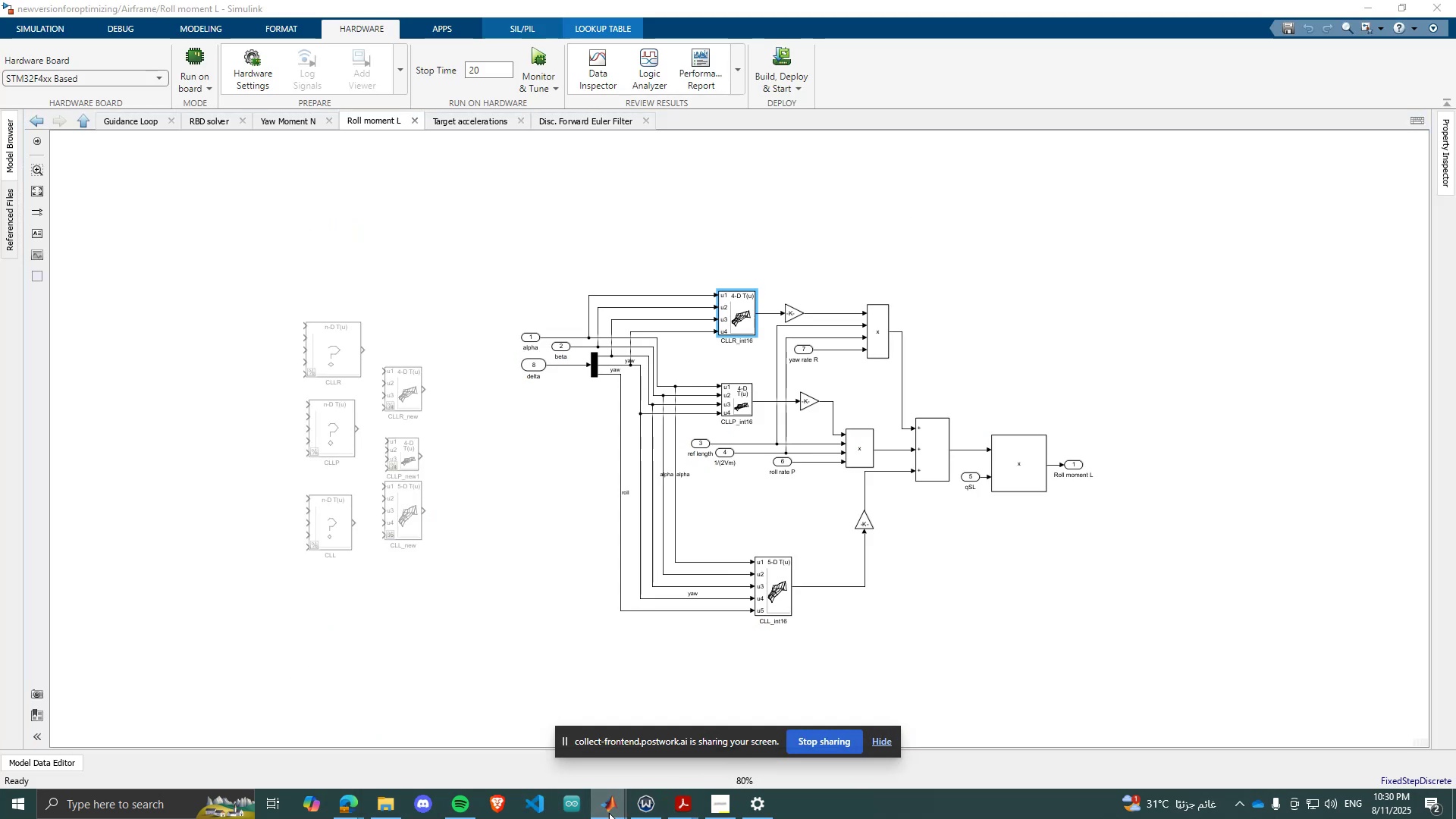 
double_click([604, 755])
 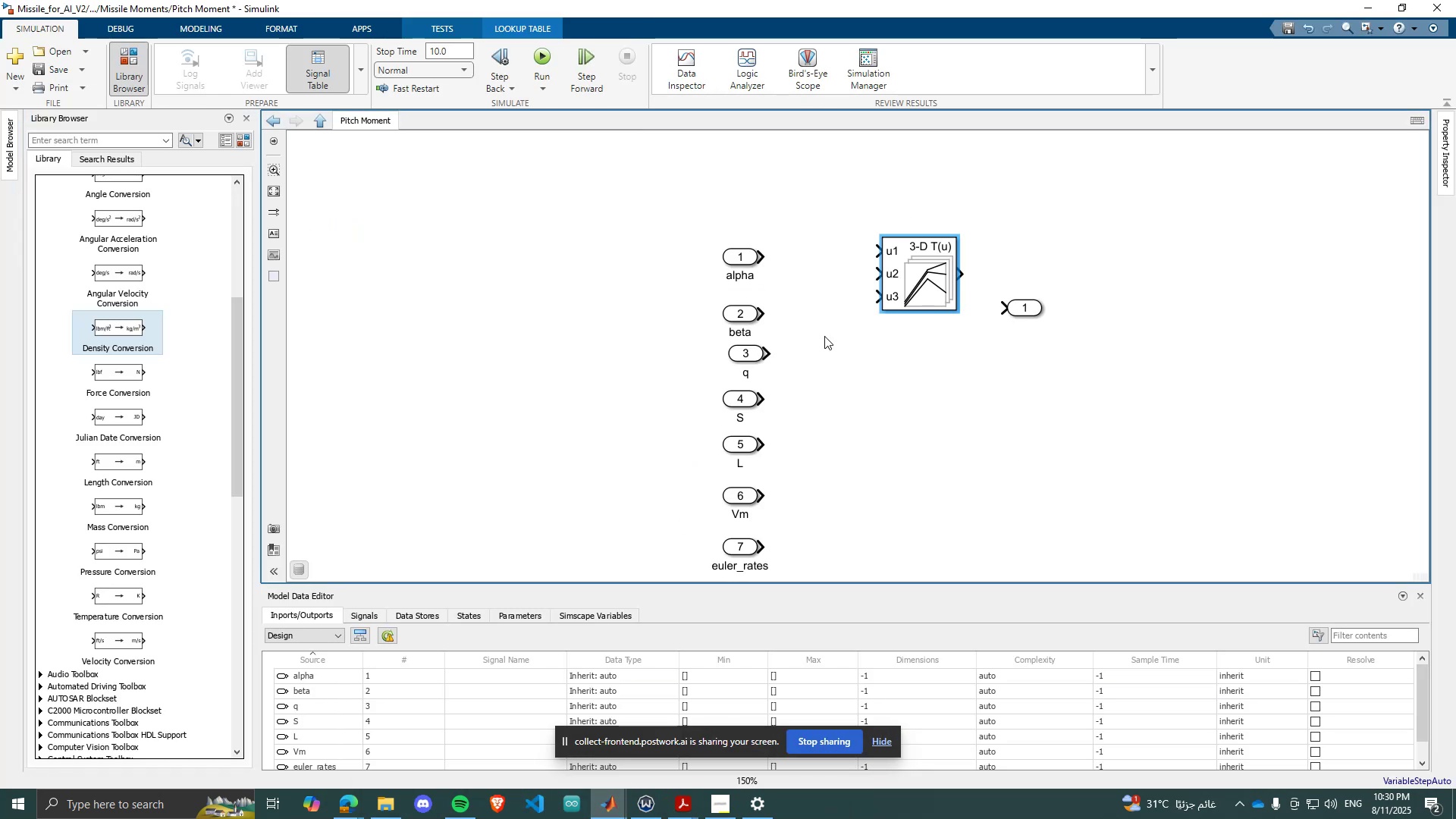 
scroll: coordinate [830, 326], scroll_direction: down, amount: 1.0
 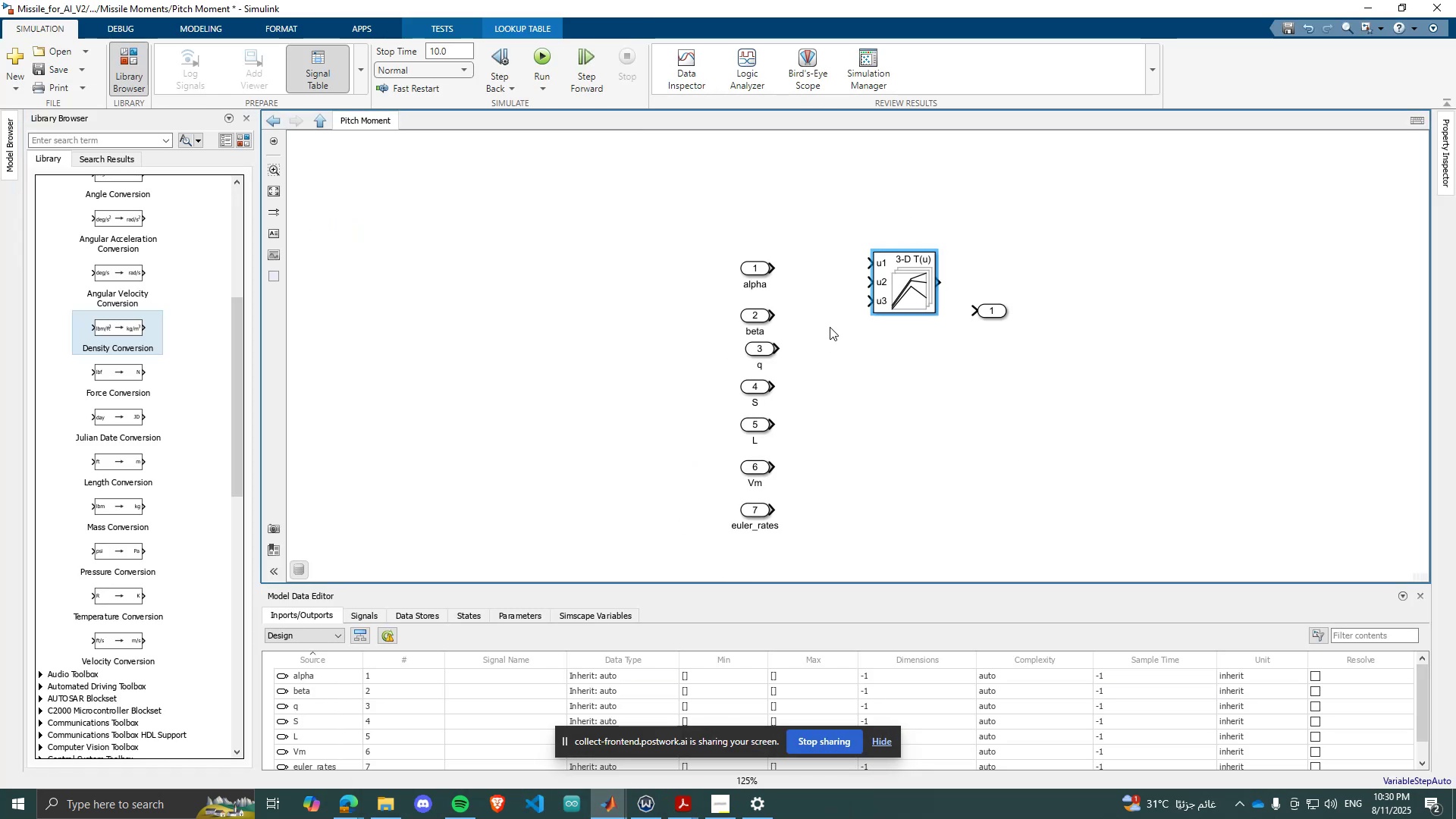 
scroll: coordinate [830, 327], scroll_direction: up, amount: 3.0
 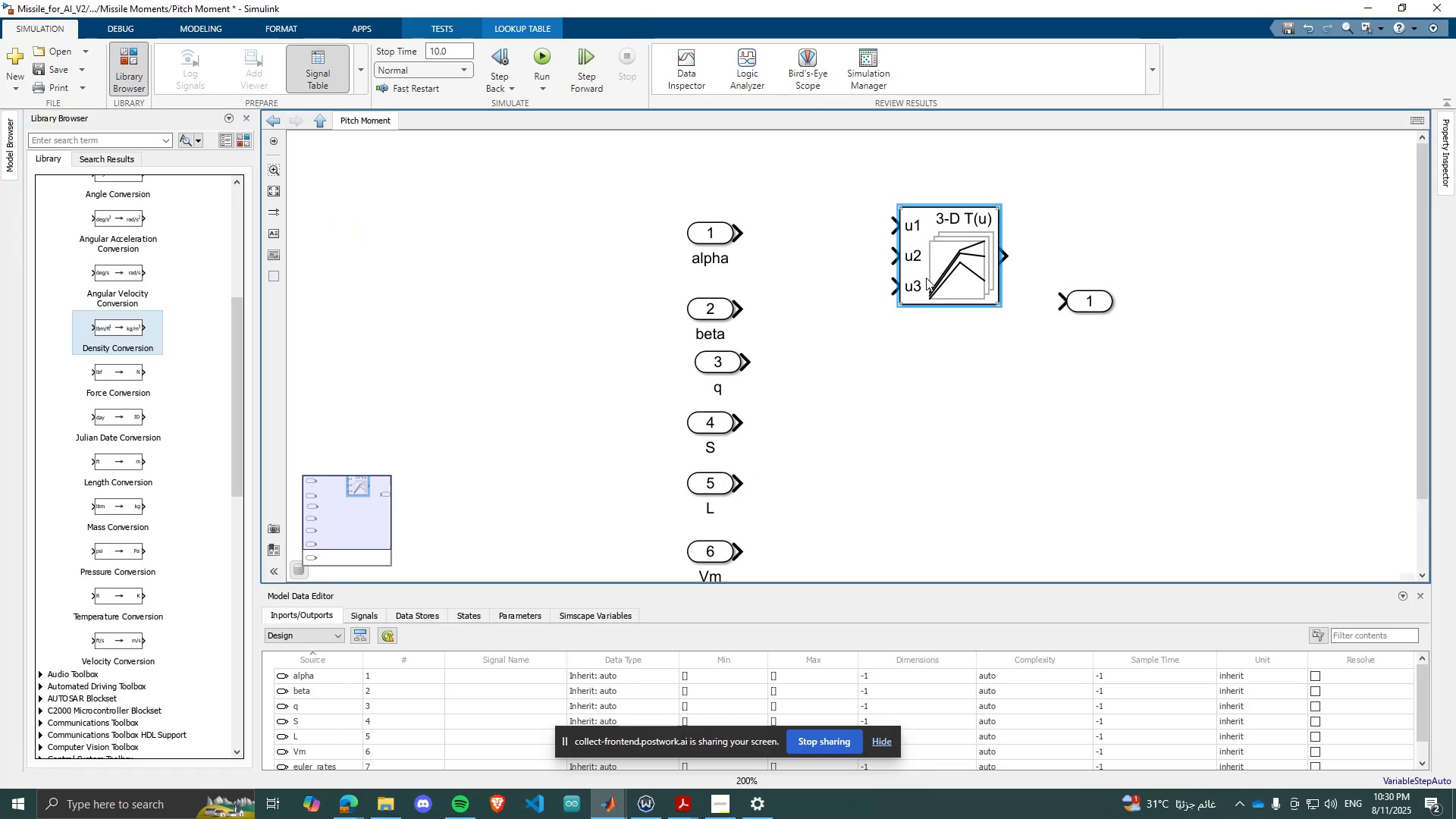 
left_click([926, 278])
 